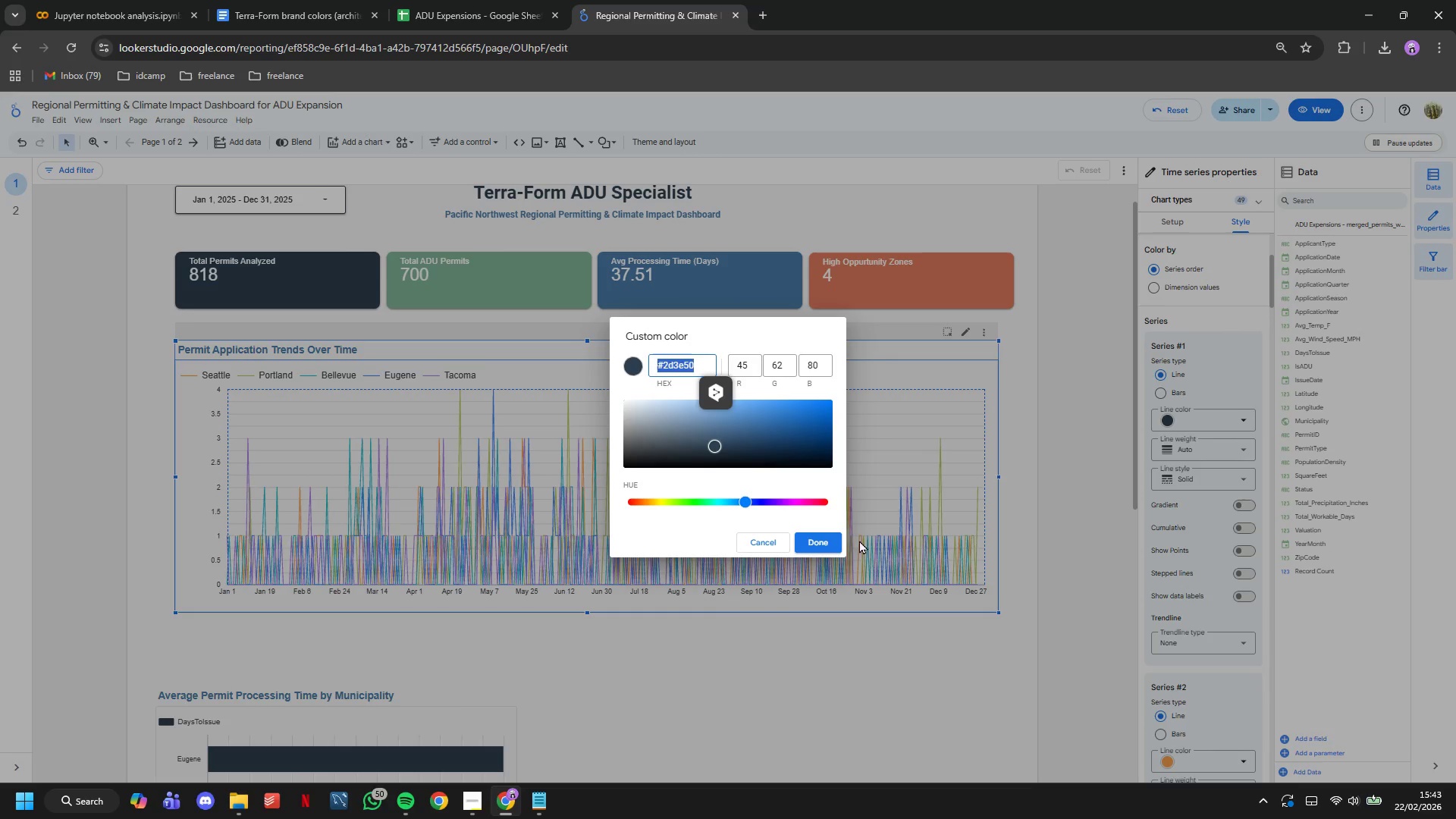 
left_click([822, 540])
 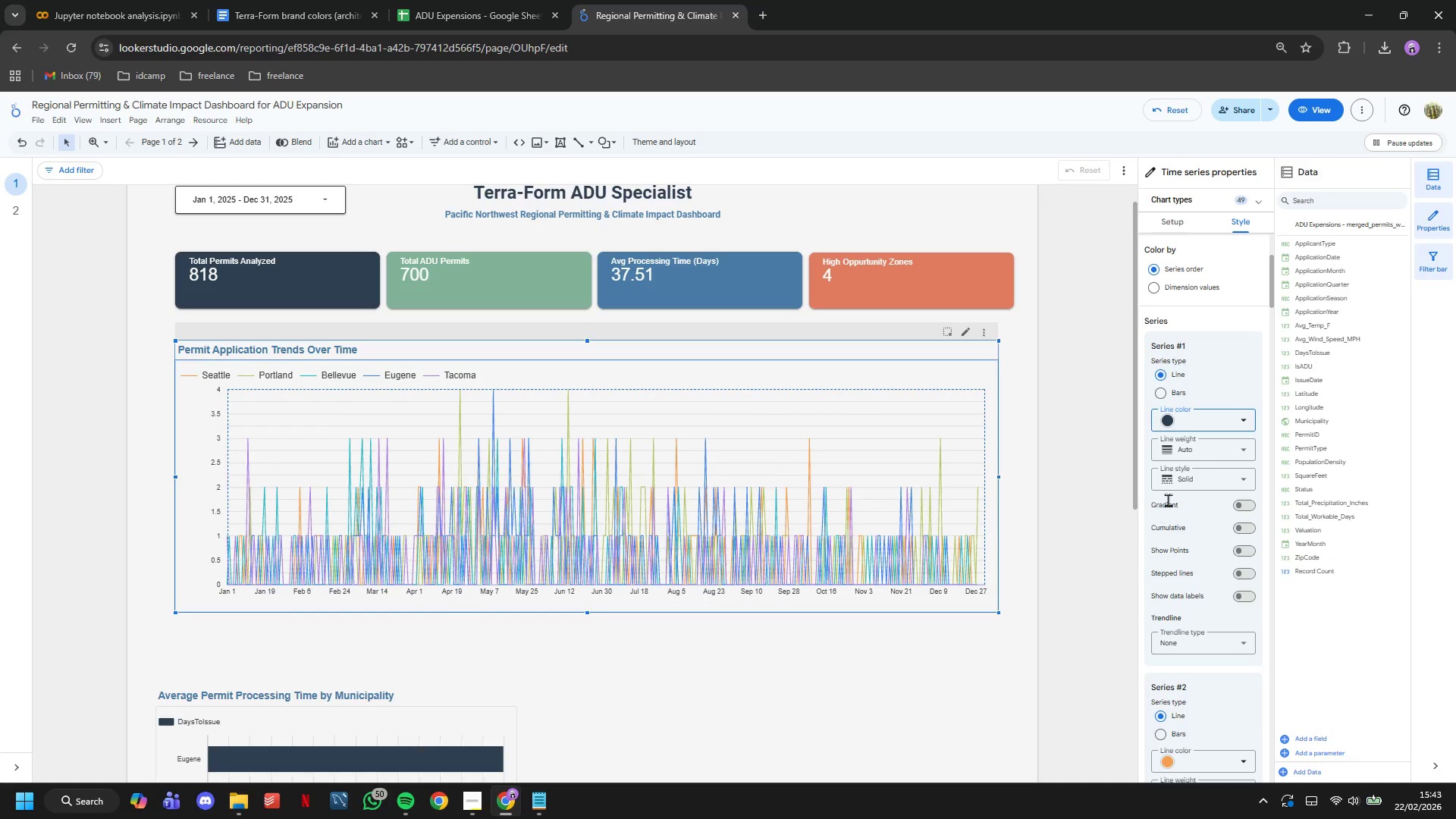 
scroll: coordinate [1200, 462], scroll_direction: down, amount: 3.0
 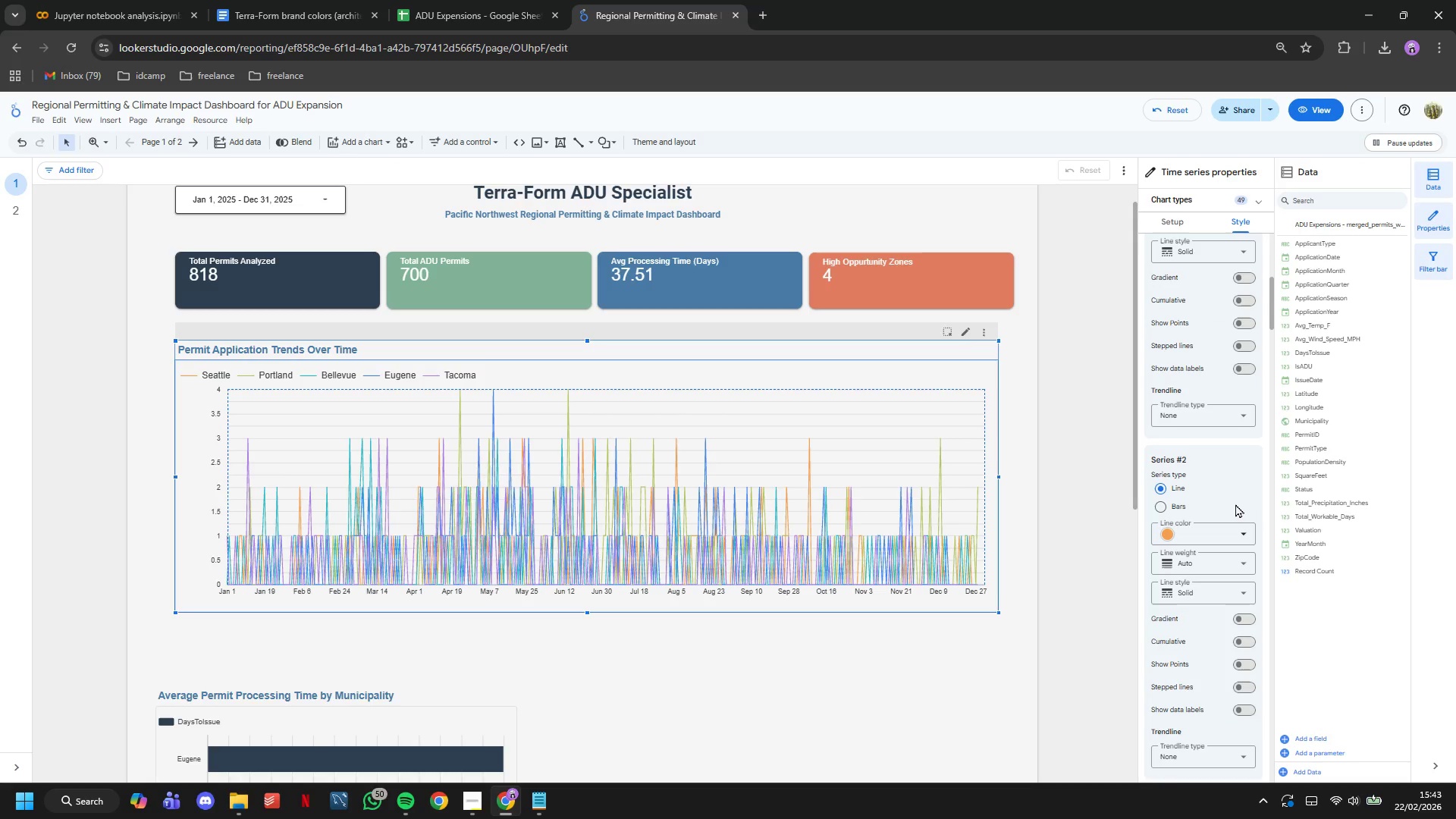 
left_click([1241, 526])
 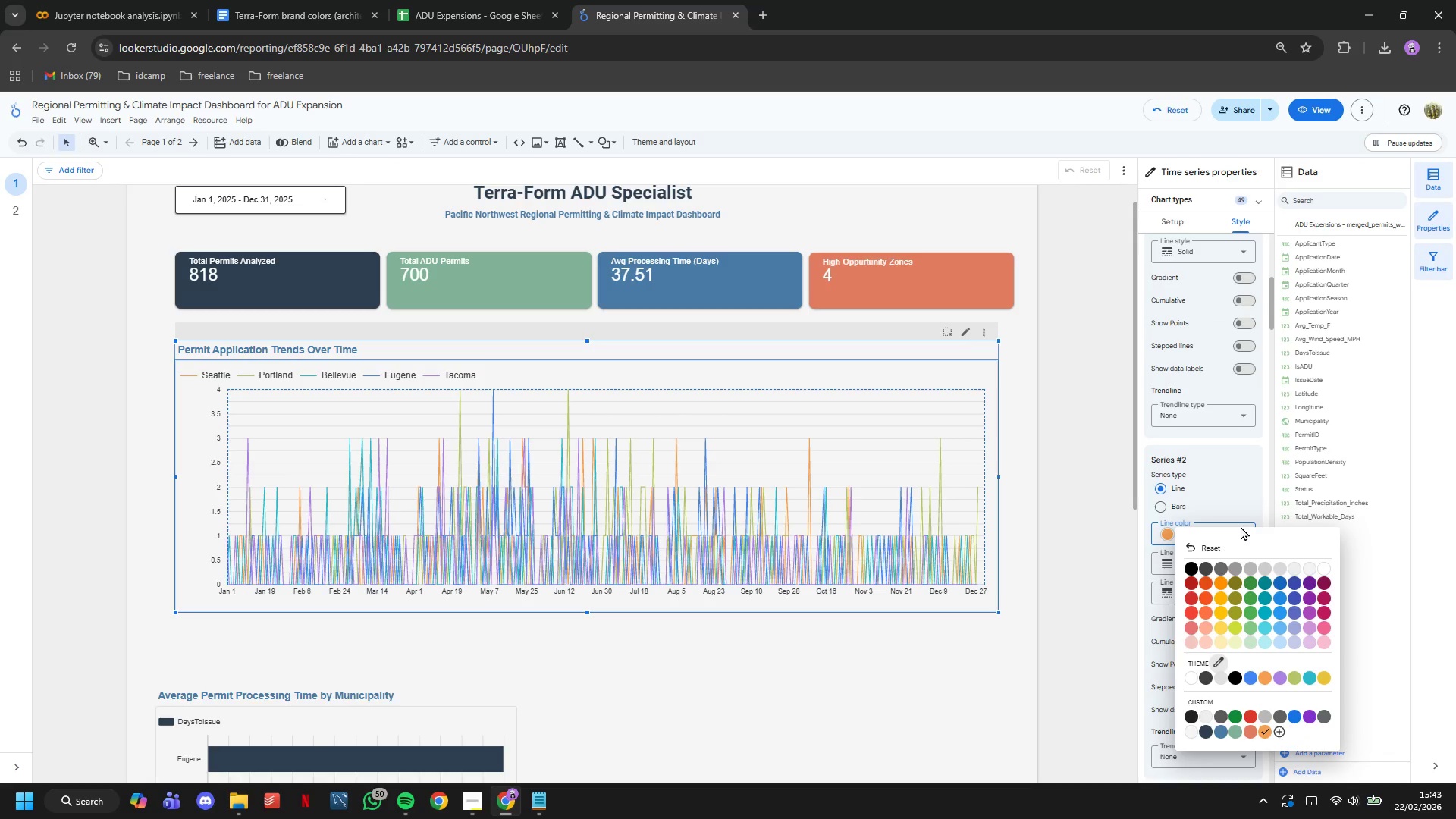 
left_click([1241, 526])
 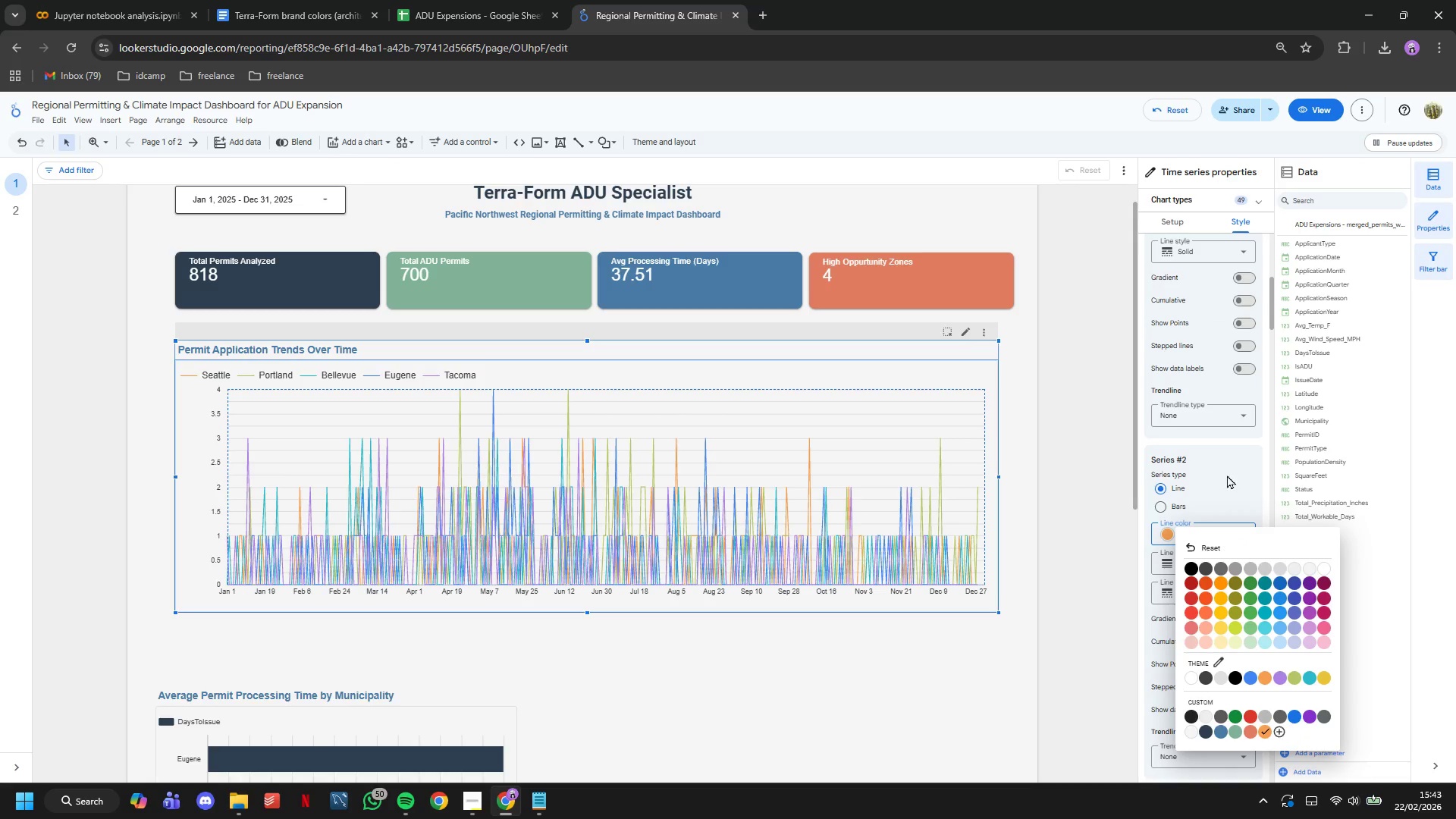 
scroll: coordinate [1227, 475], scroll_direction: down, amount: 2.0
 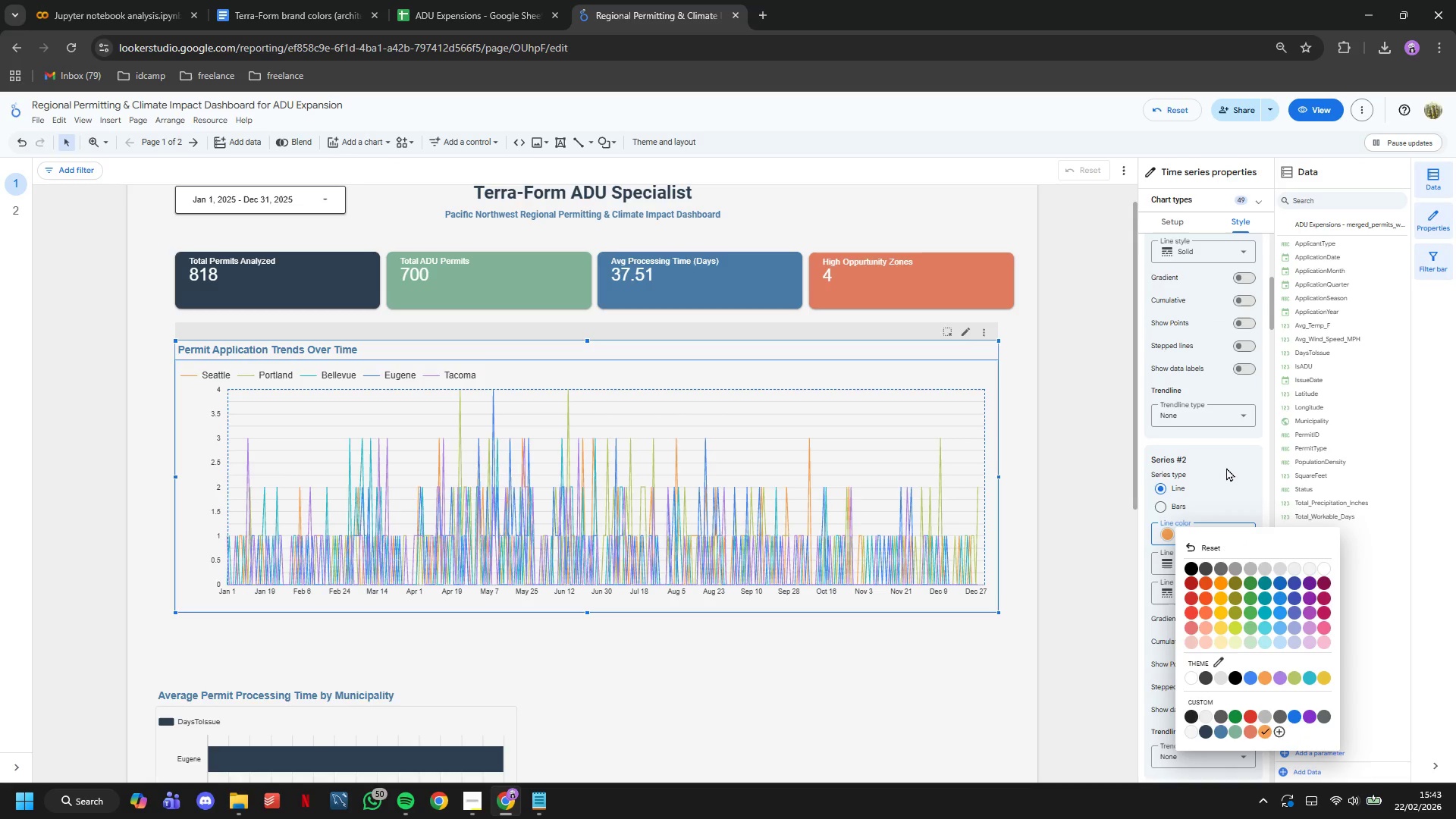 
left_click([1226, 467])
 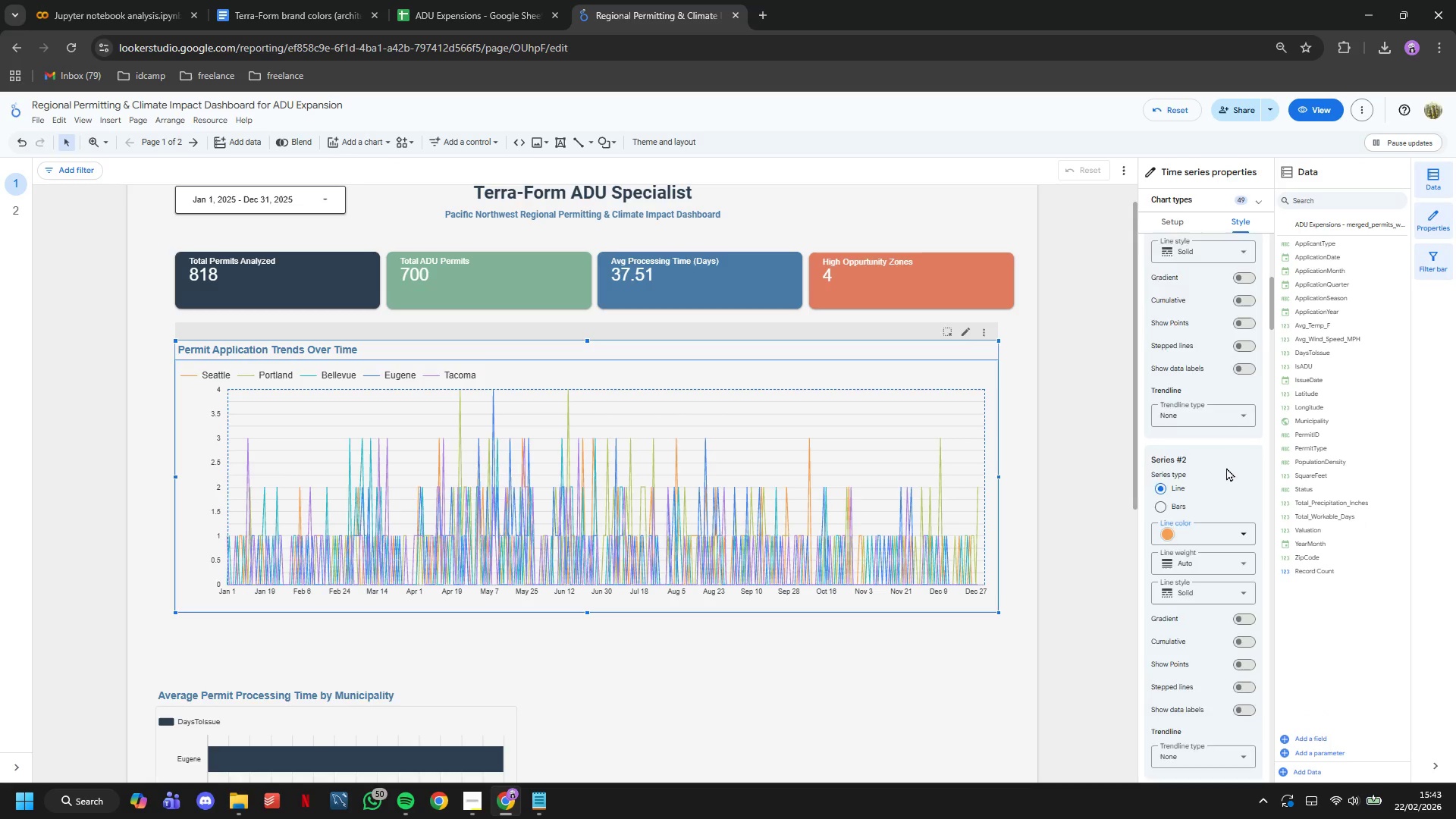 
scroll: coordinate [1229, 466], scroll_direction: down, amount: 46.0
 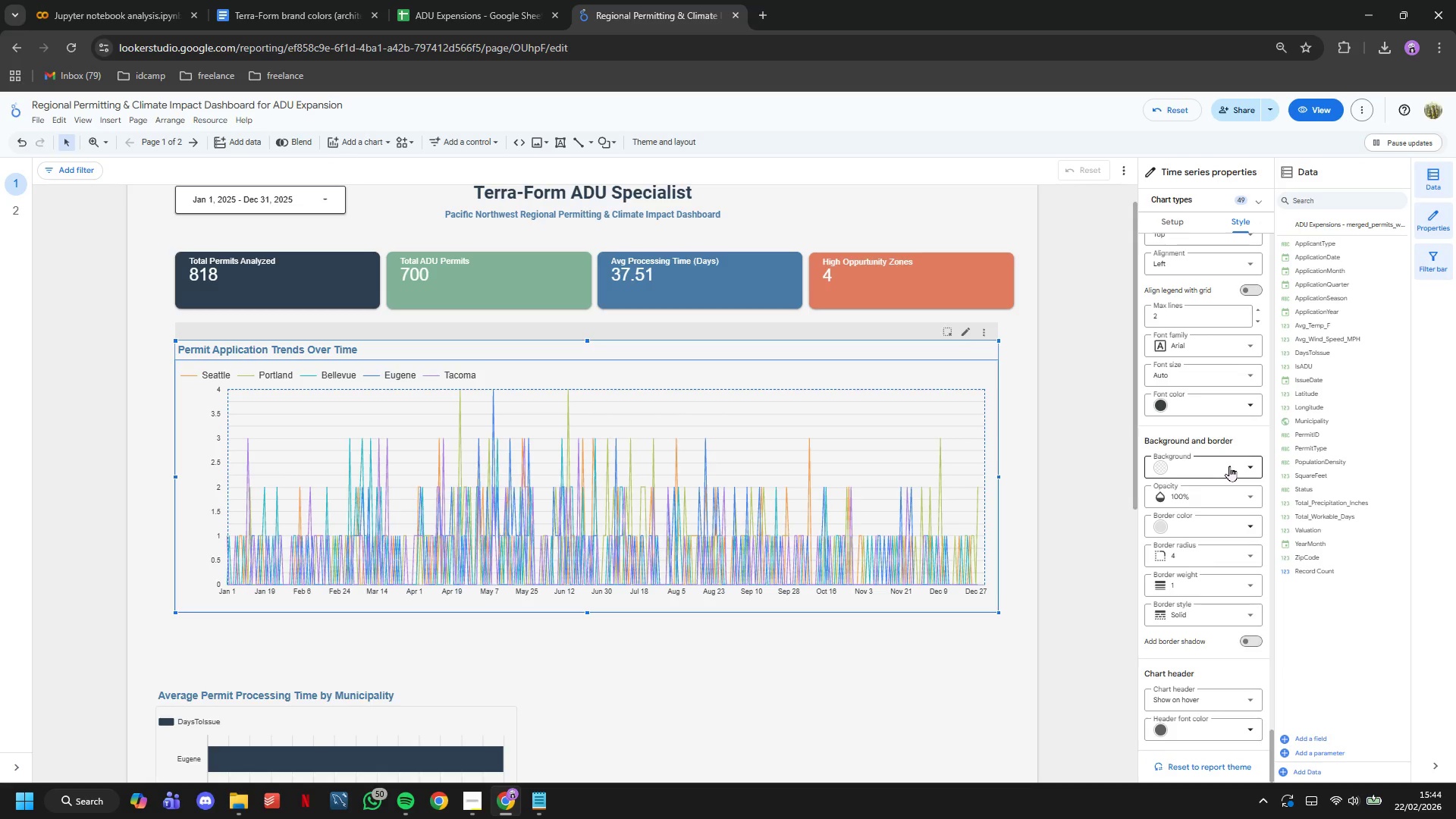 
scroll: coordinate [1229, 466], scroll_direction: down, amount: 4.0
 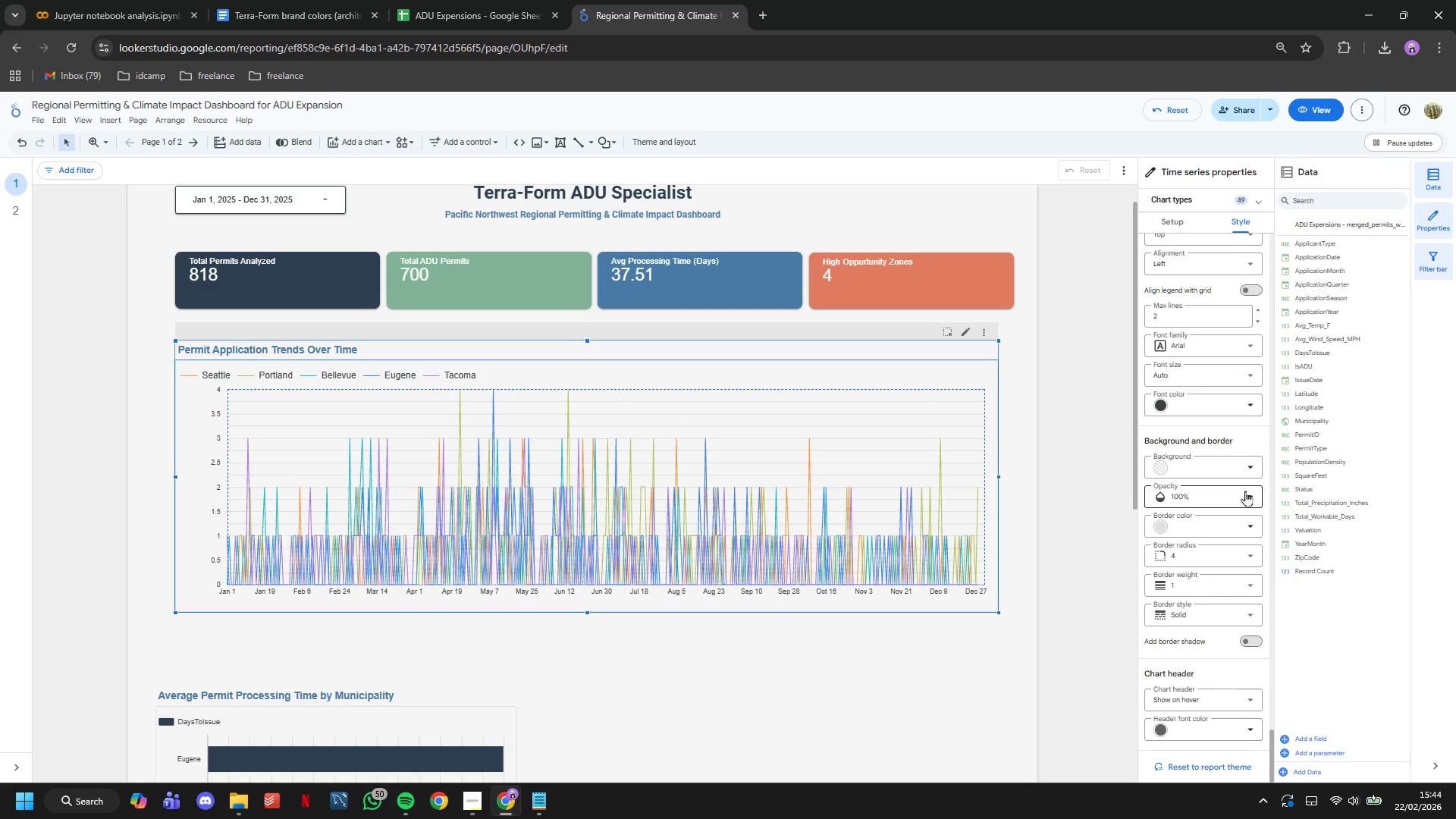 
left_click([1251, 471])
 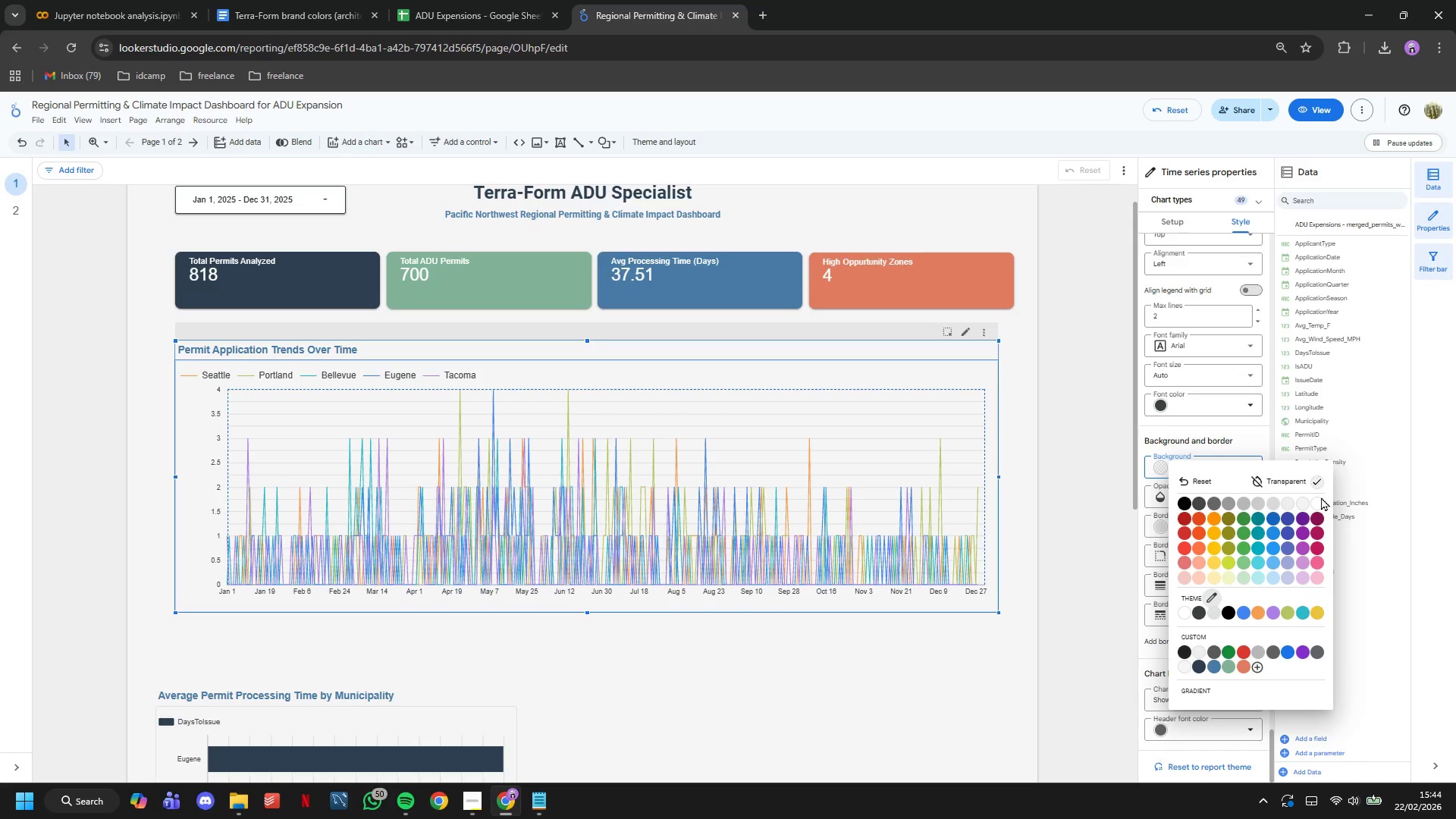 
left_click([1320, 498])
 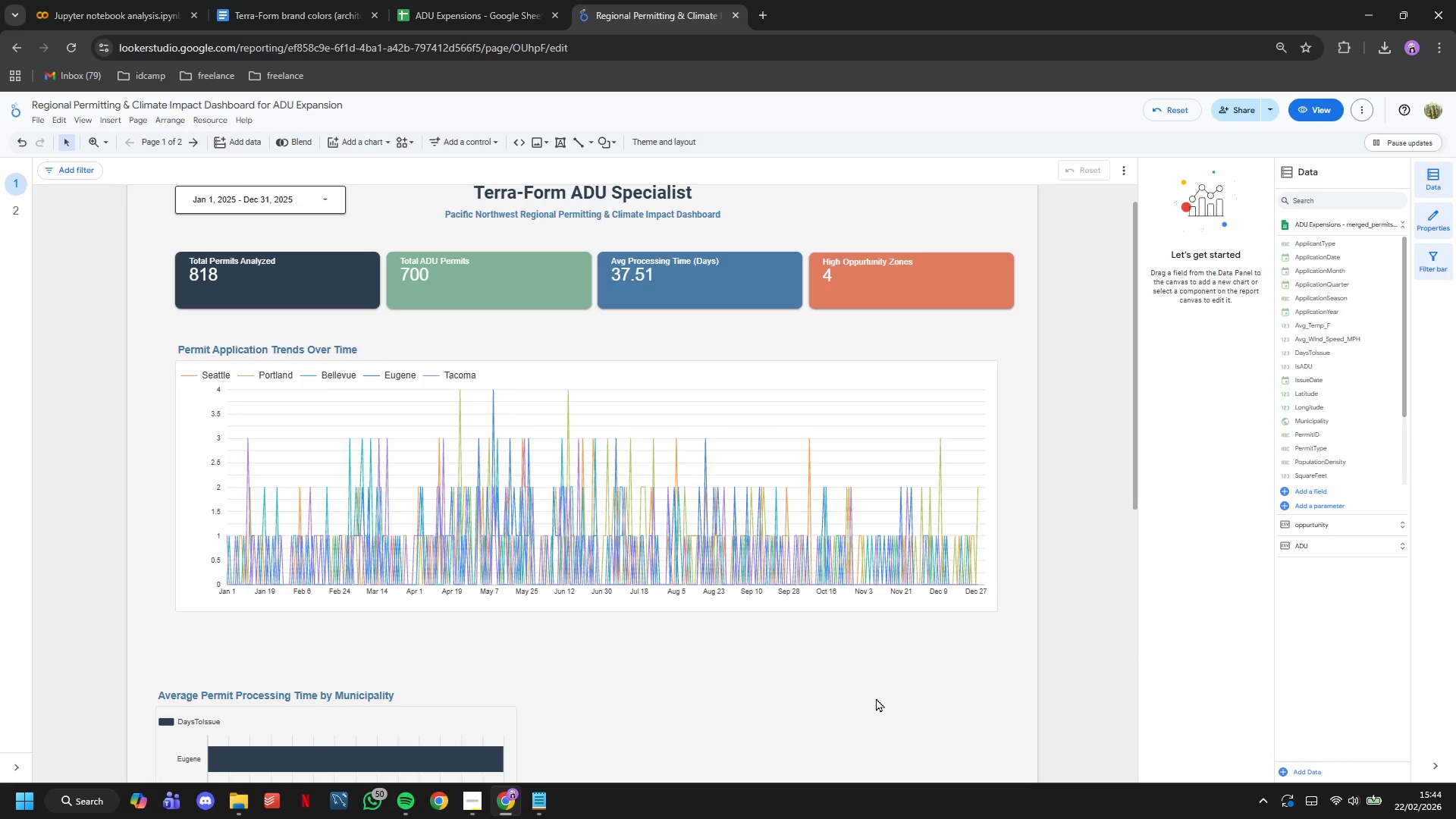 
scroll: coordinate [876, 698], scroll_direction: up, amount: 2.0
 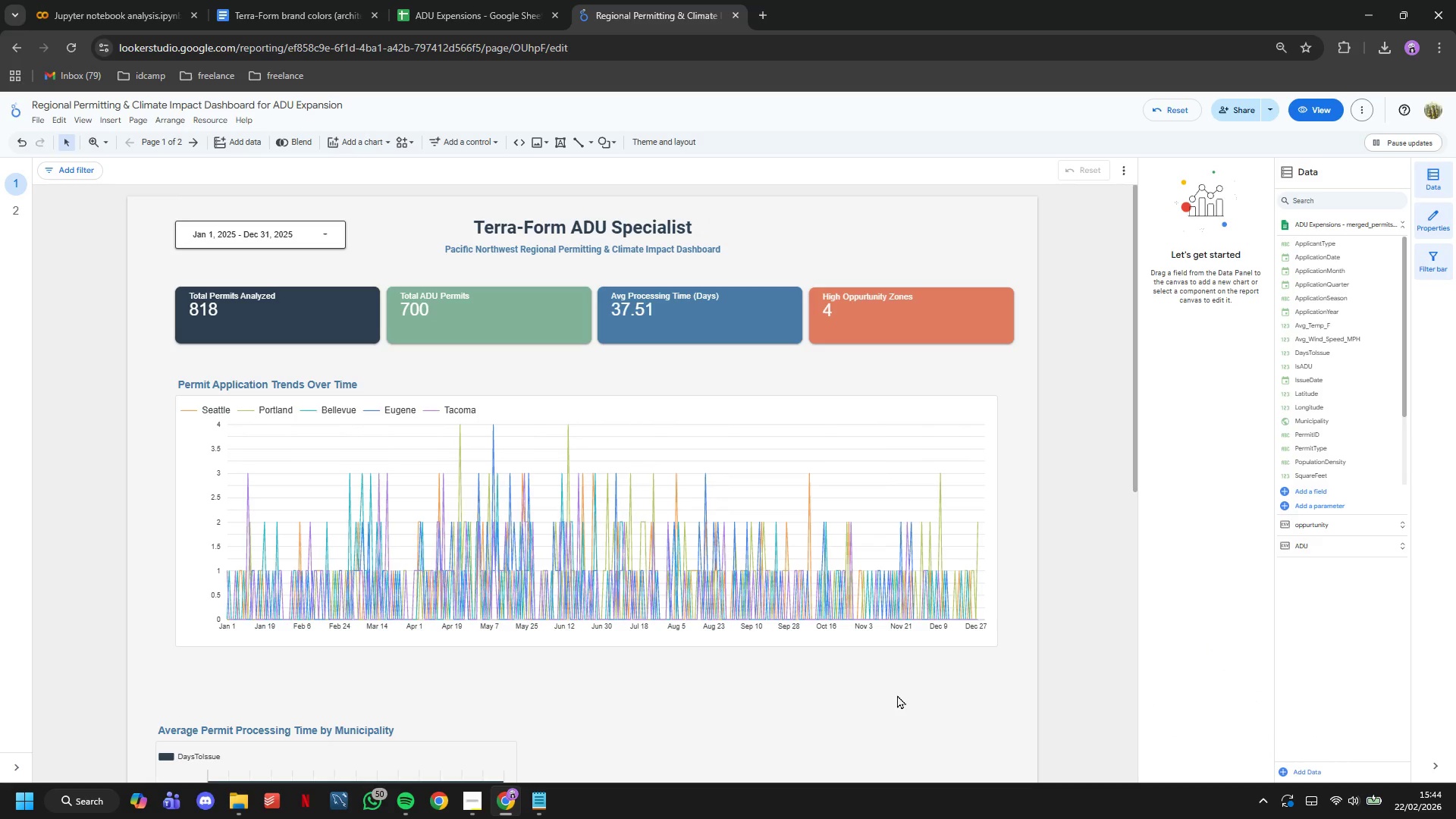 
scroll: coordinate [872, 420], scroll_direction: down, amount: 6.0
 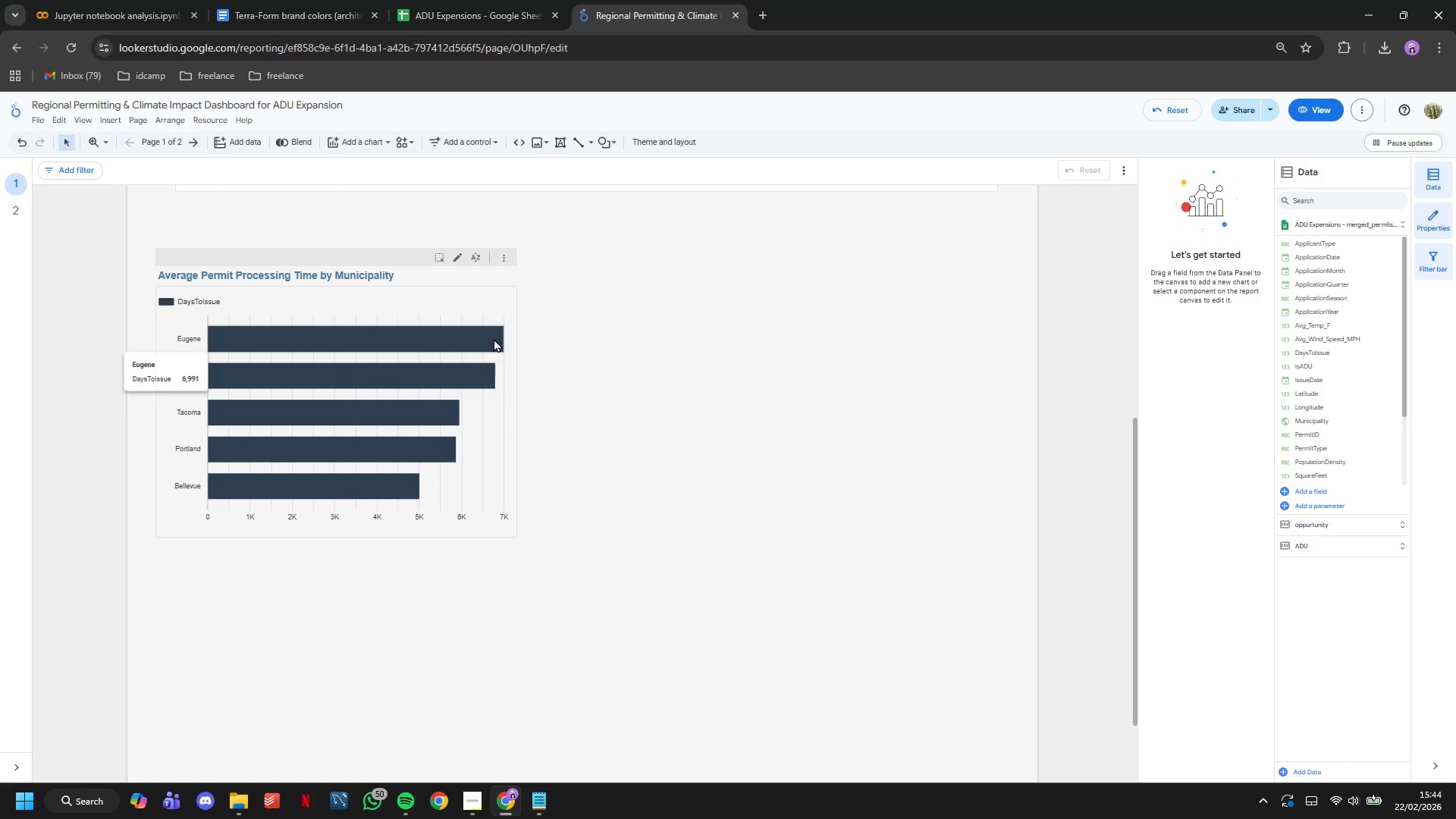 
left_click([497, 286])
 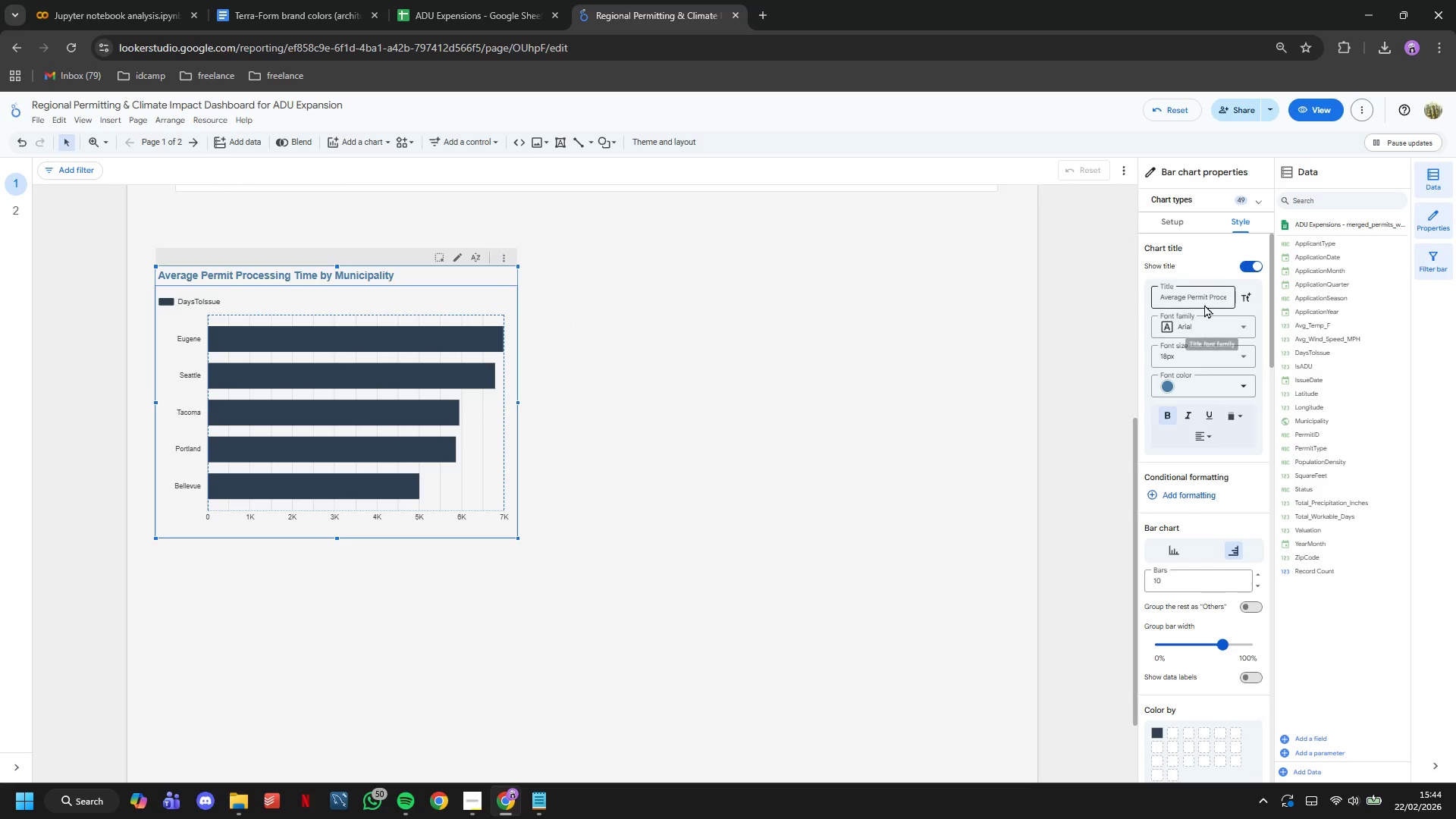 
scroll: coordinate [1225, 393], scroll_direction: down, amount: 21.0
 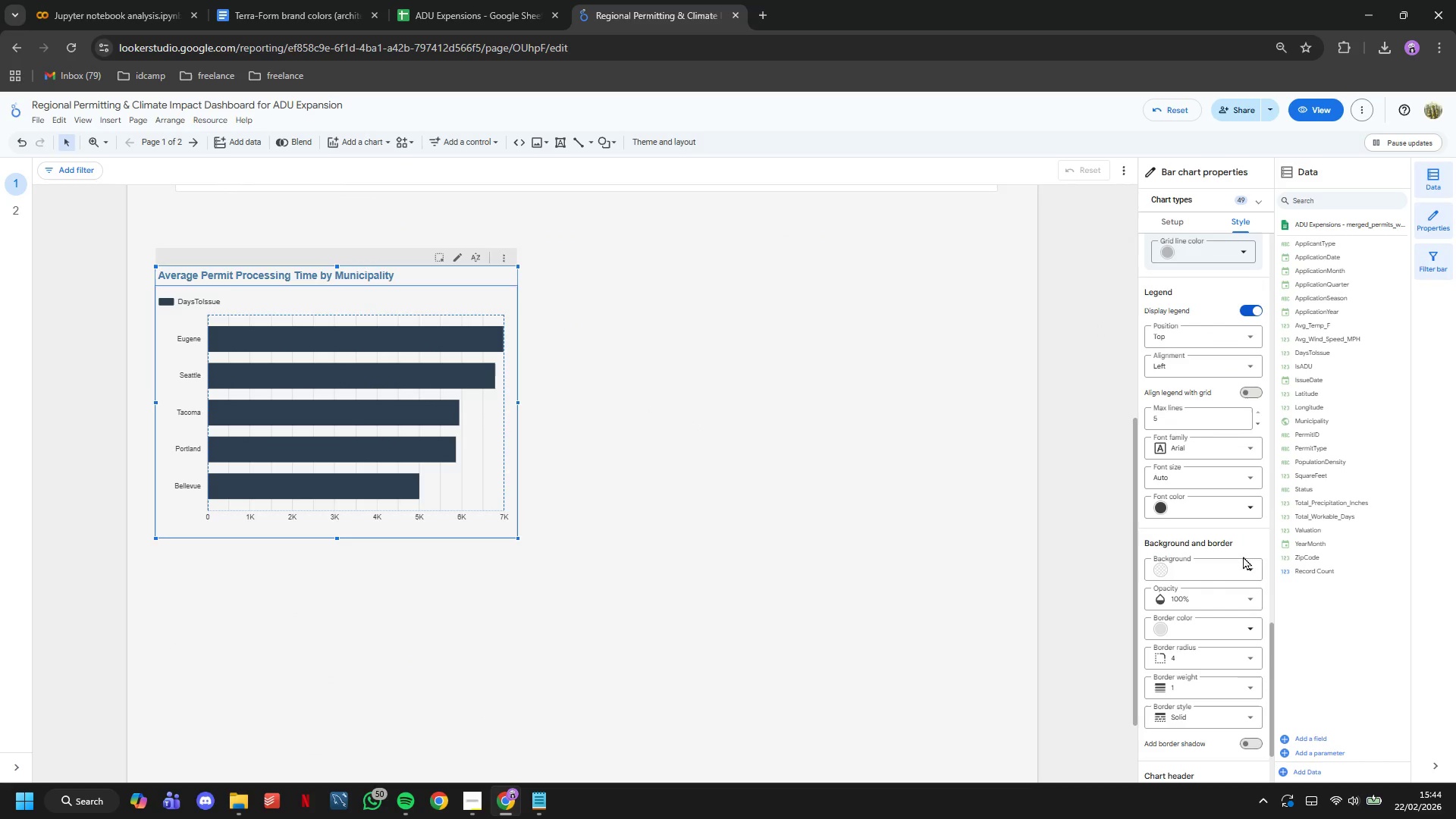 
left_click([1243, 572])
 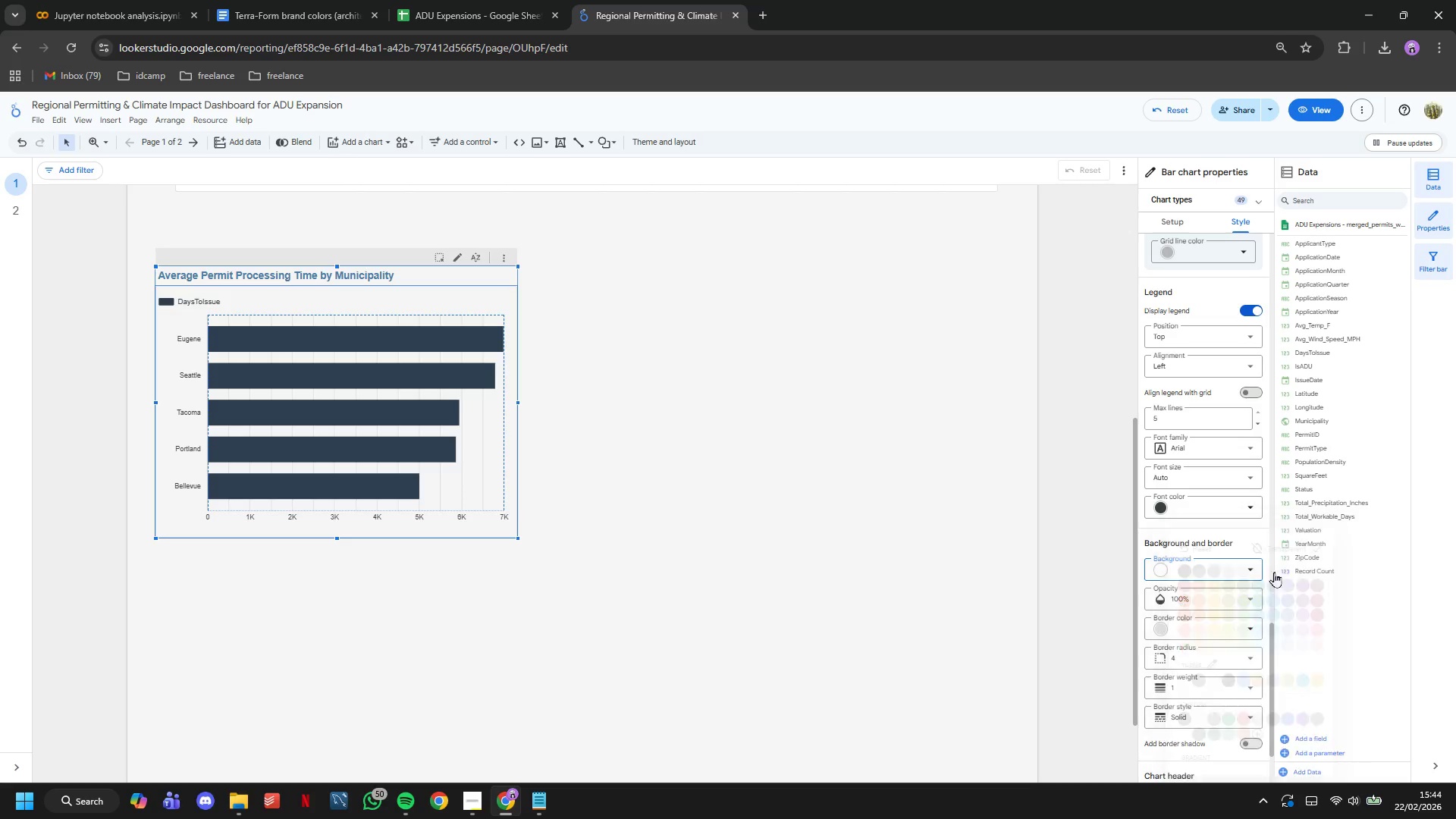 
double_click([589, 504])
 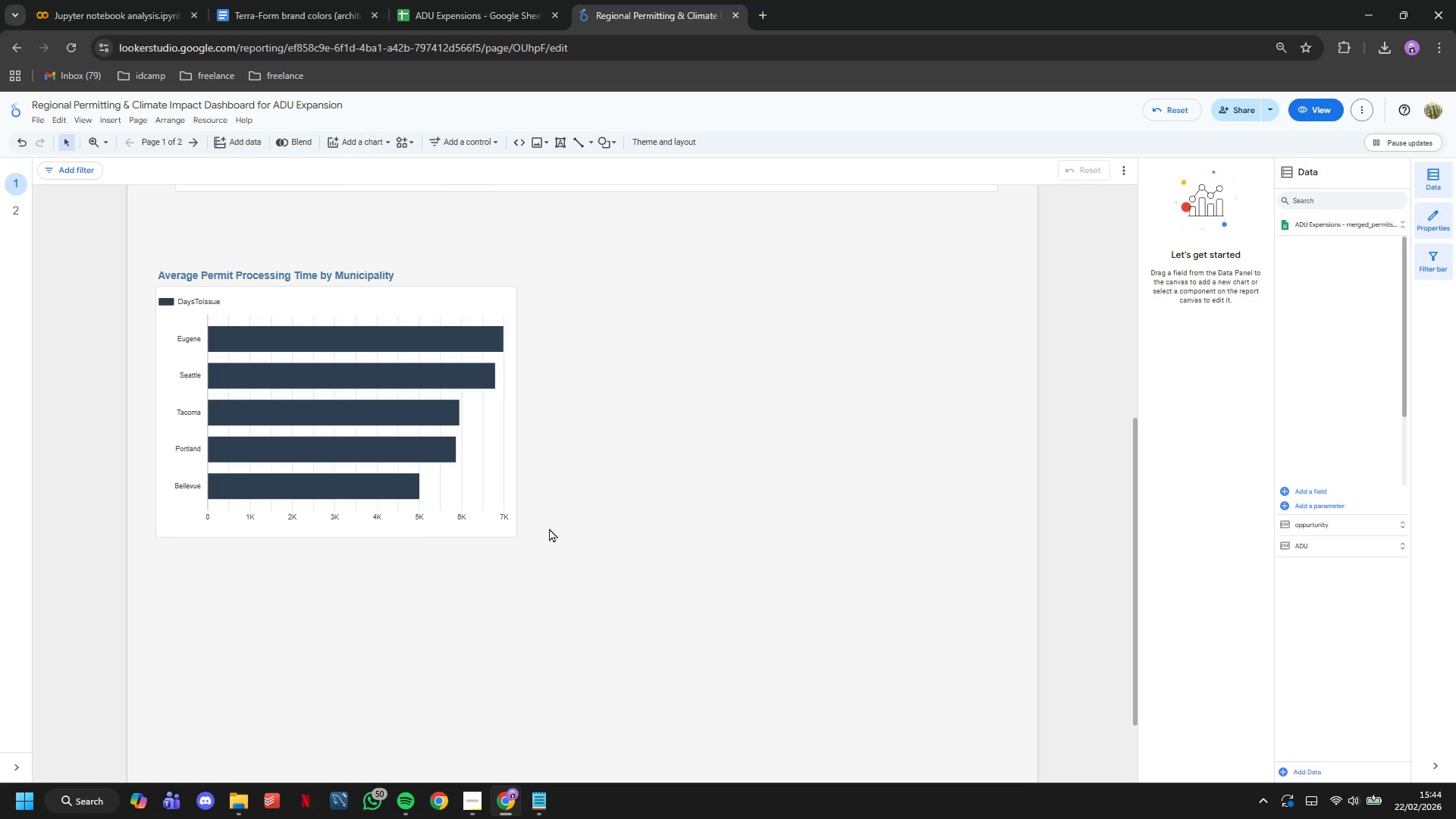 
scroll: coordinate [548, 529], scroll_direction: up, amount: 4.0
 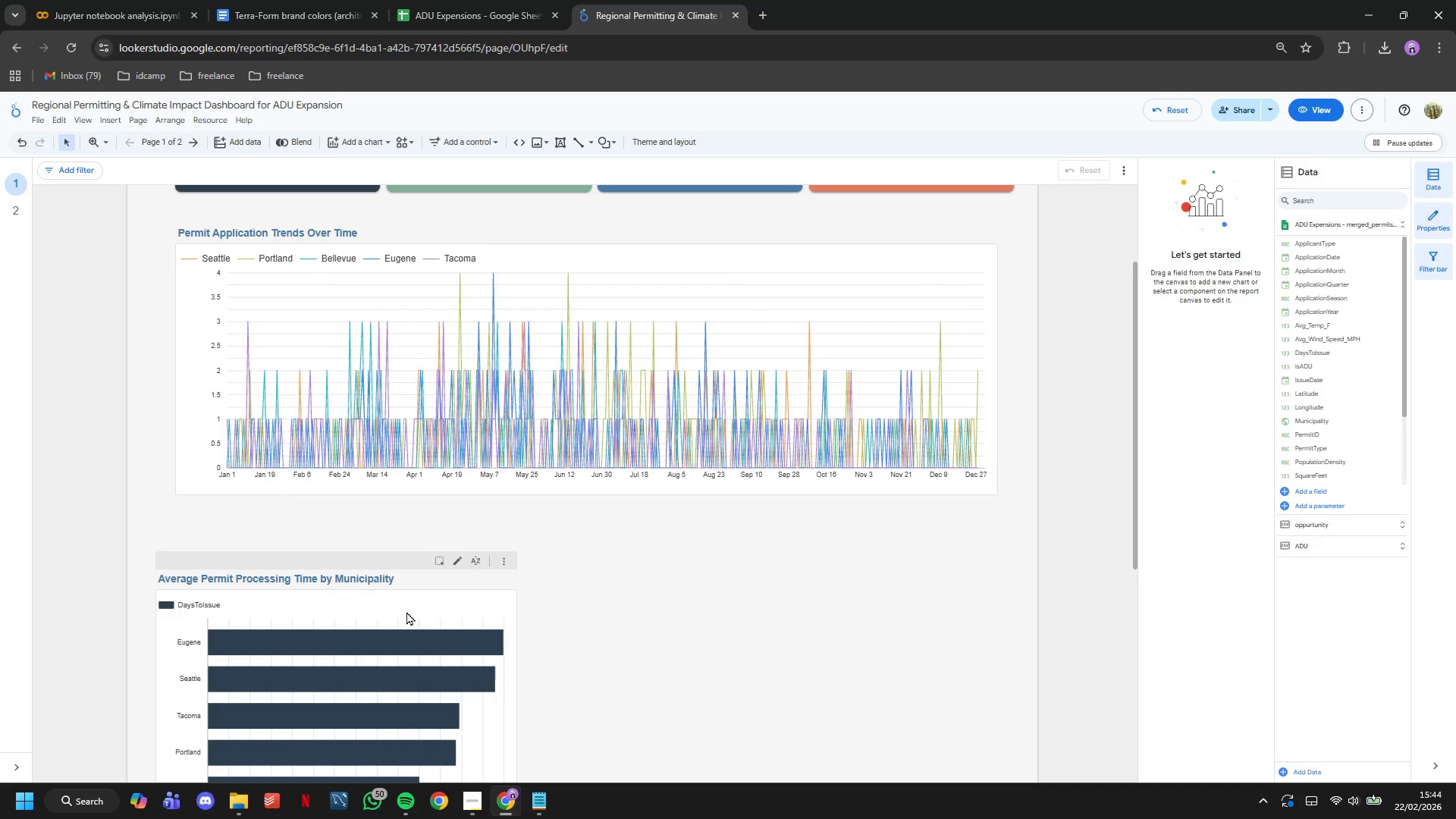 
left_click_drag(start_coordinate=[406, 611], to_coordinate=[435, 562])
 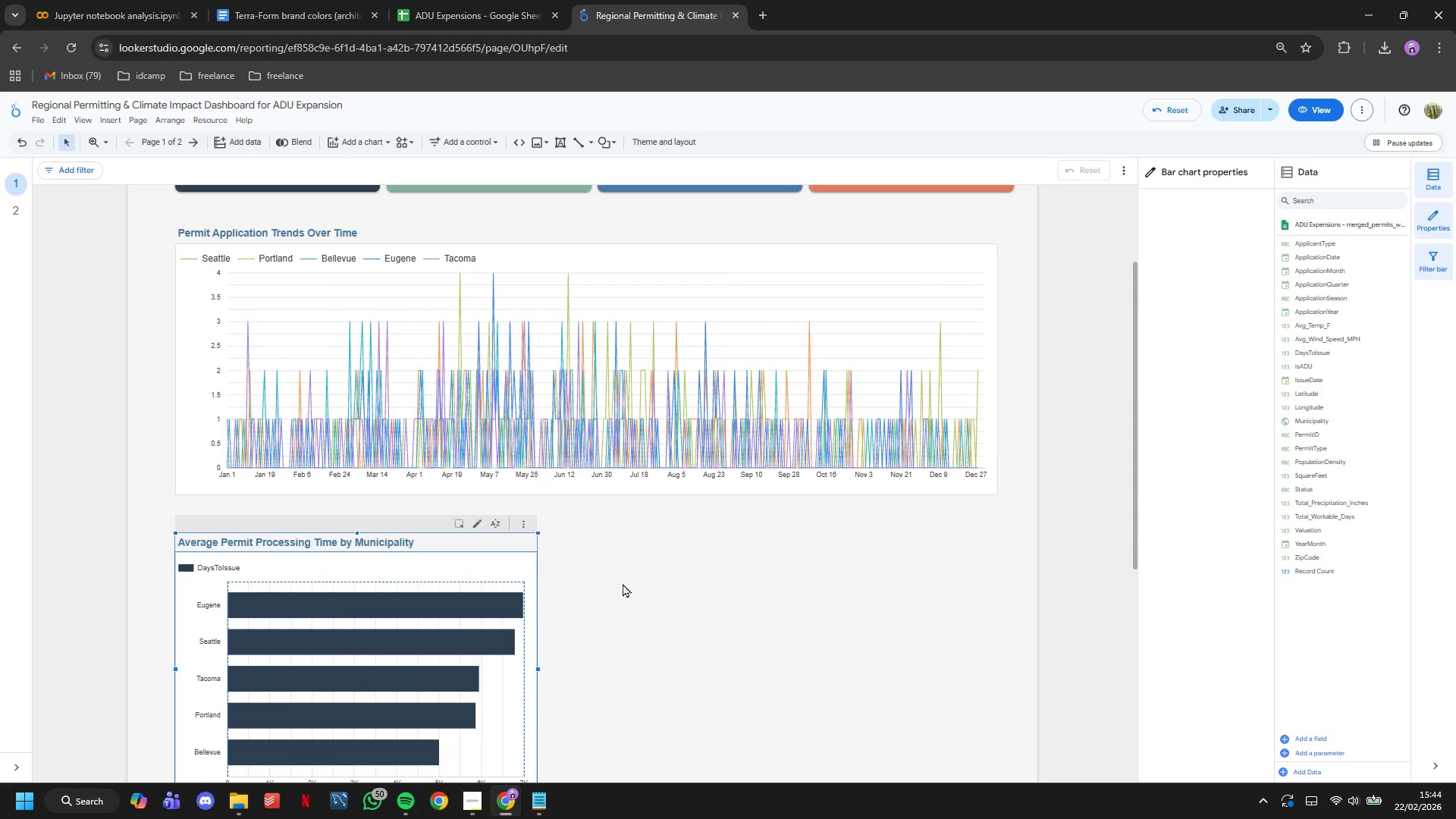 
left_click([623, 583])
 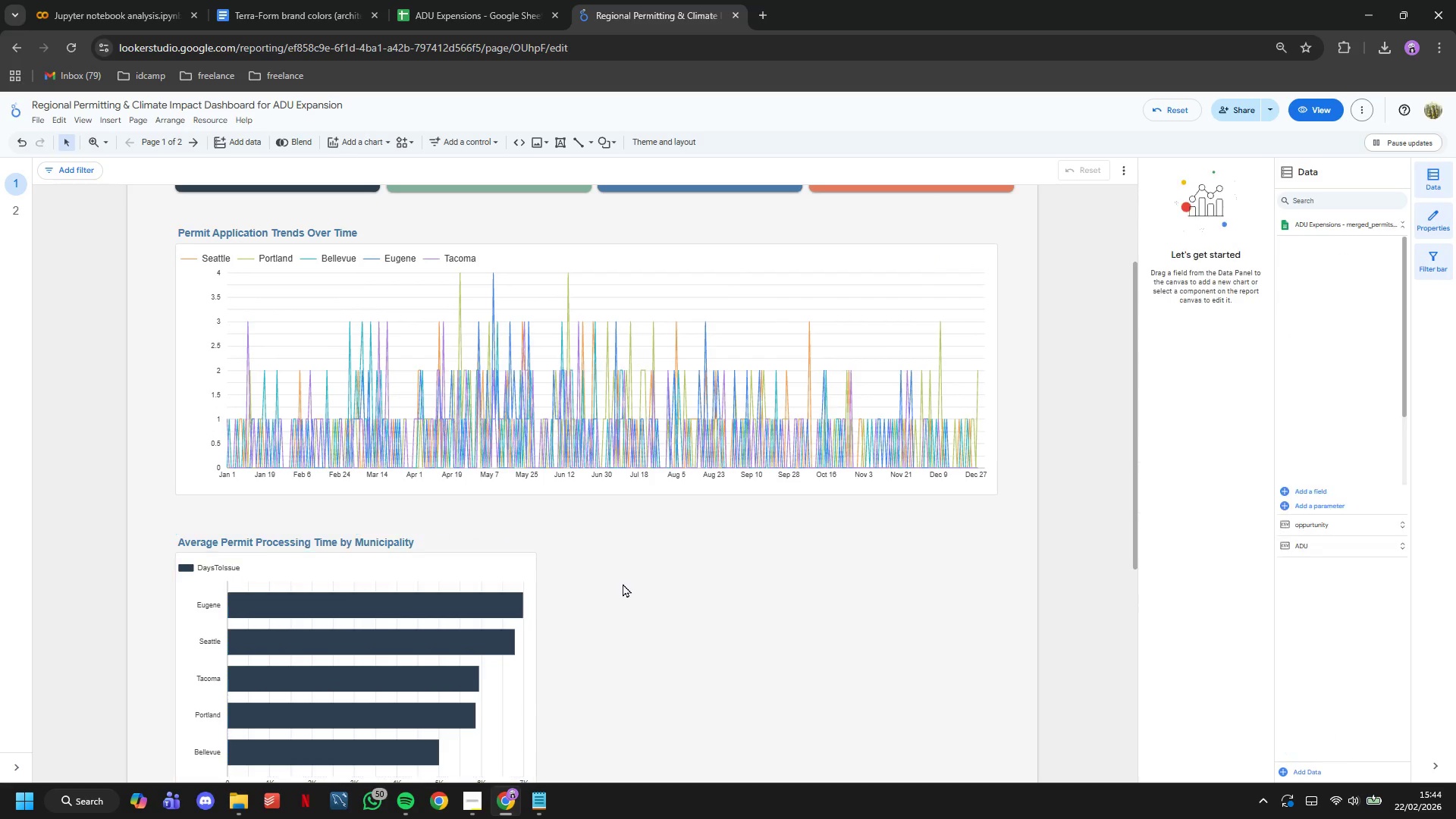 
scroll: coordinate [623, 583], scroll_direction: up, amount: 6.0
 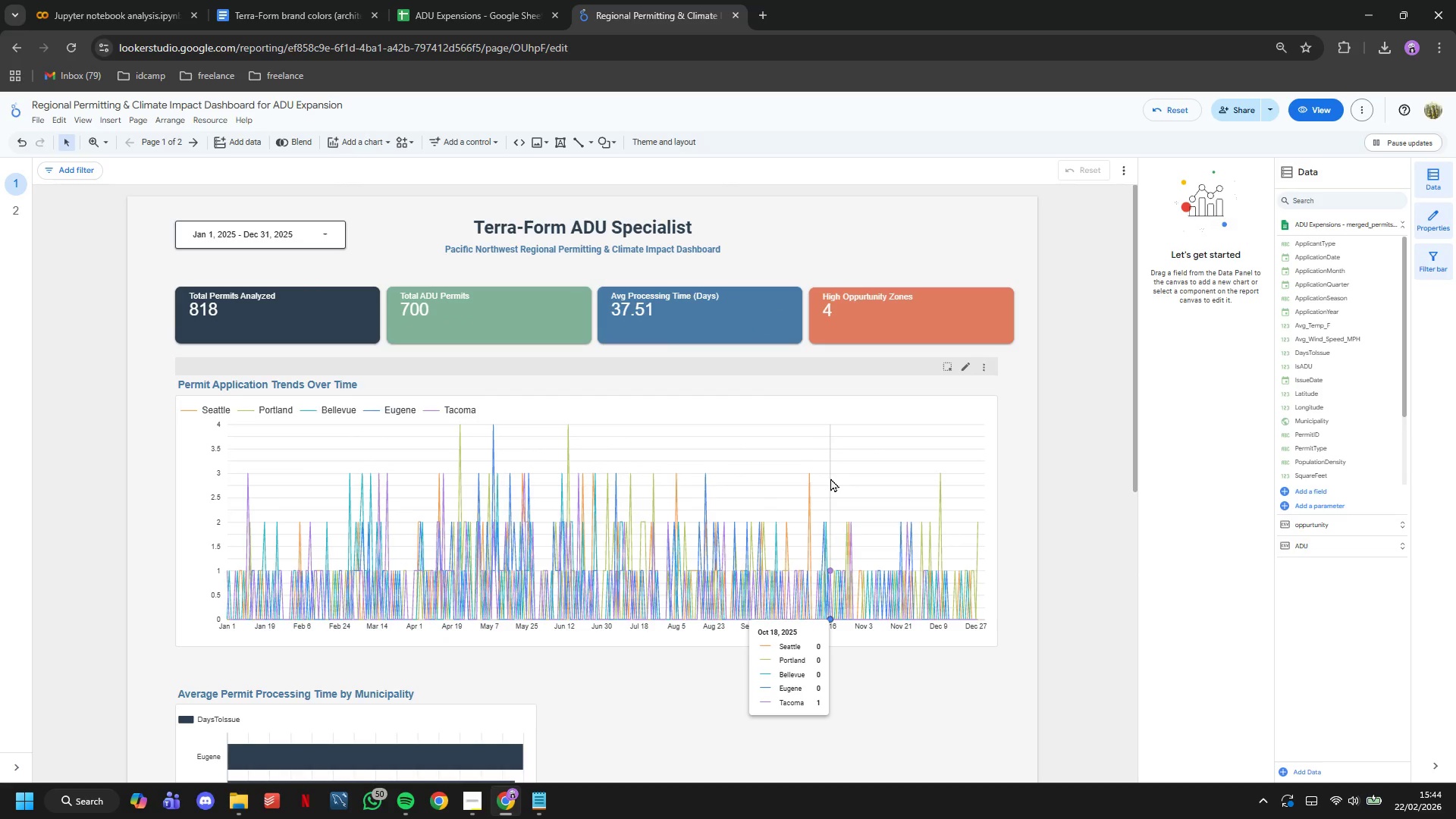 
scroll: coordinate [855, 319], scroll_direction: down, amount: 5.0
 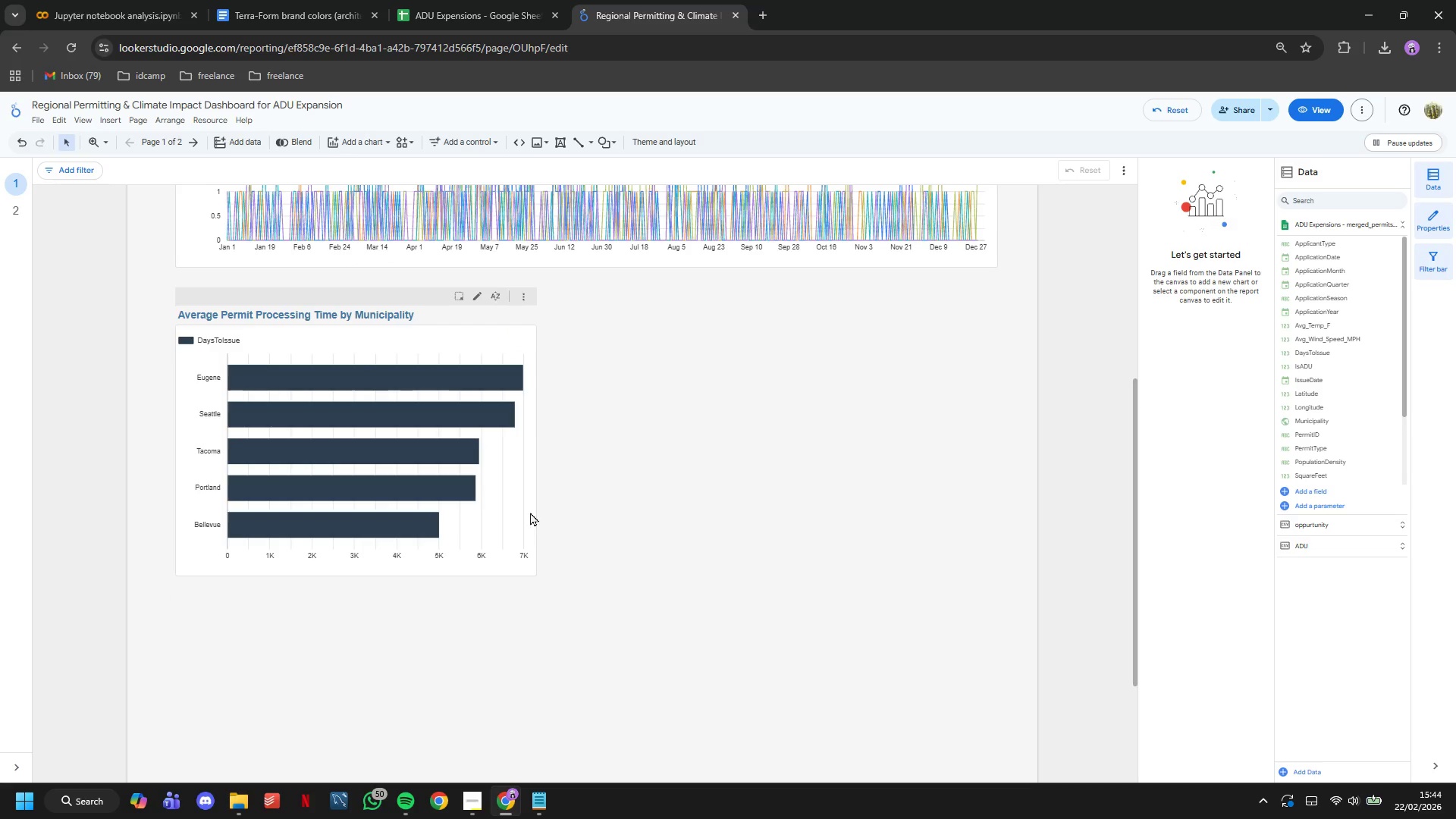 
left_click([530, 512])
 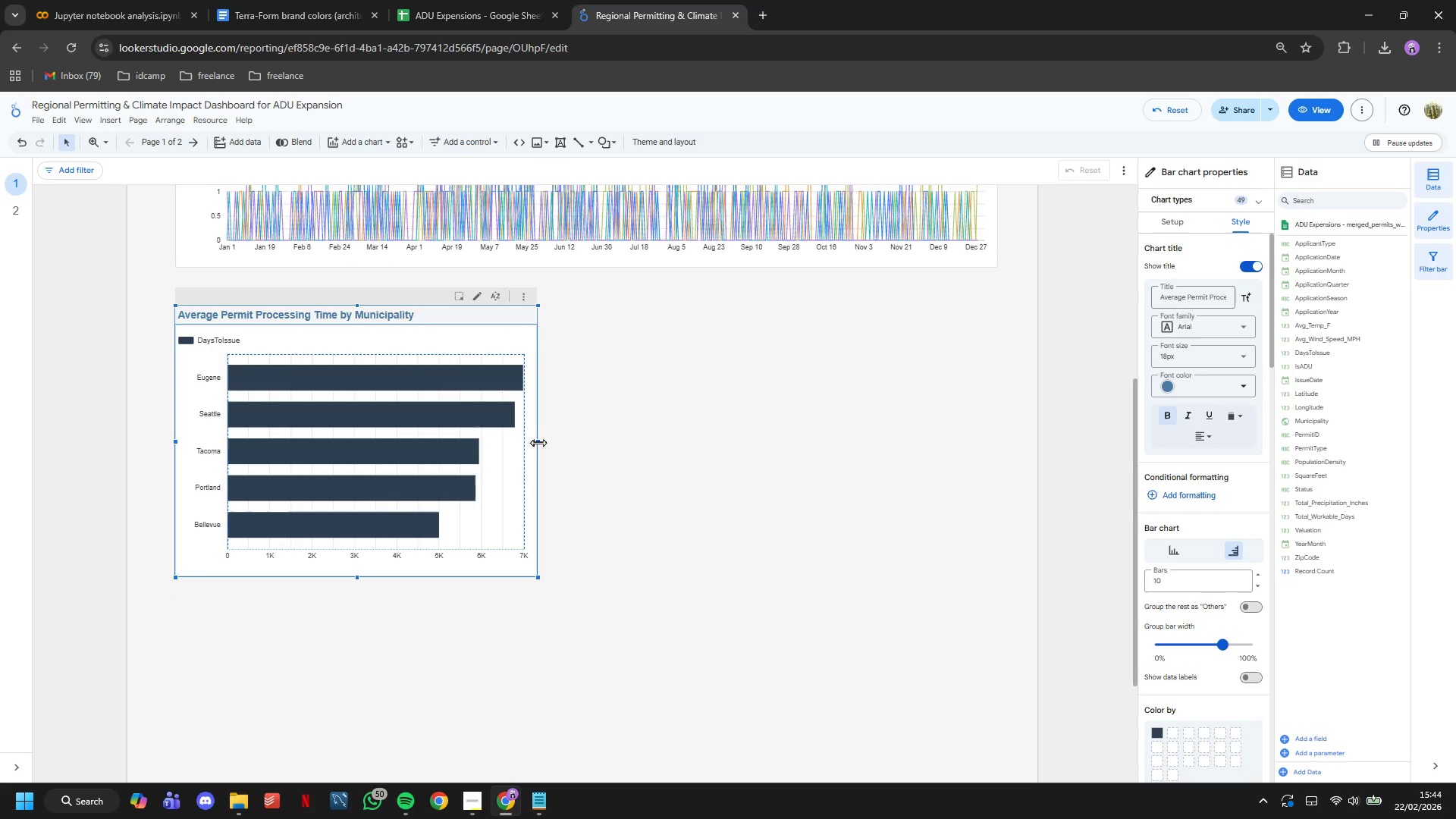 
left_click_drag(start_coordinate=[538, 443], to_coordinate=[993, 438])
 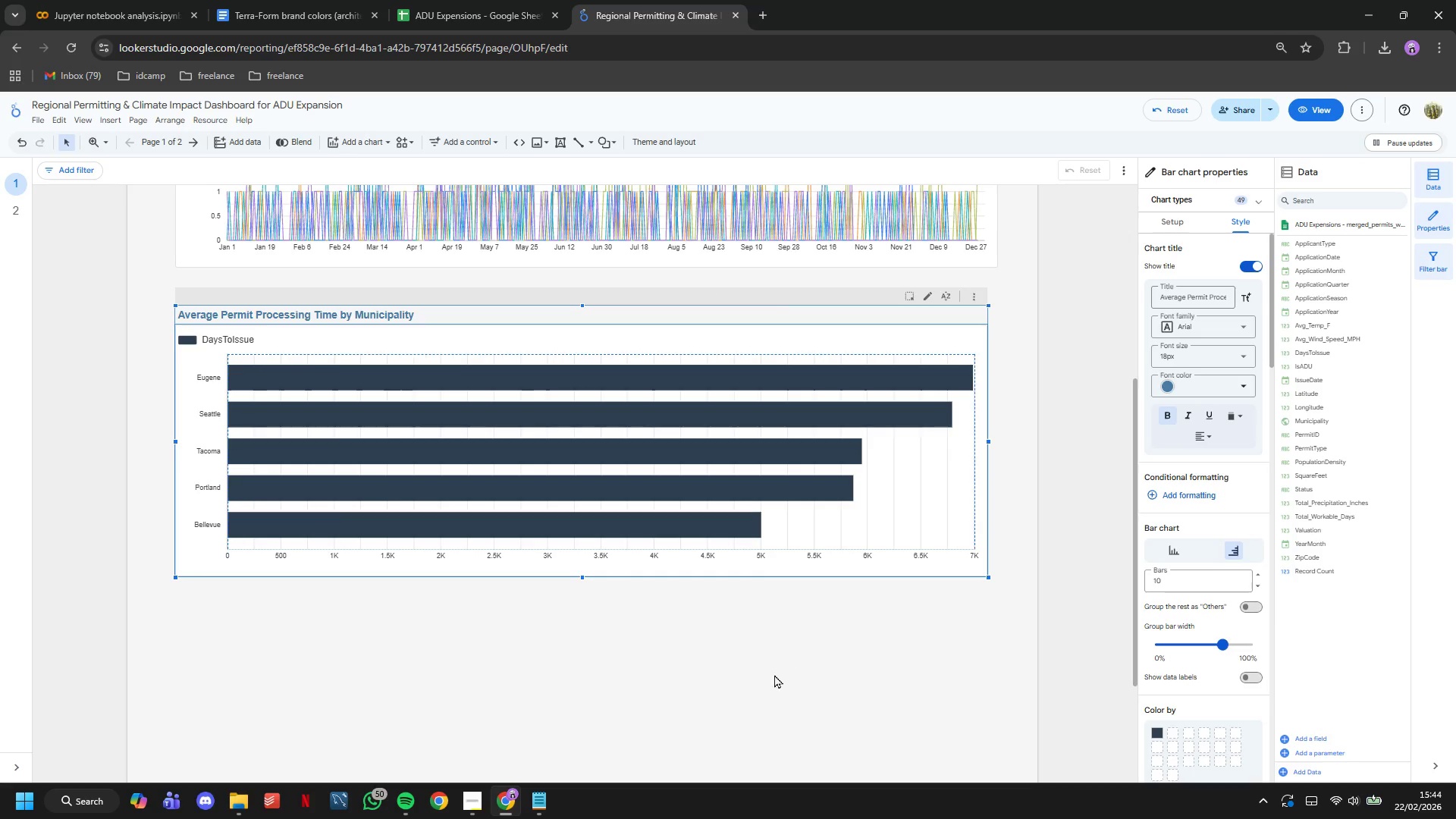 
left_click([774, 674])
 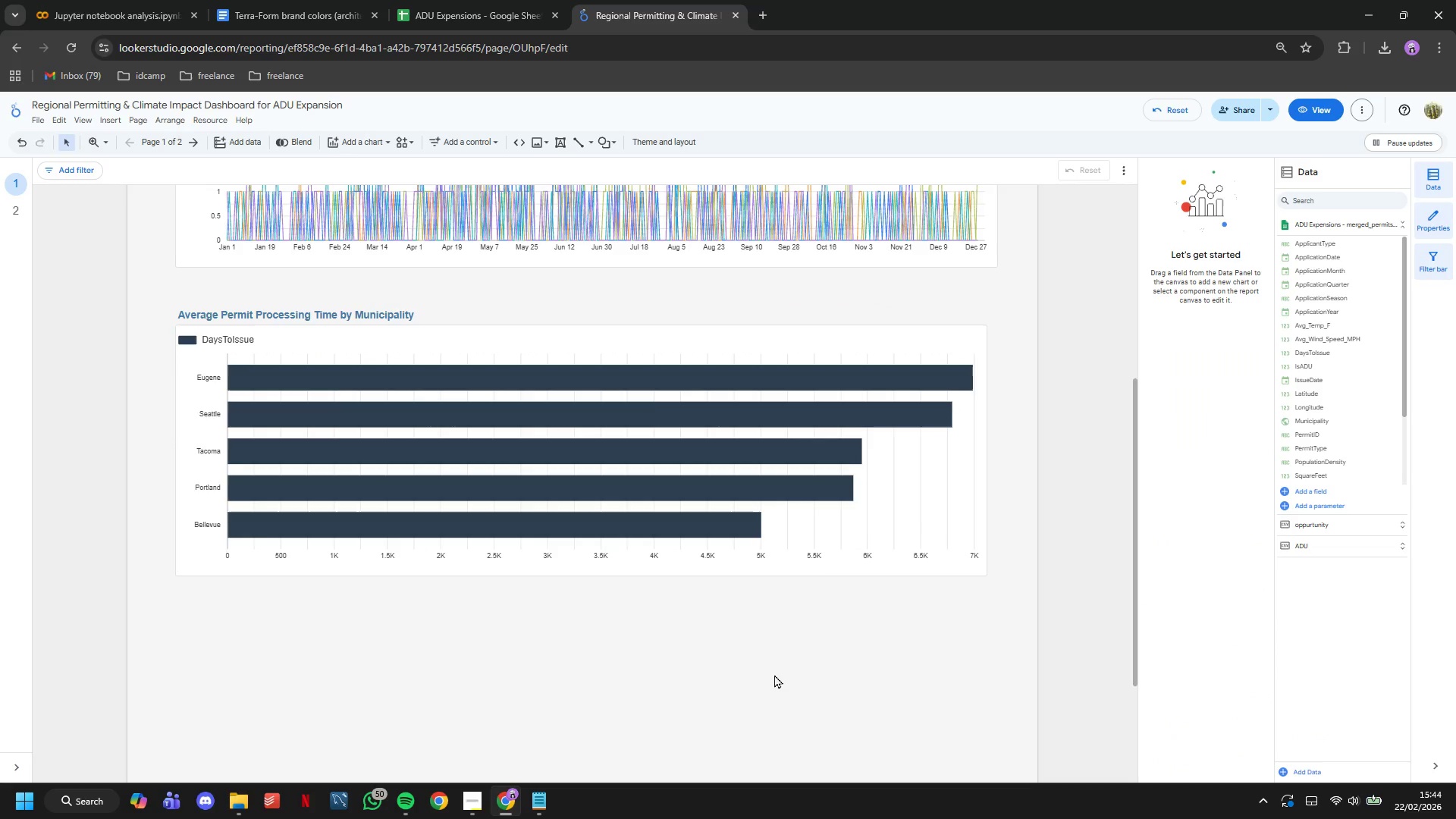 
scroll: coordinate [774, 674], scroll_direction: up, amount: 7.0
 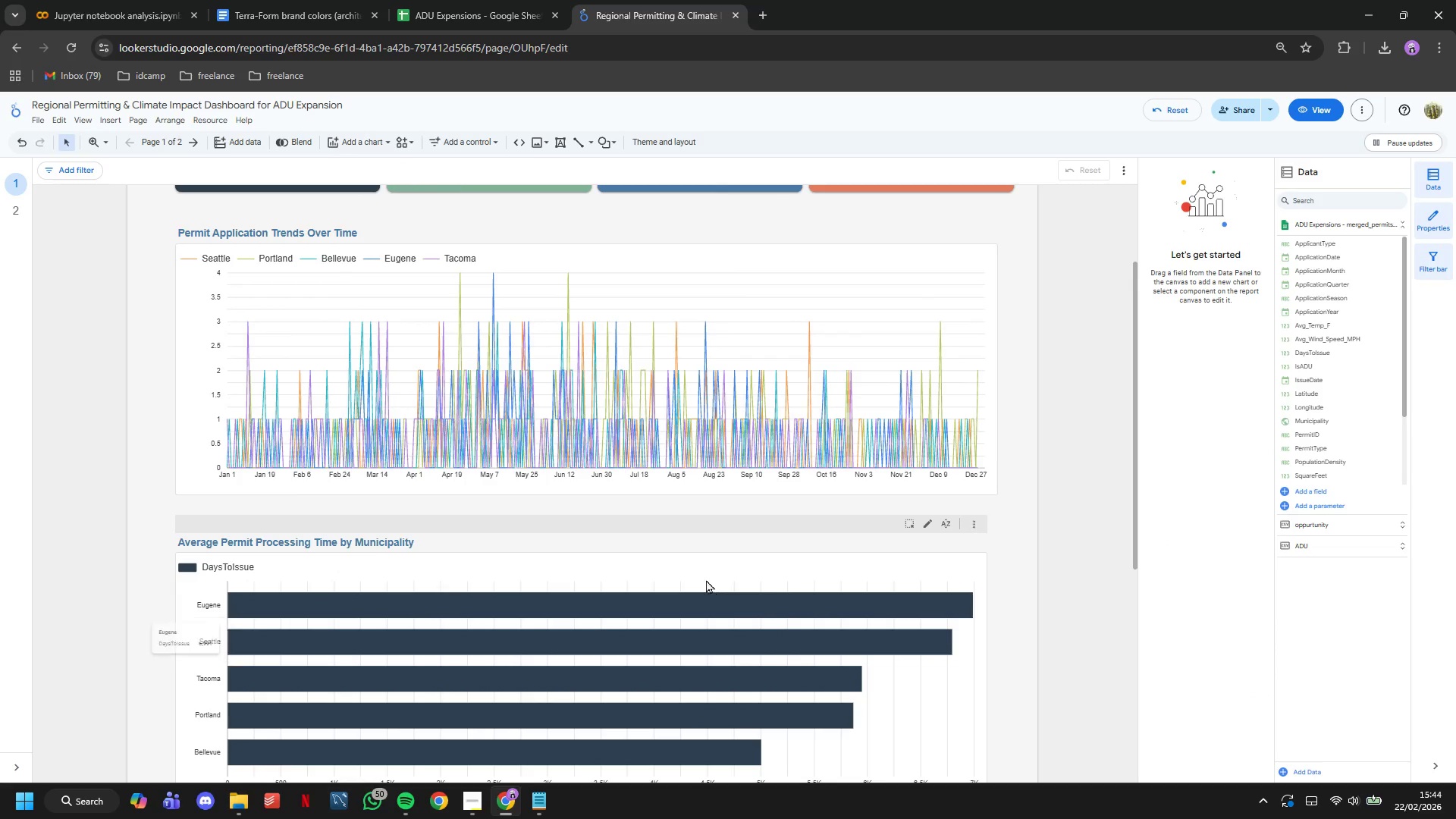 
left_click_drag(start_coordinate=[704, 576], to_coordinate=[704, 541])
 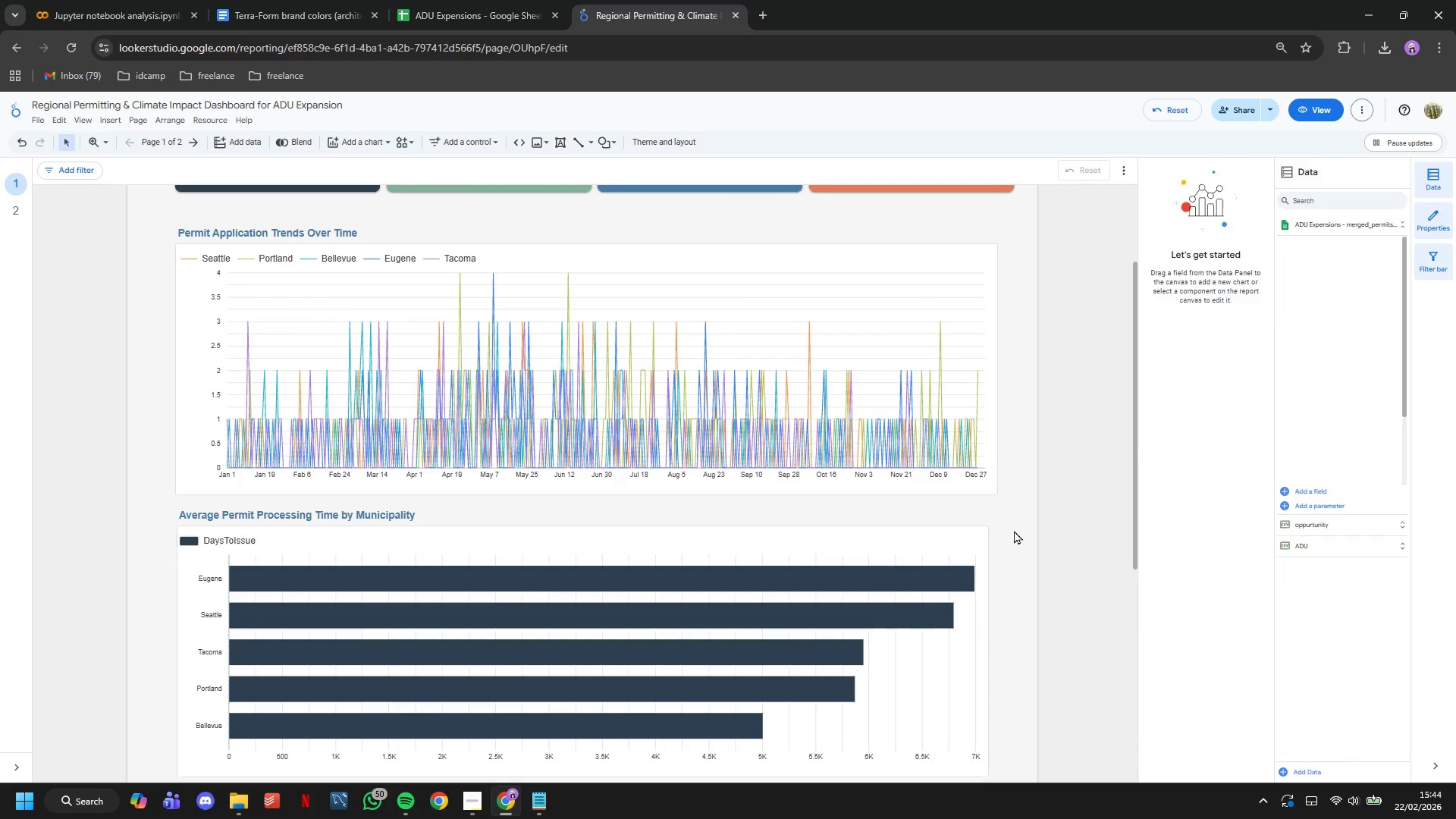 
scroll: coordinate [995, 484], scroll_direction: down, amount: 3.0
 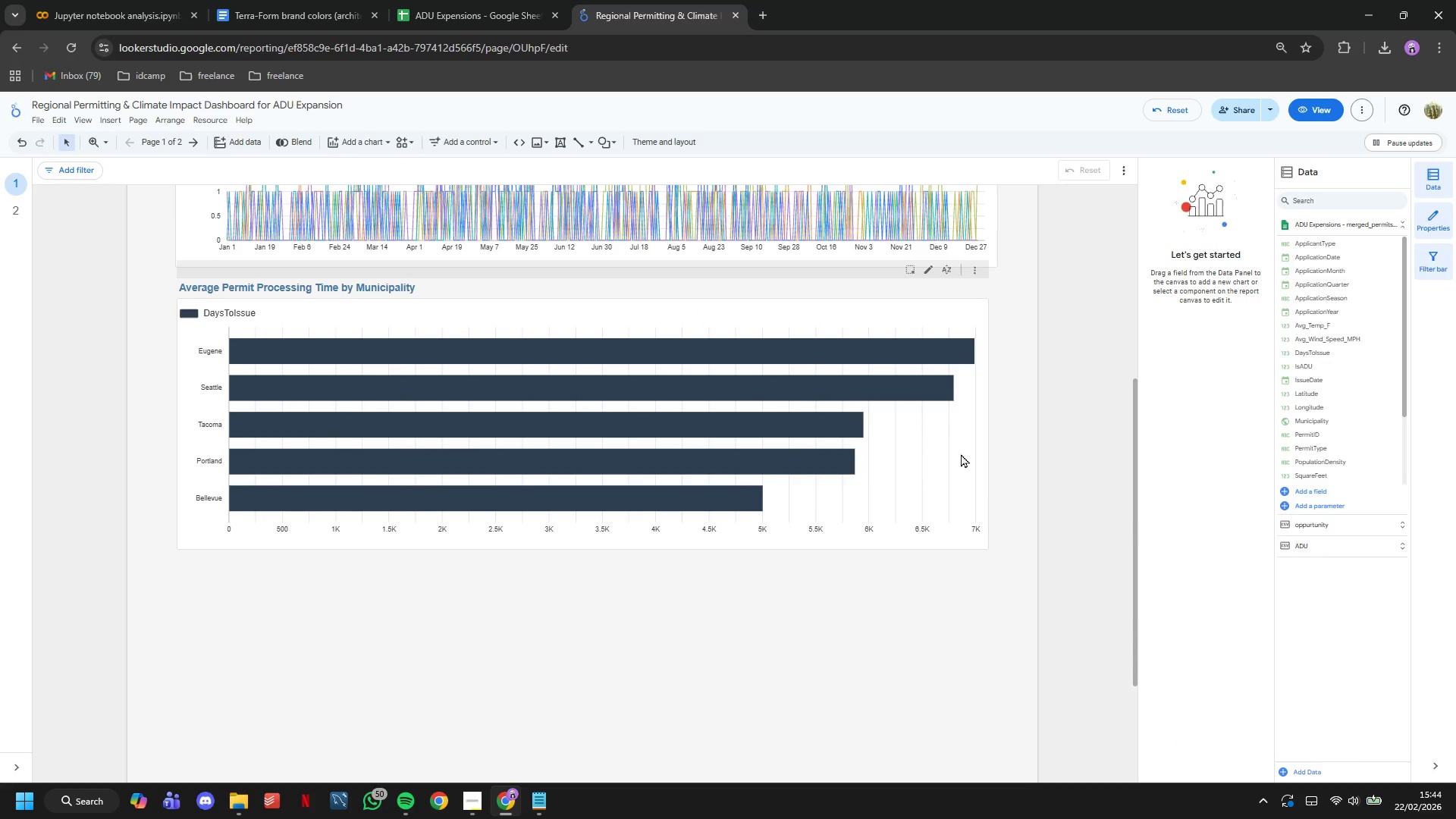 
left_click([954, 437])
 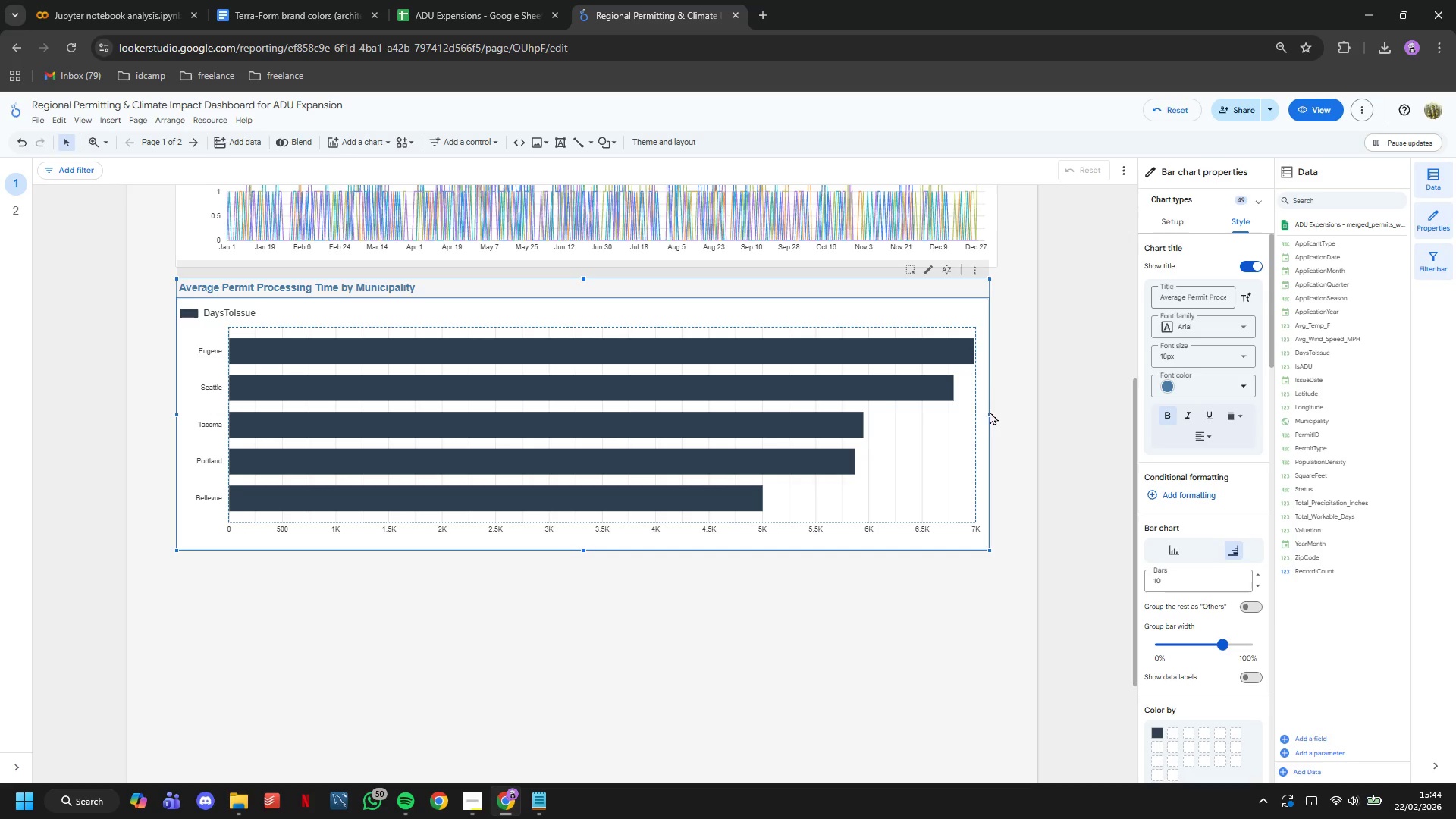 
left_click_drag(start_coordinate=[990, 413], to_coordinate=[995, 413])
 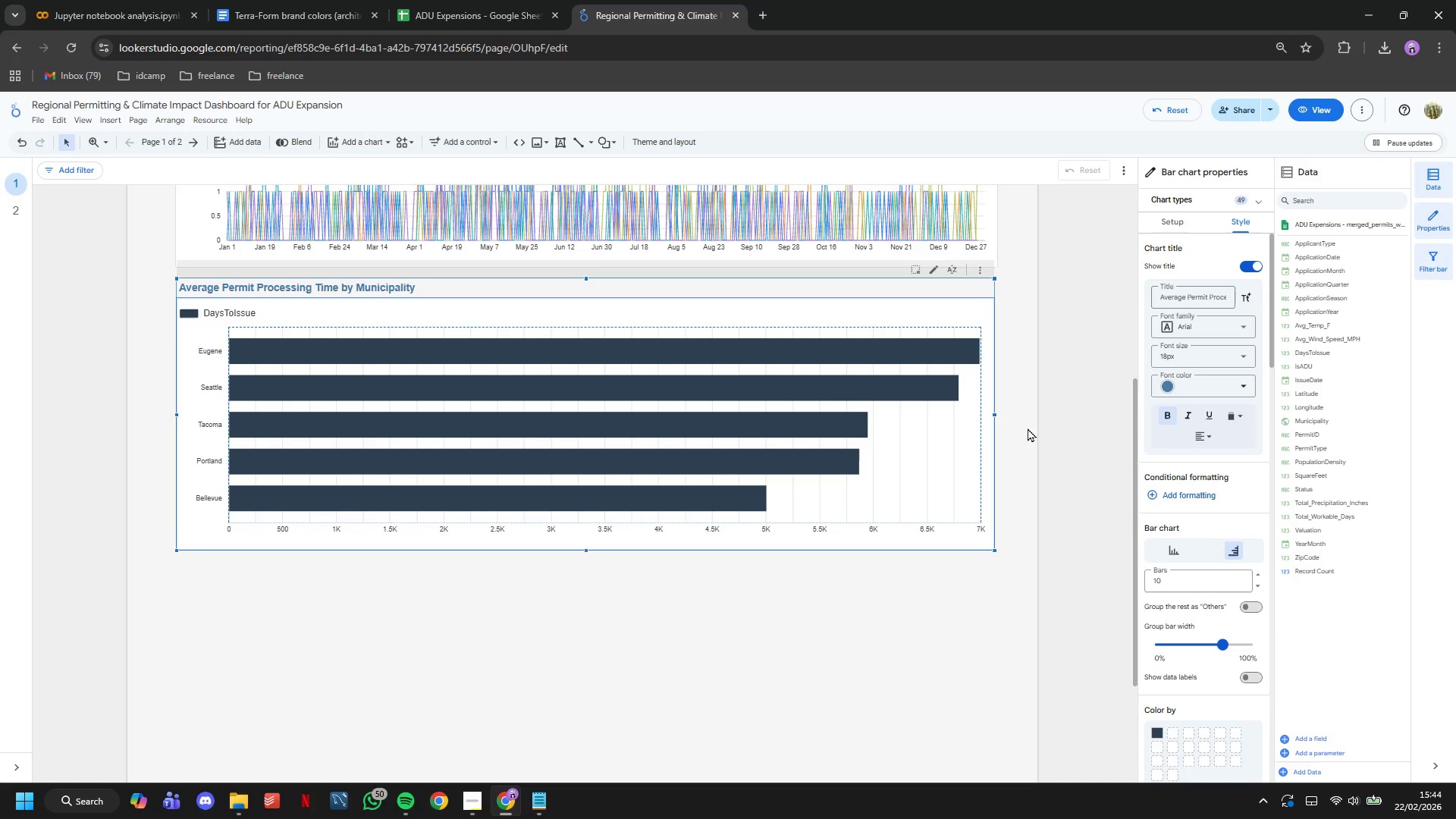 
left_click([1028, 428])
 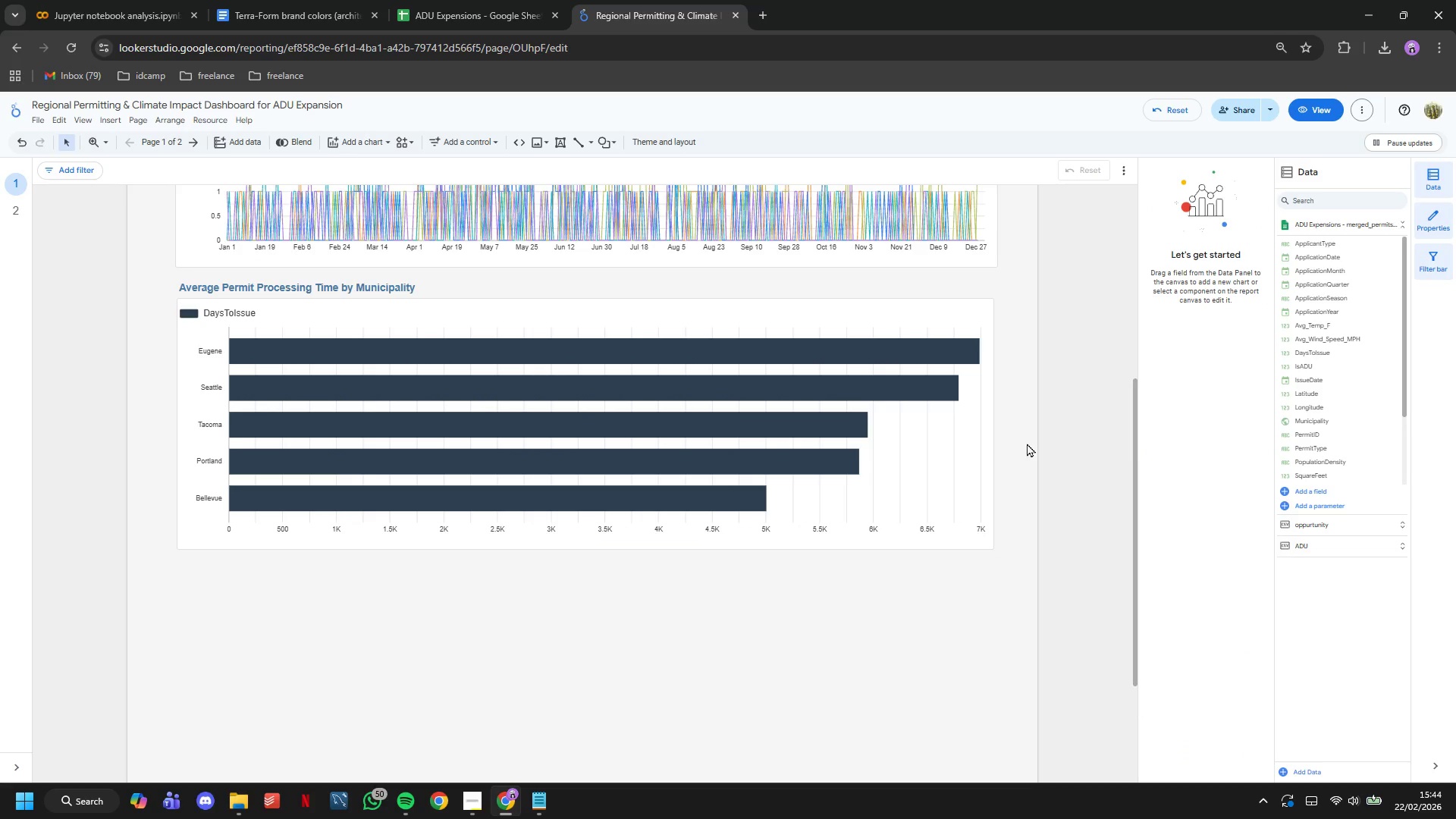 
scroll: coordinate [1031, 455], scroll_direction: up, amount: 7.0
 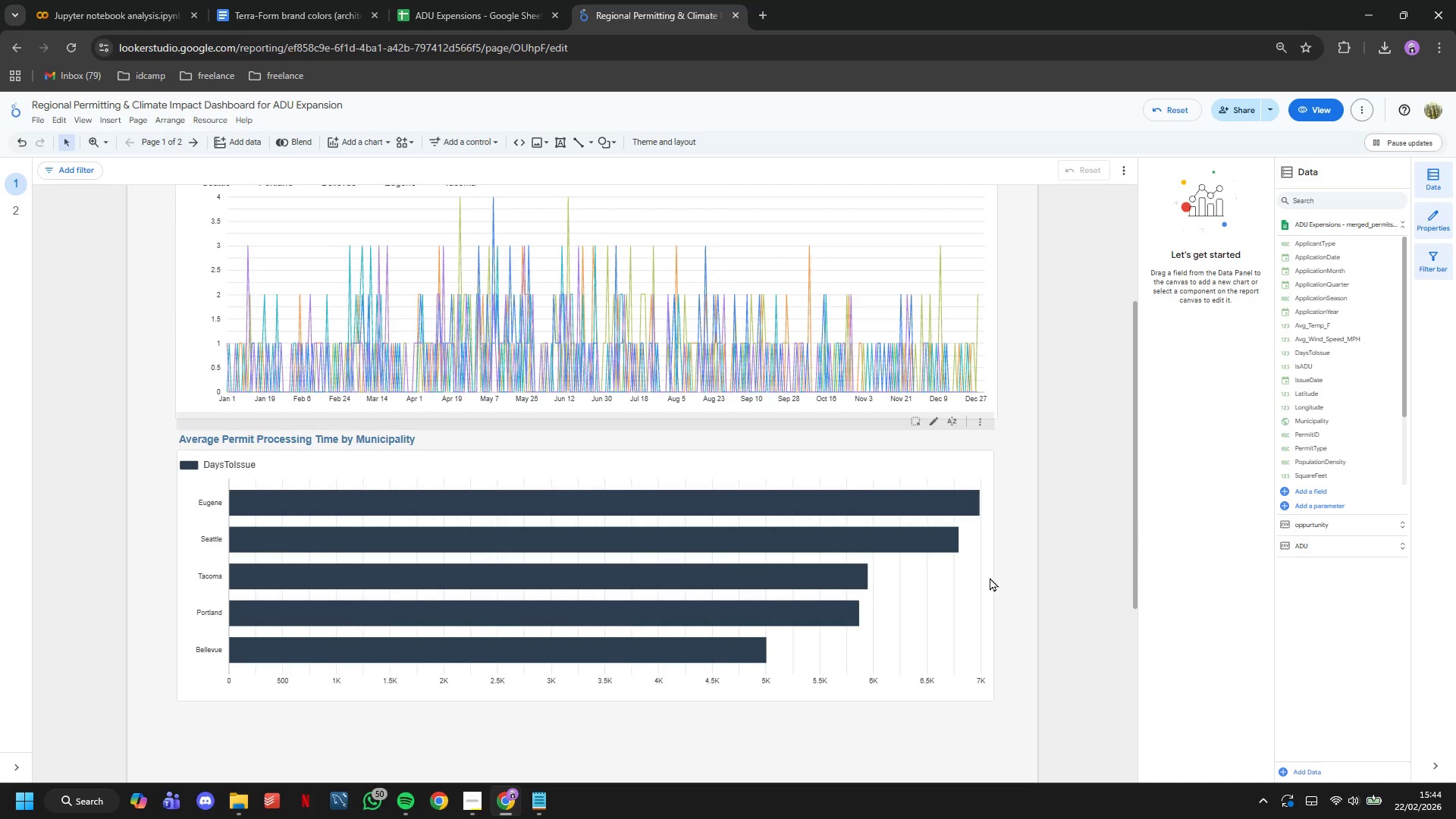 
left_click([984, 577])
 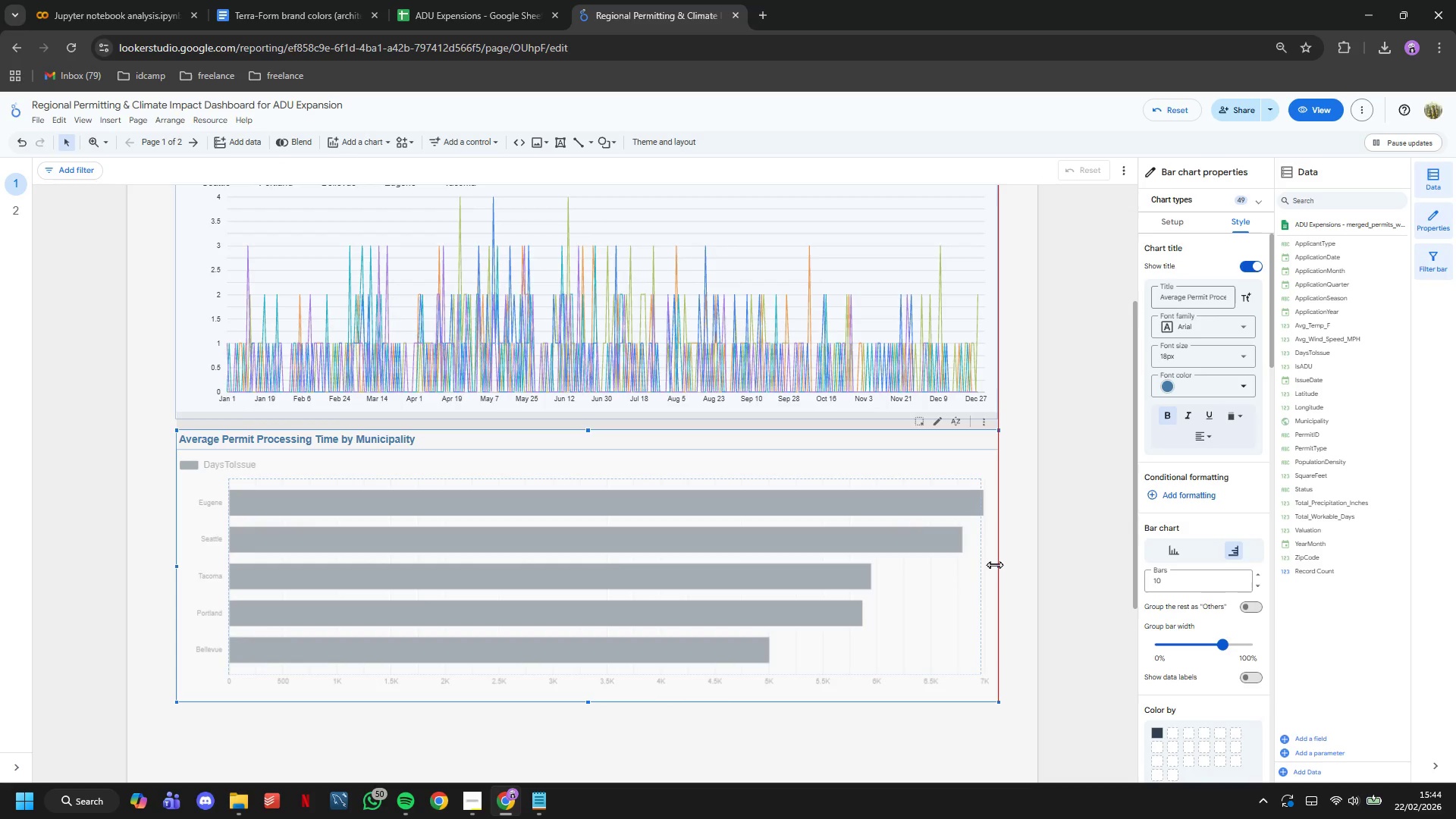 
left_click([1022, 563])
 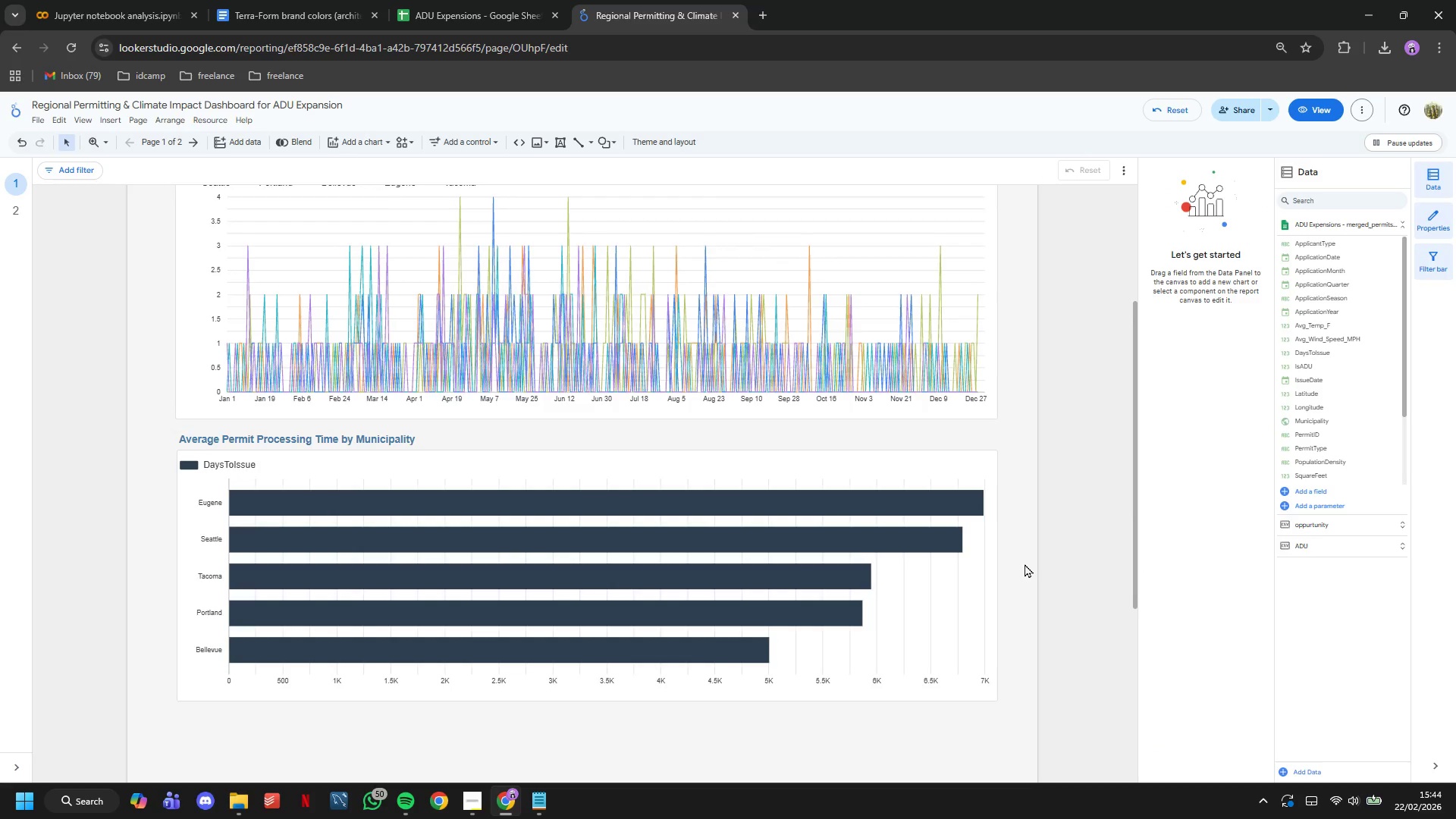 
scroll: coordinate [1025, 561], scroll_direction: up, amount: 9.0
 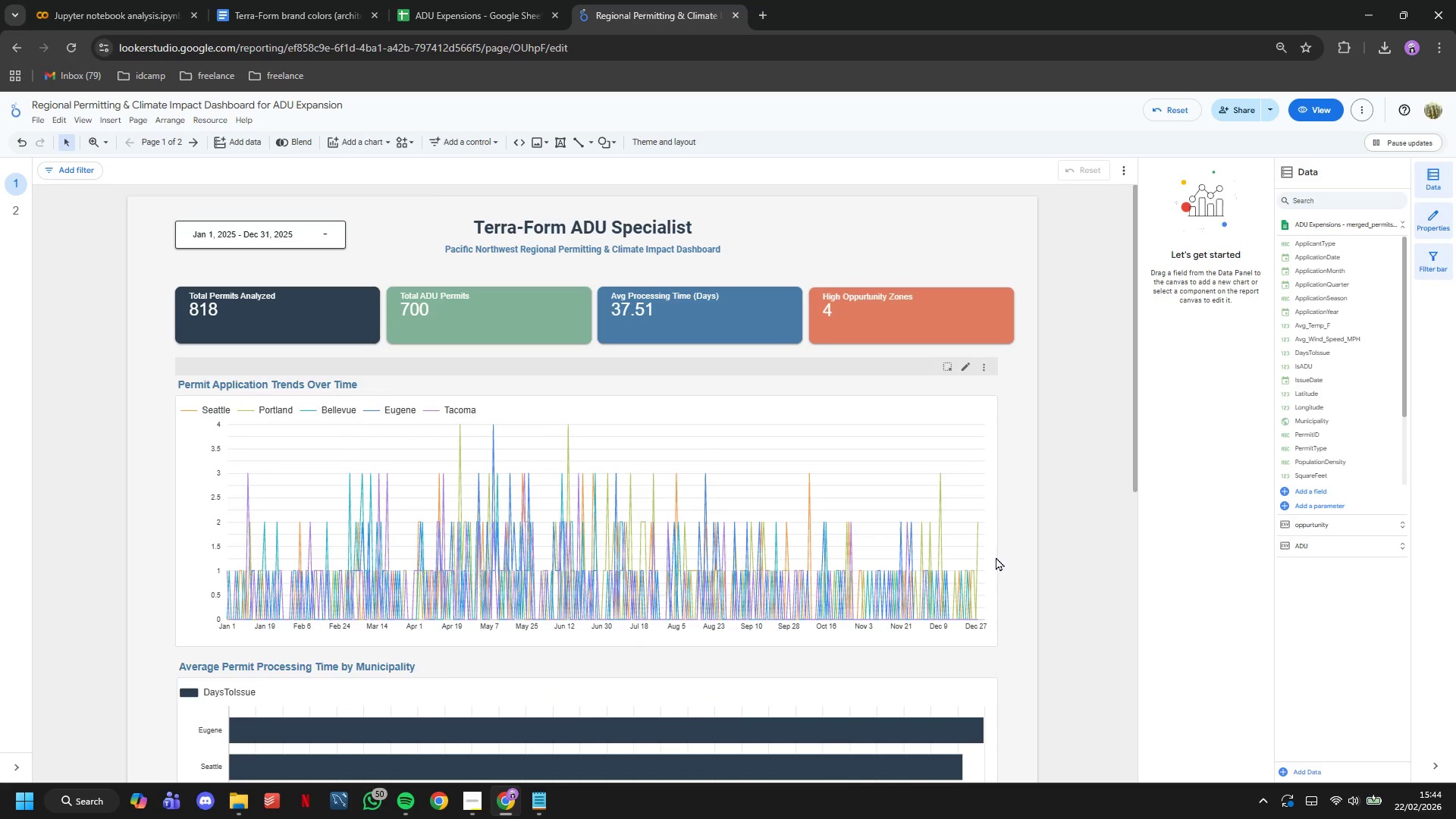 
scroll: coordinate [1000, 601], scroll_direction: down, amount: 12.0
 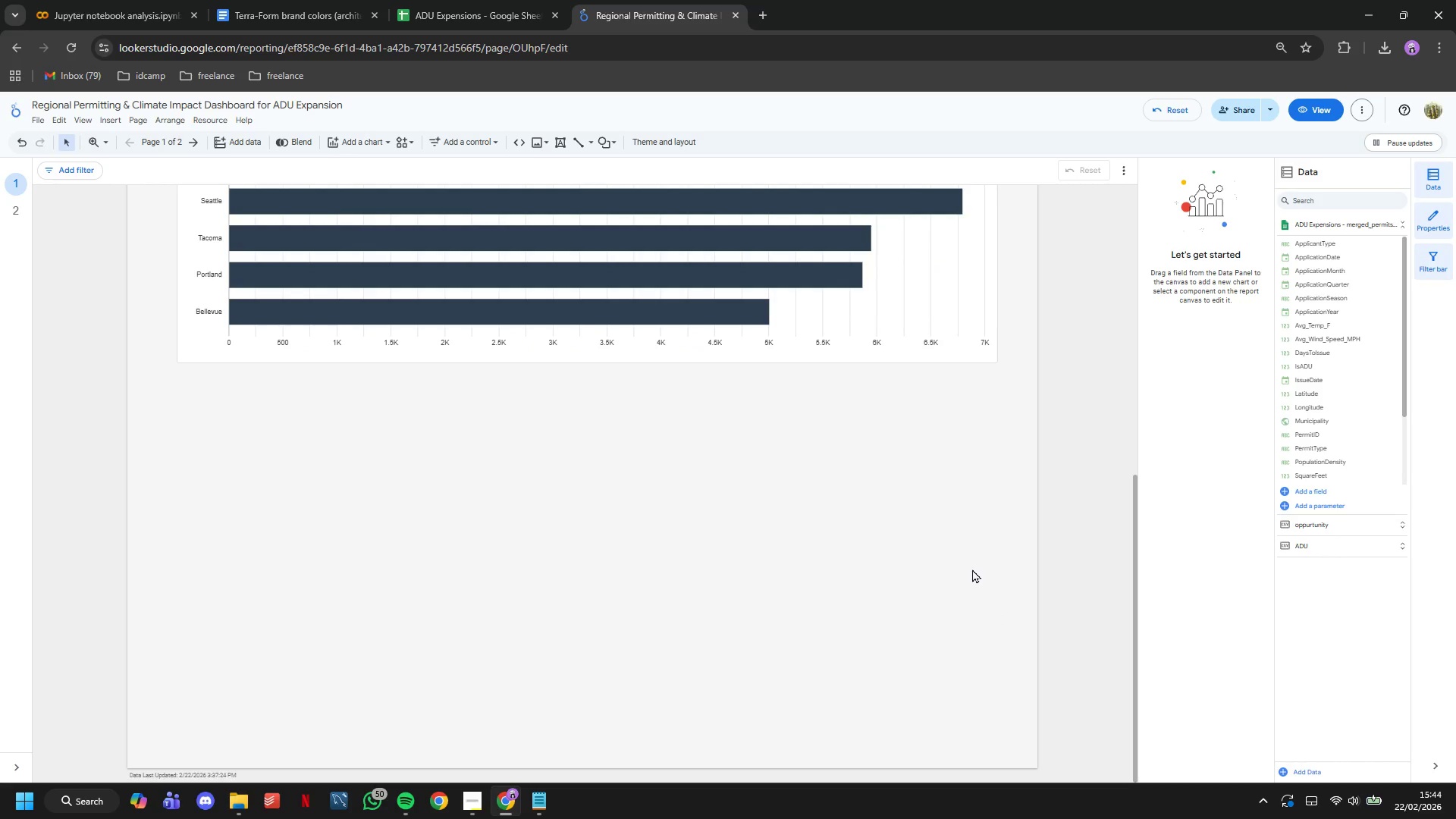 
wait(7.31)
 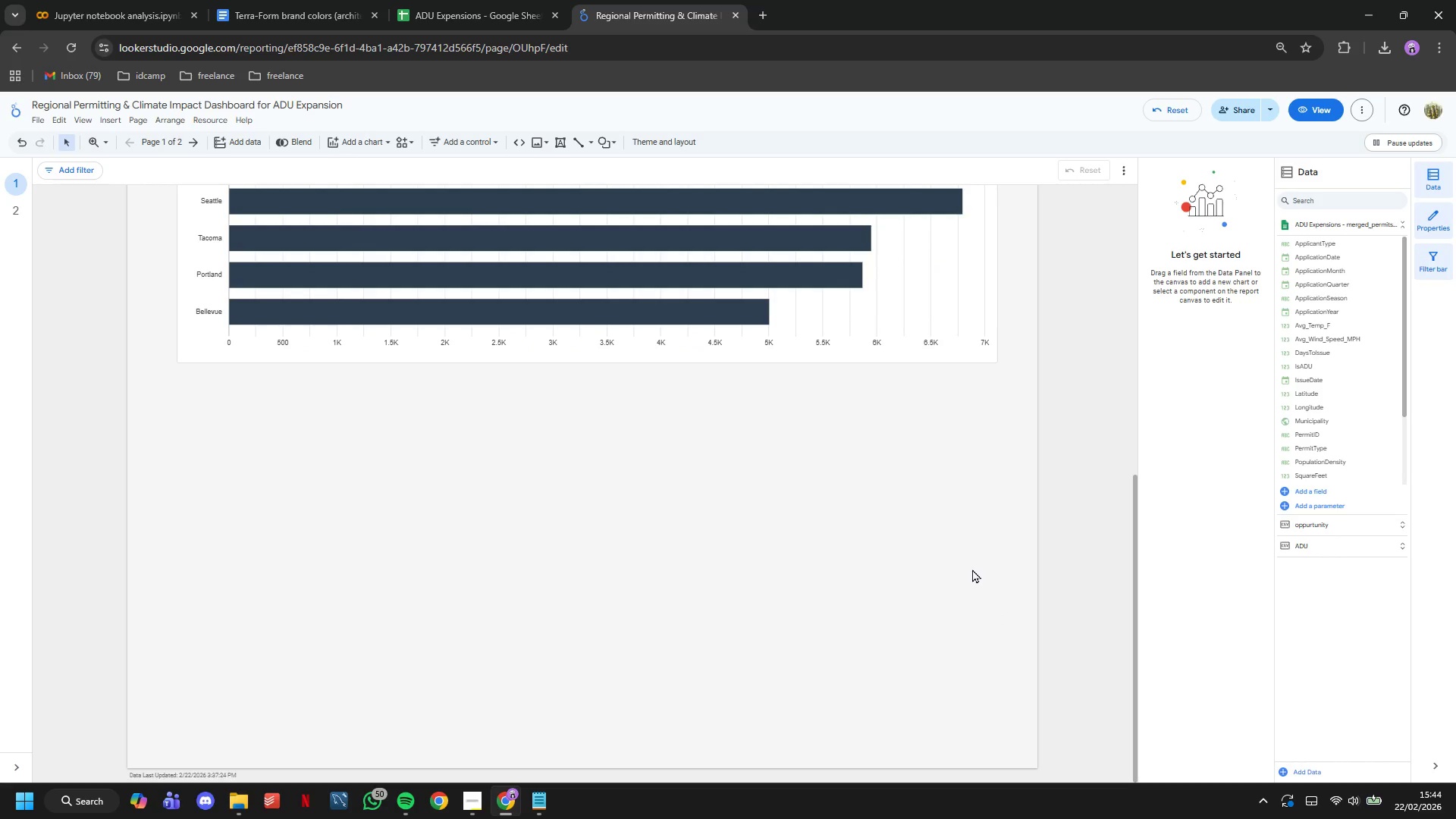 
left_click([349, 133])
 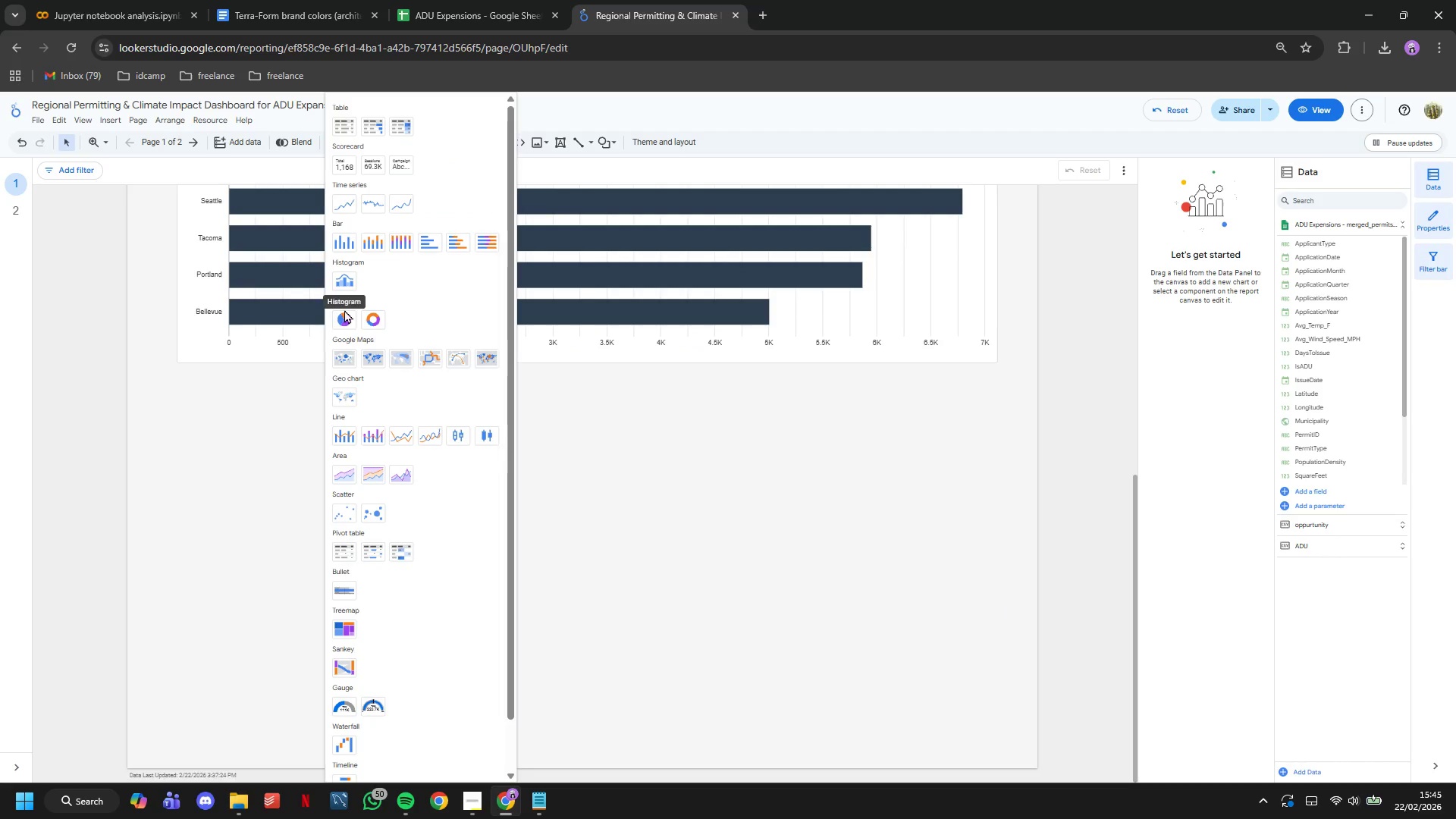 
left_click([338, 325])
 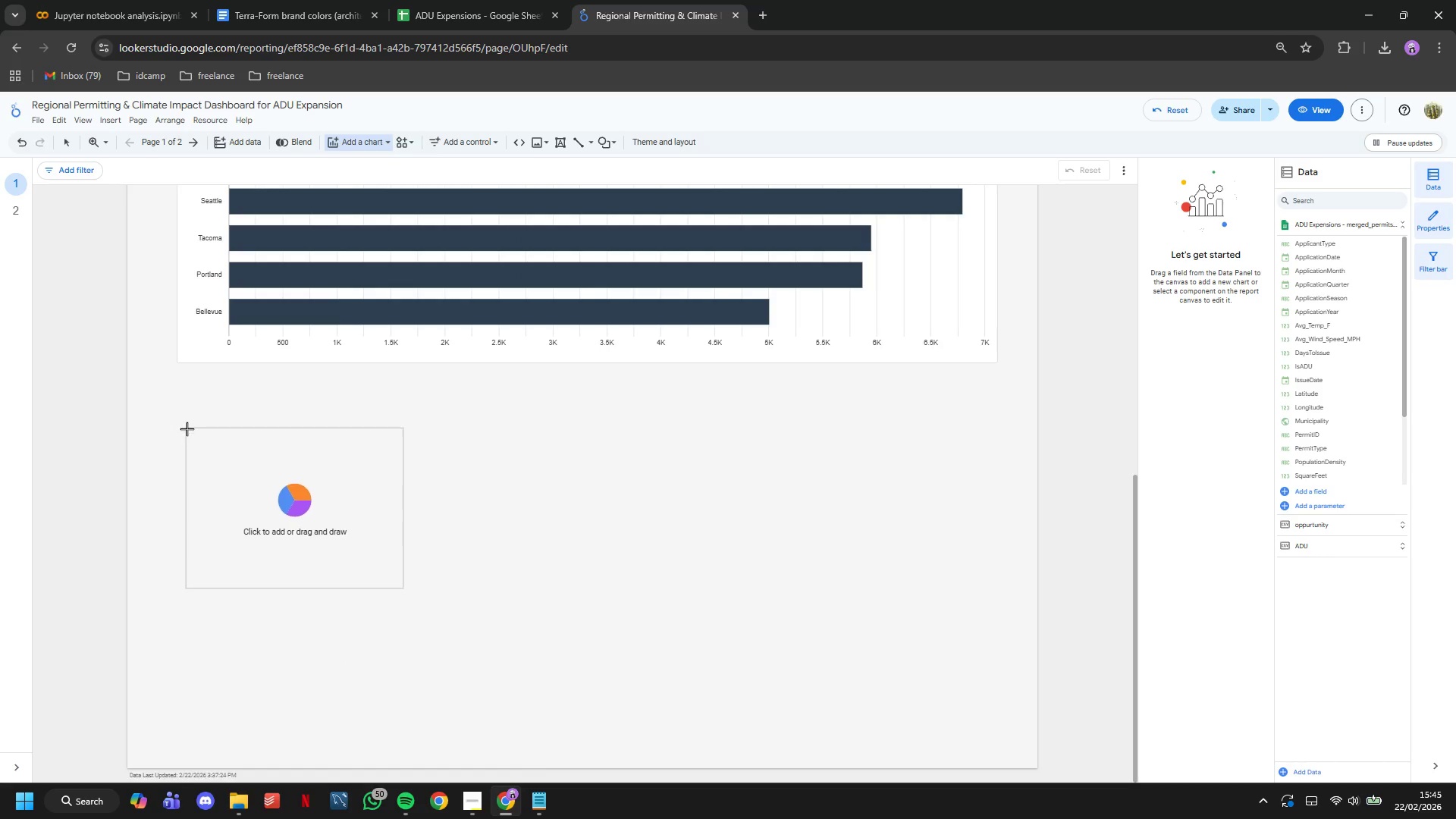 
left_click([187, 428])
 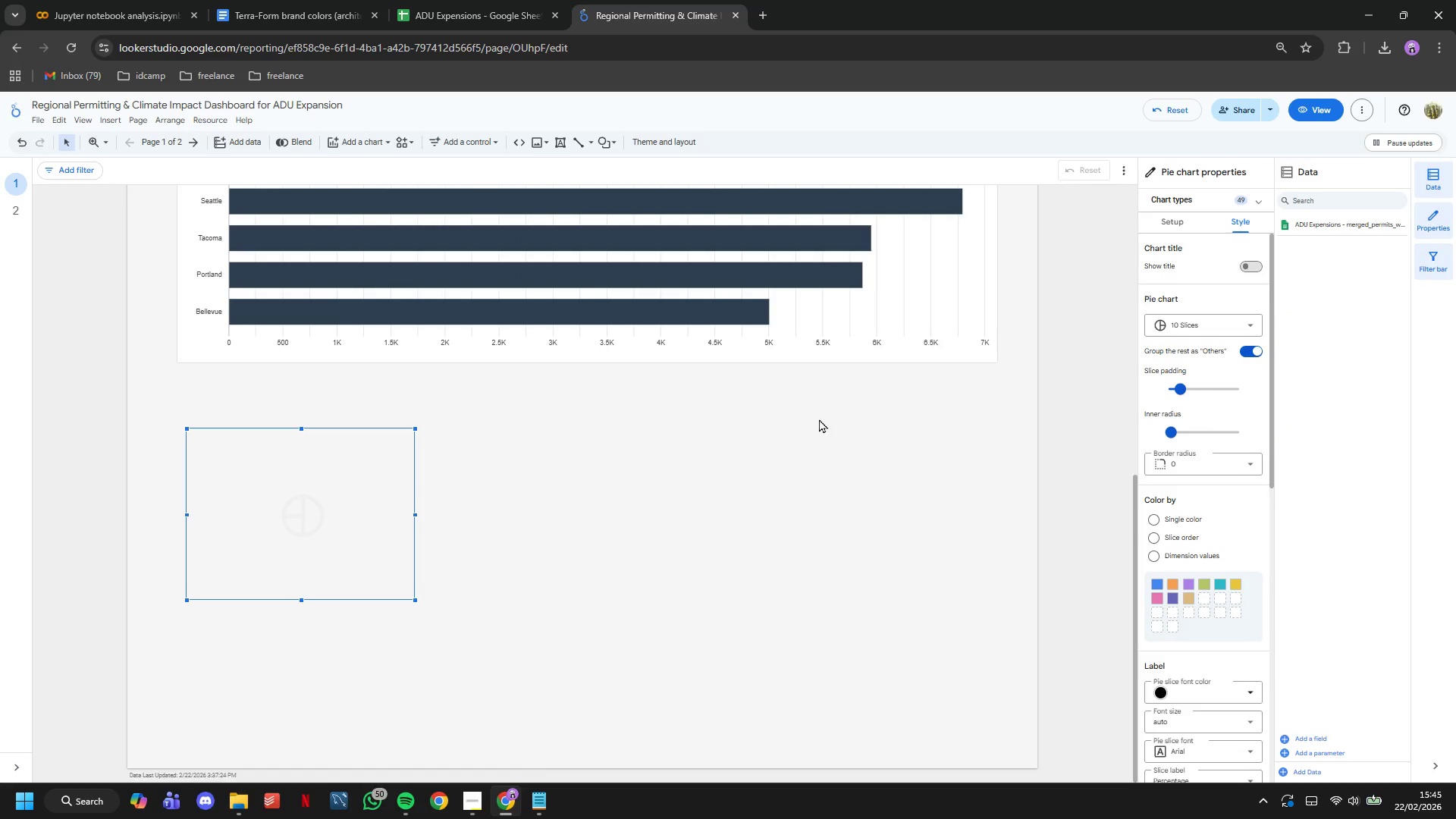 
scroll: coordinate [814, 447], scroll_direction: up, amount: 2.0
 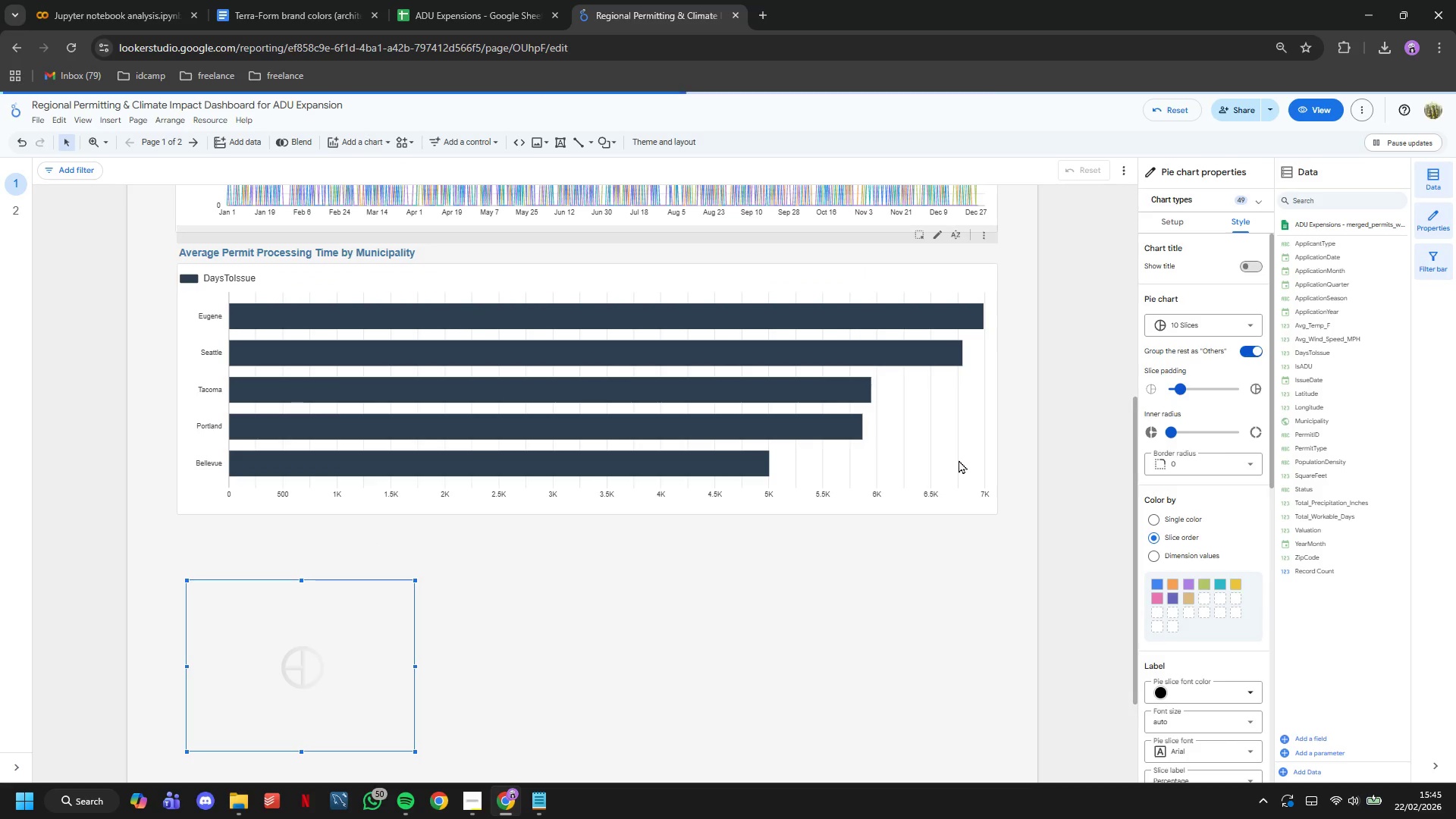 
left_click([953, 460])
 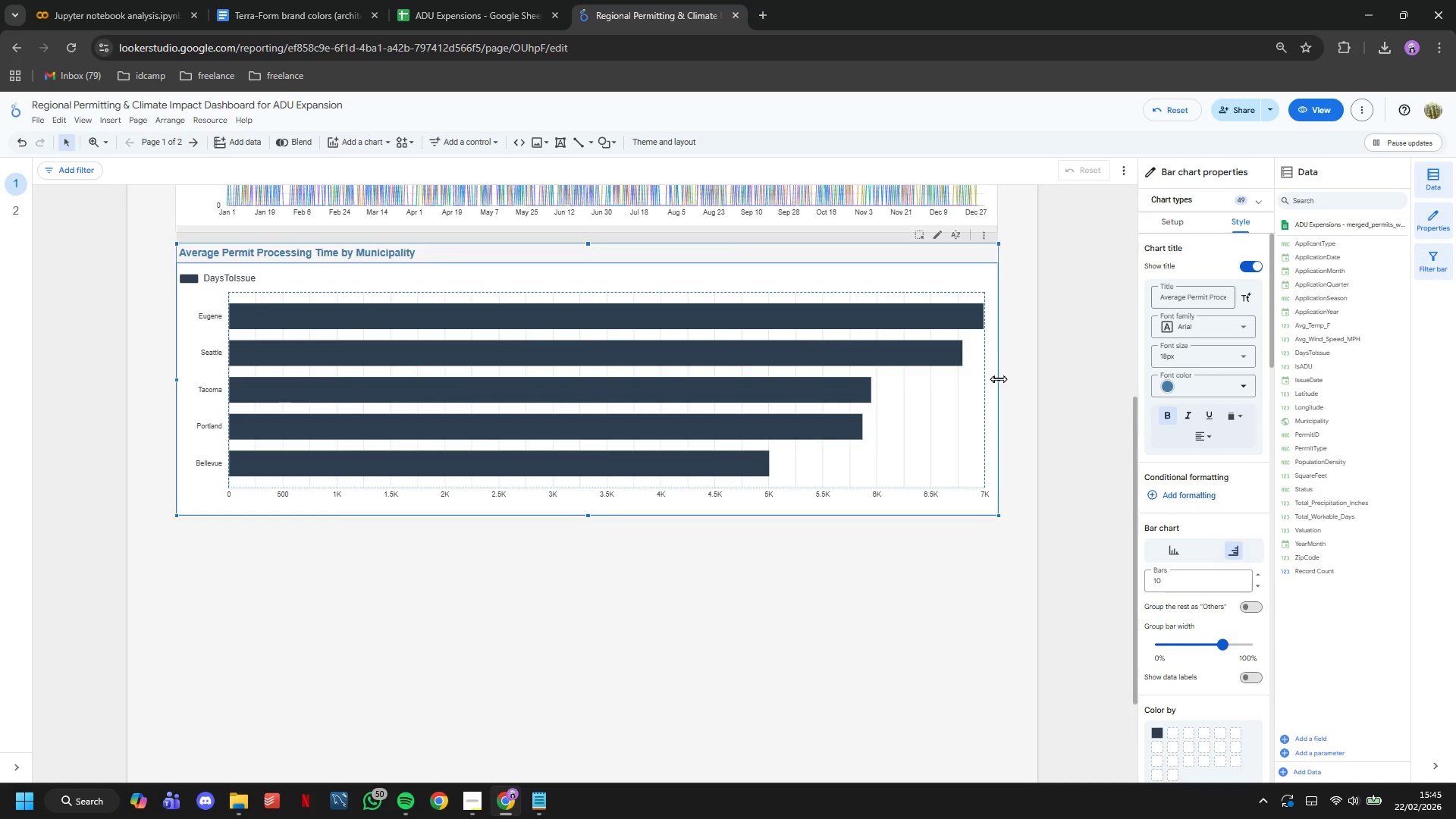 
left_click_drag(start_coordinate=[999, 380], to_coordinate=[620, 395])
 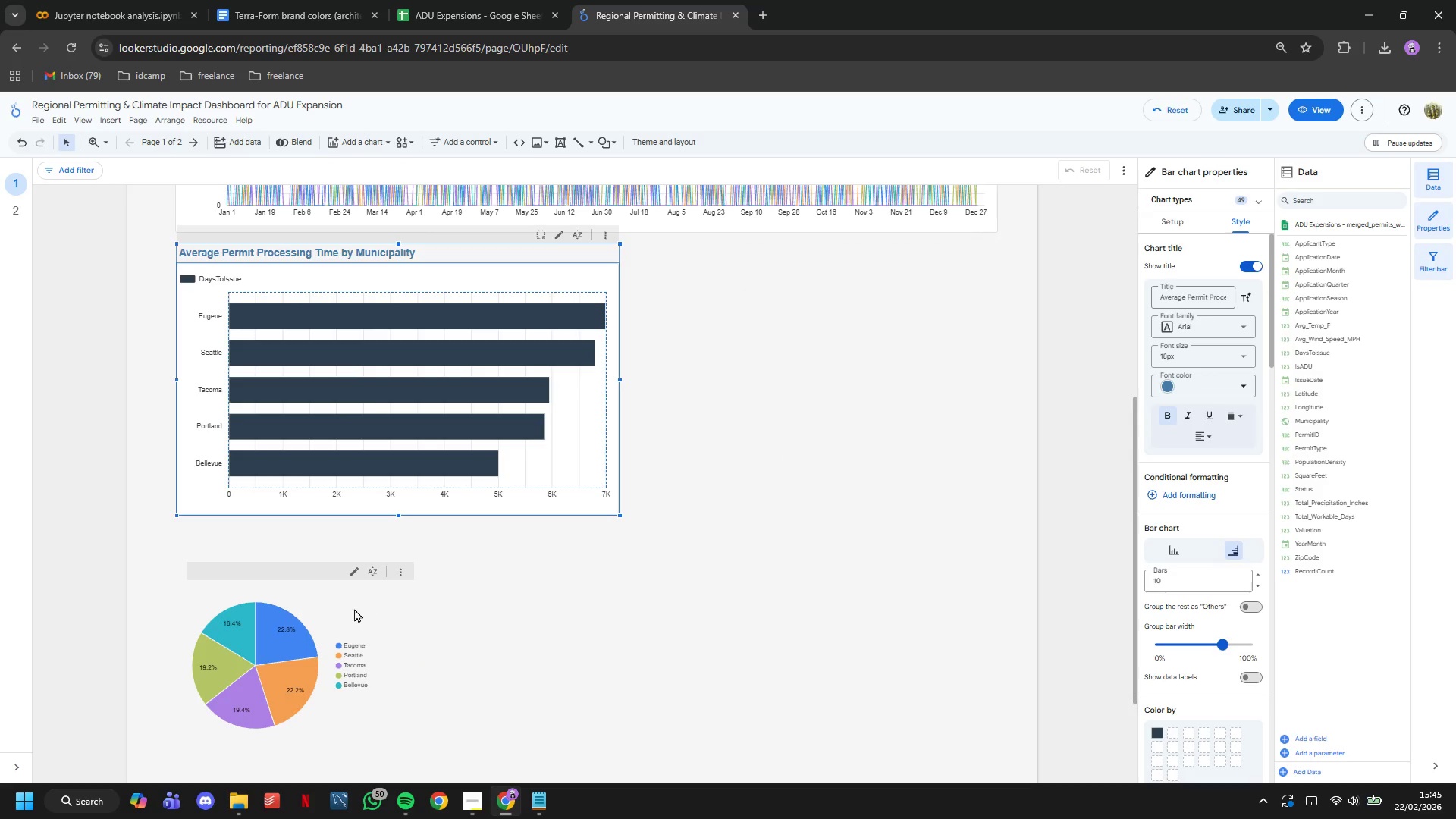 
left_click_drag(start_coordinate=[354, 610], to_coordinate=[947, 211])
 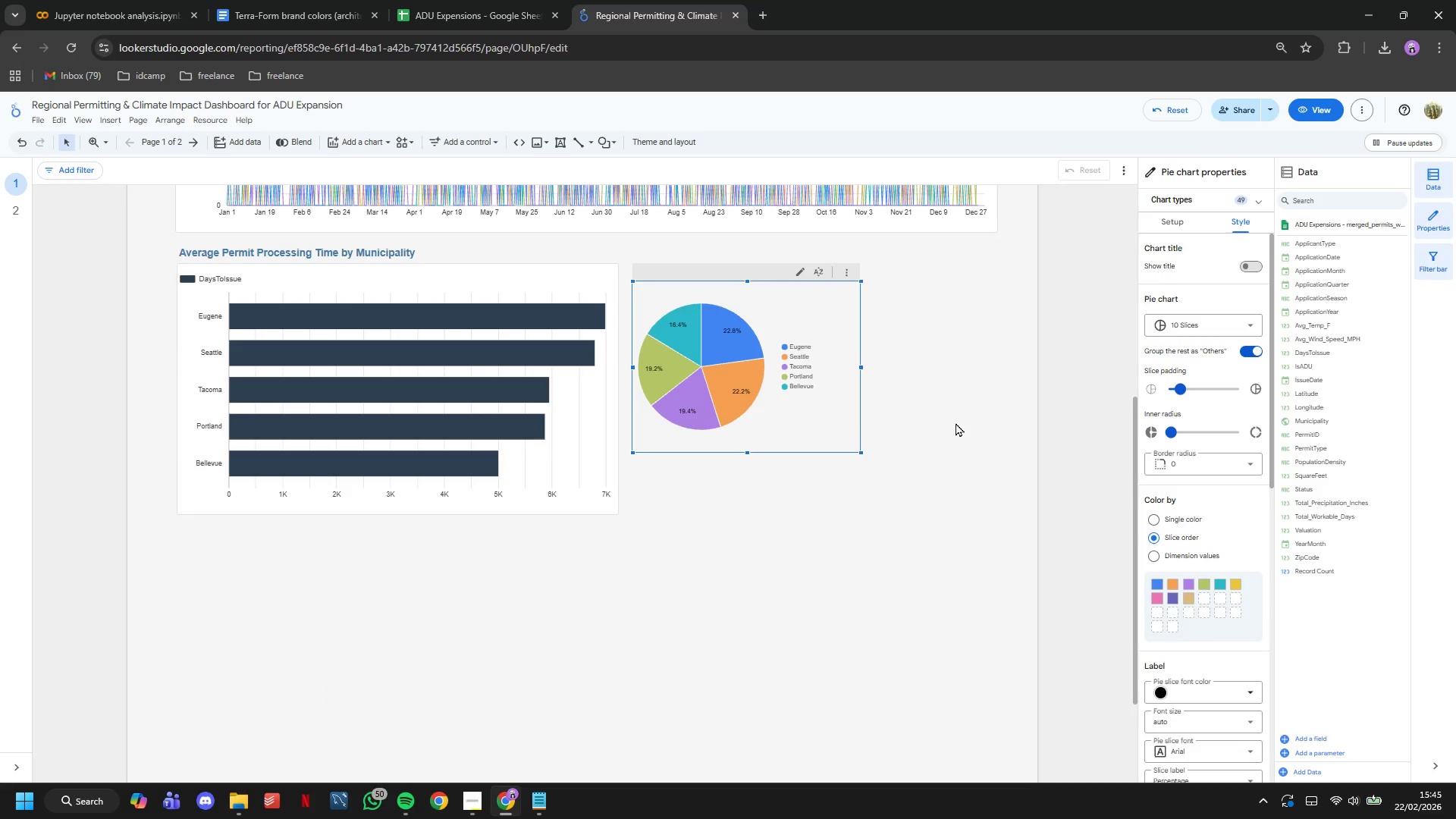 
key(Backspace)
 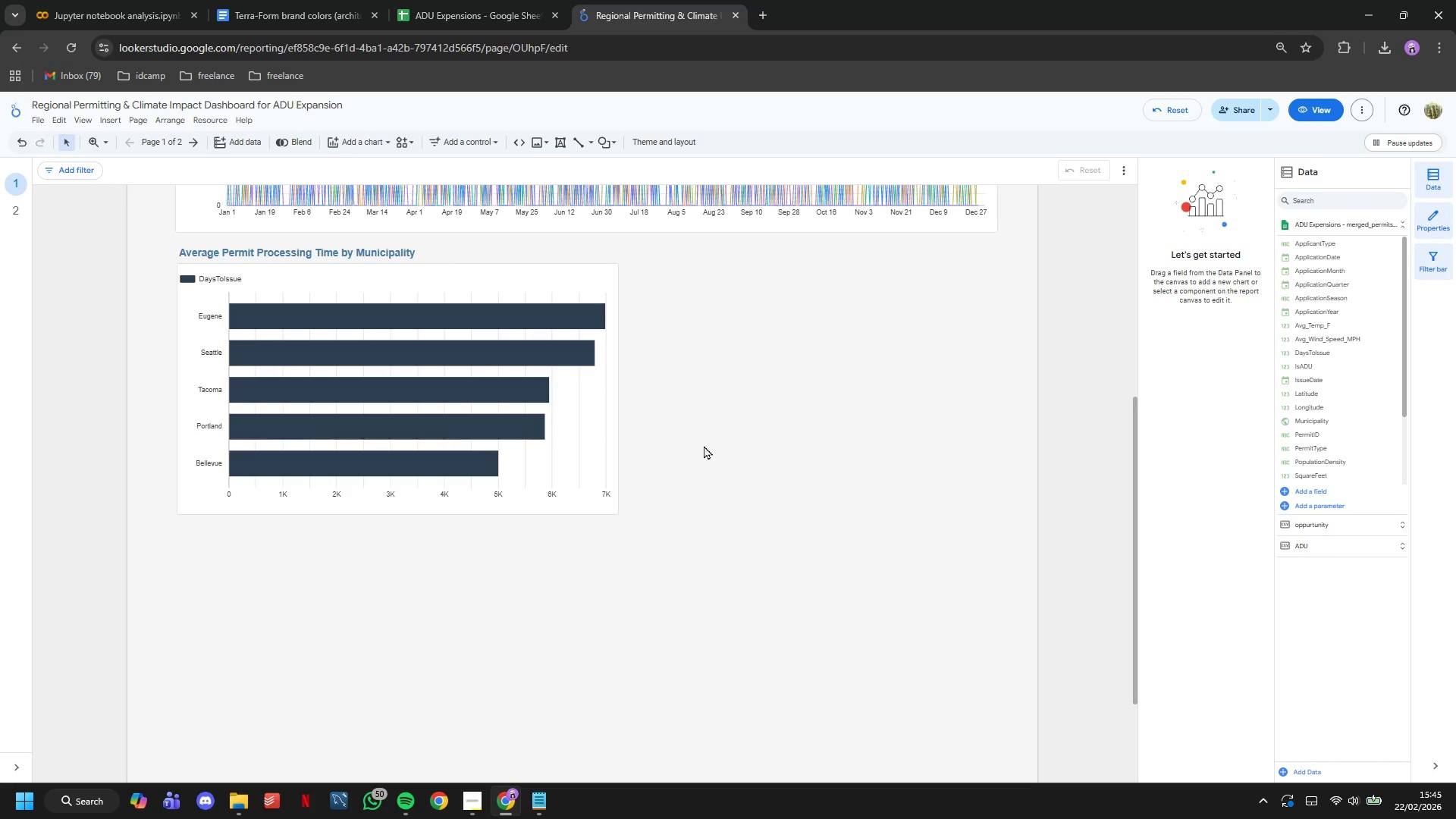 
left_click([583, 412])
 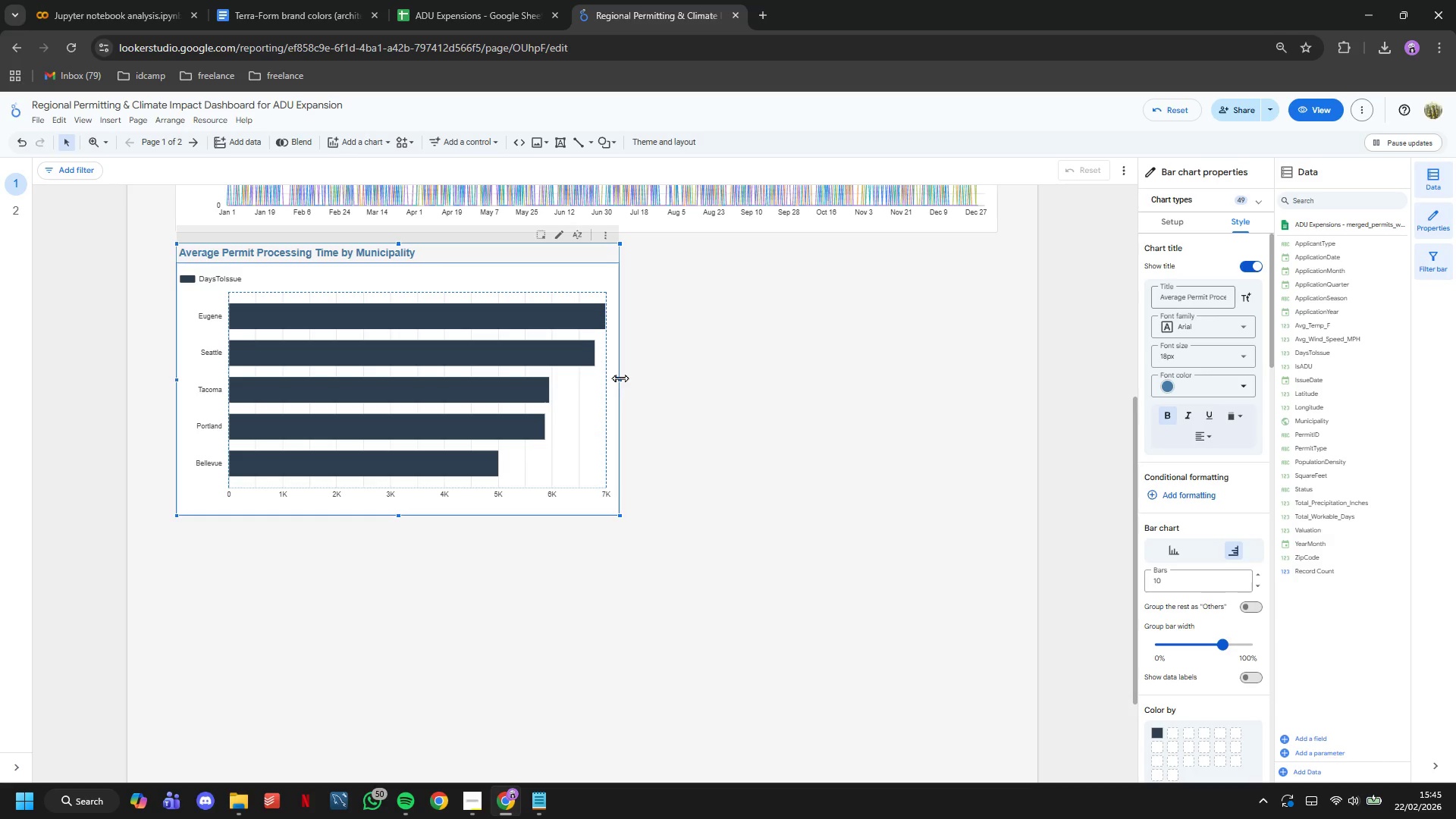 
left_click_drag(start_coordinate=[620, 378], to_coordinate=[565, 378])
 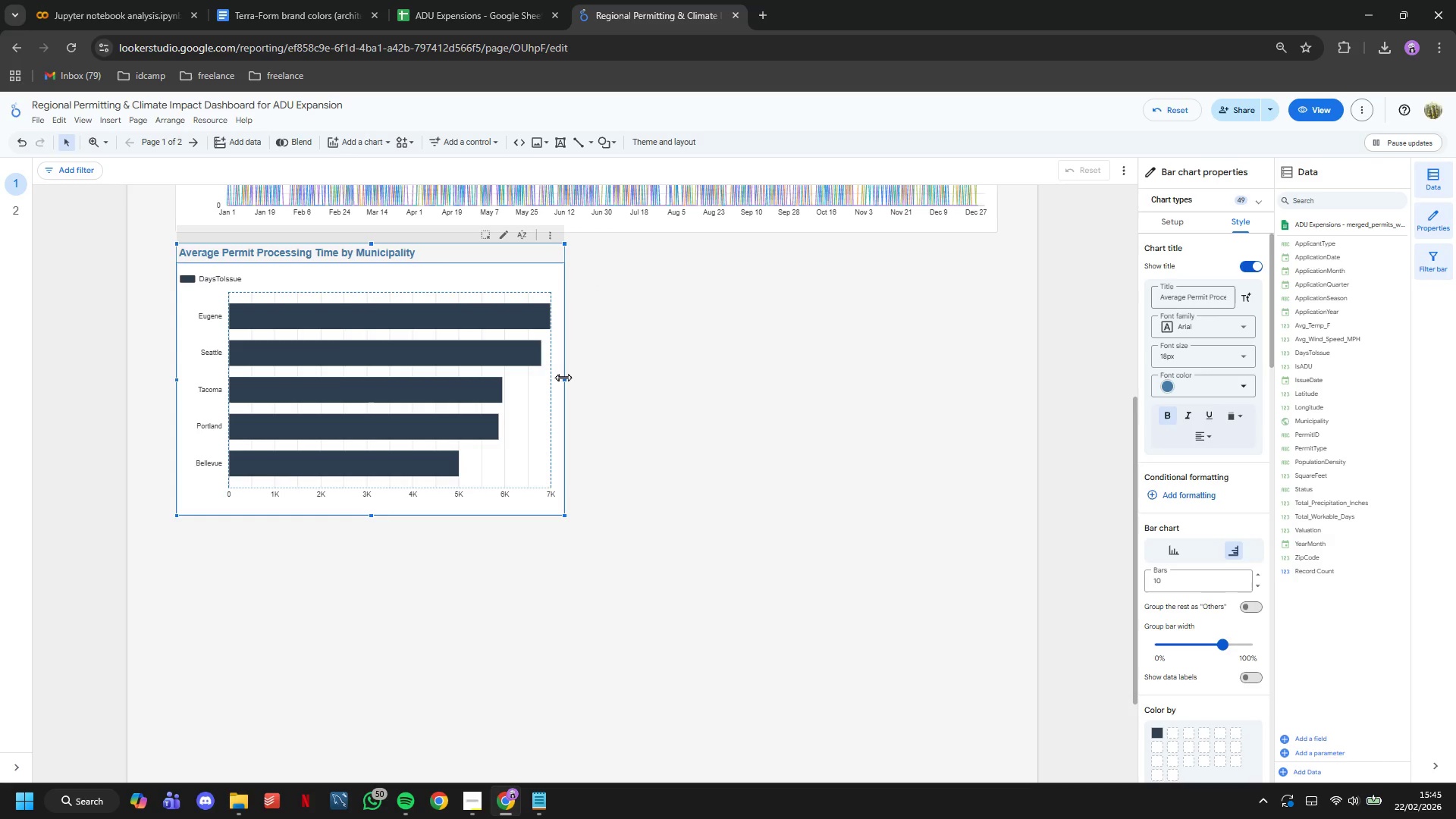 
key(Control+C)
 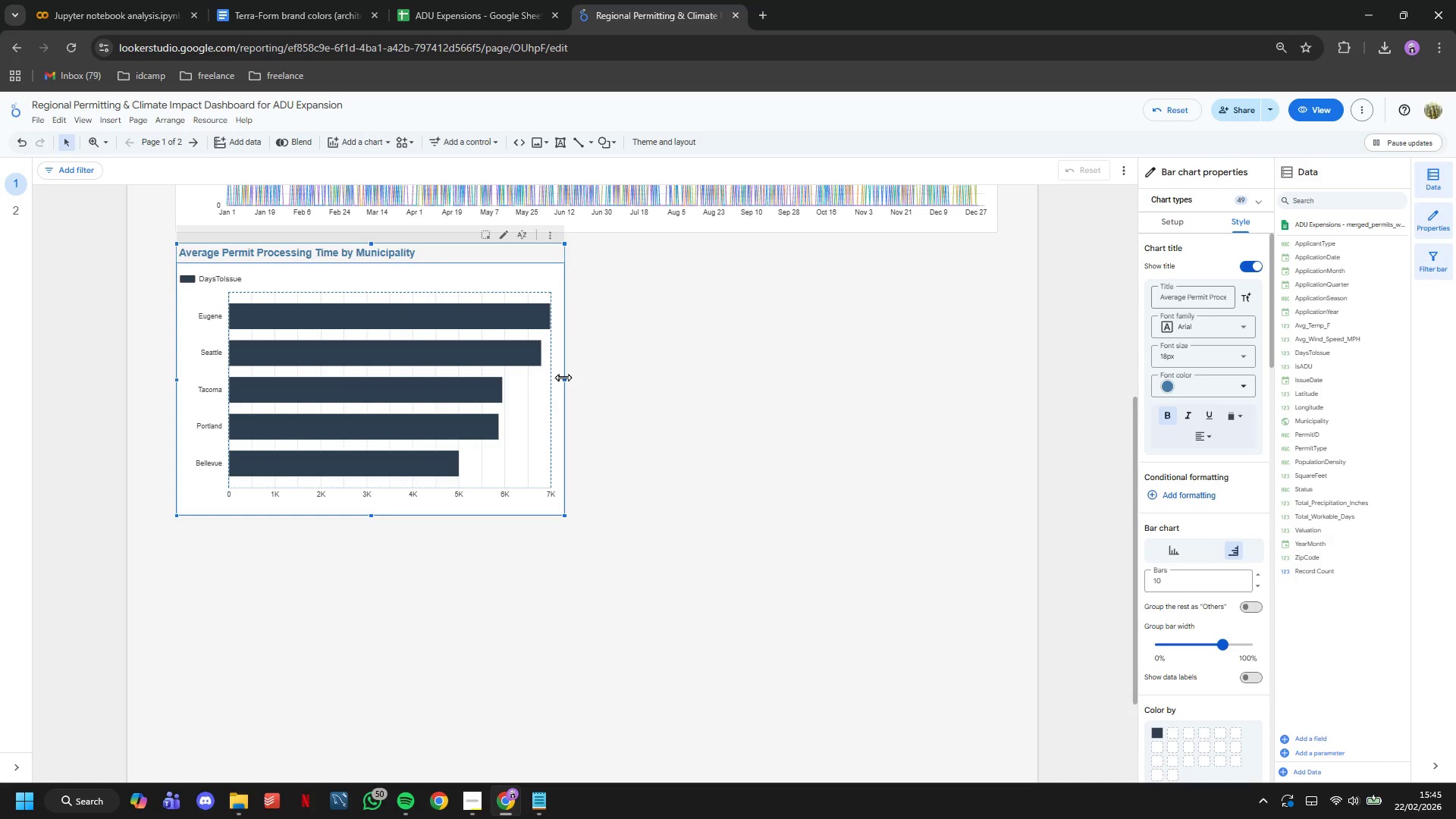 
key(Control+V)
 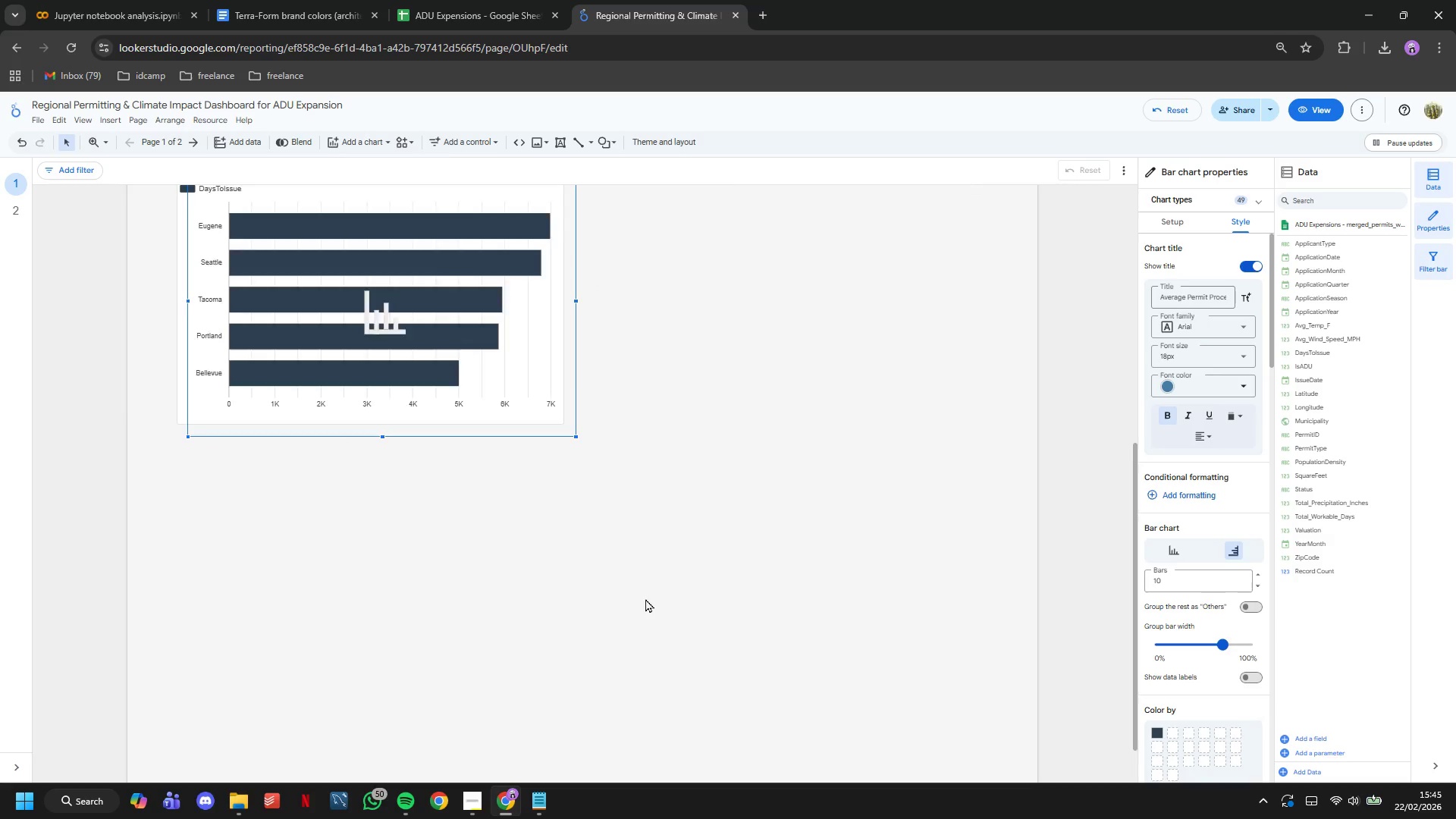 
scroll: coordinate [642, 597], scroll_direction: up, amount: 6.0
 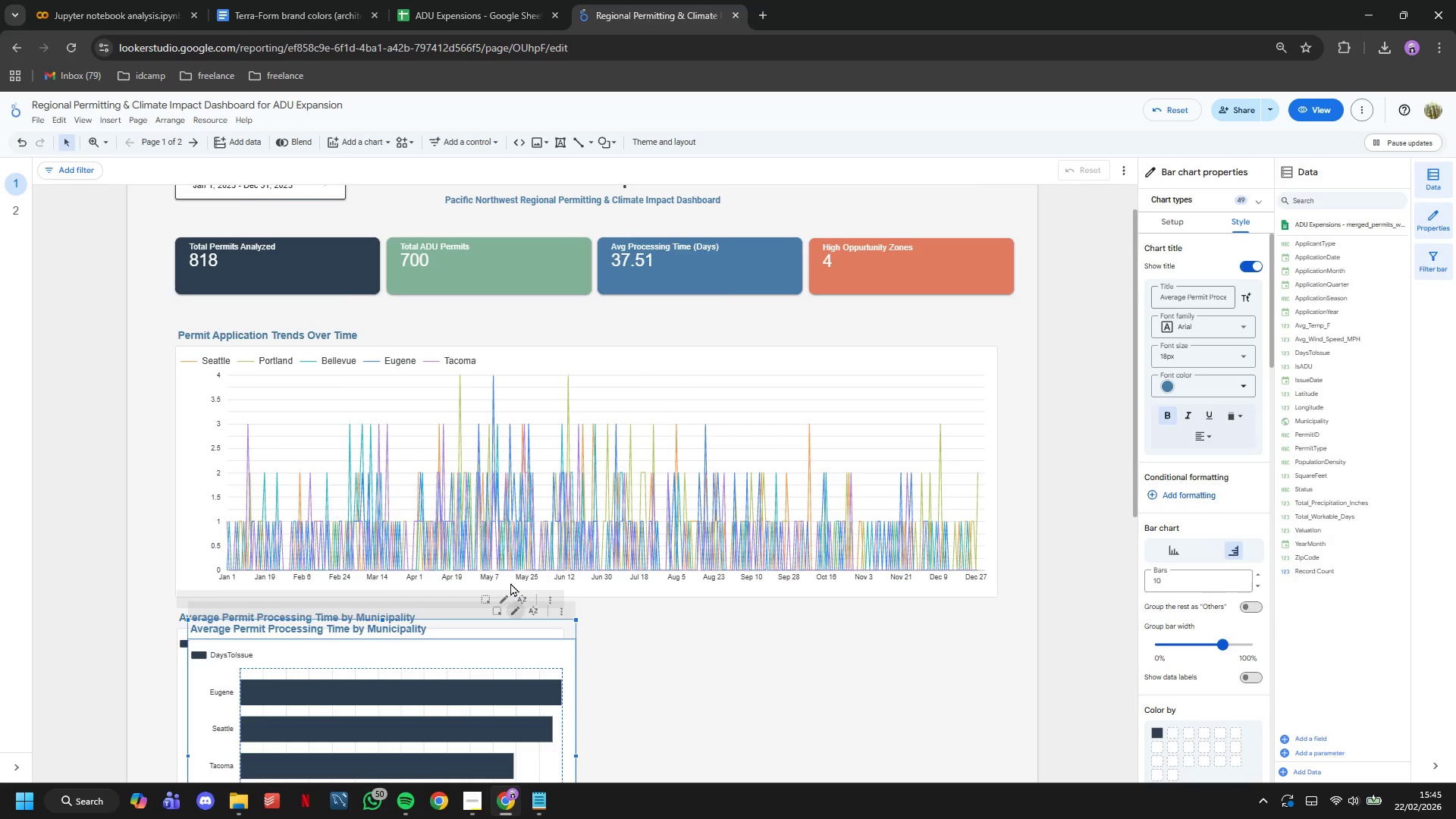 
scroll: coordinate [510, 582], scroll_direction: down, amount: 2.0
 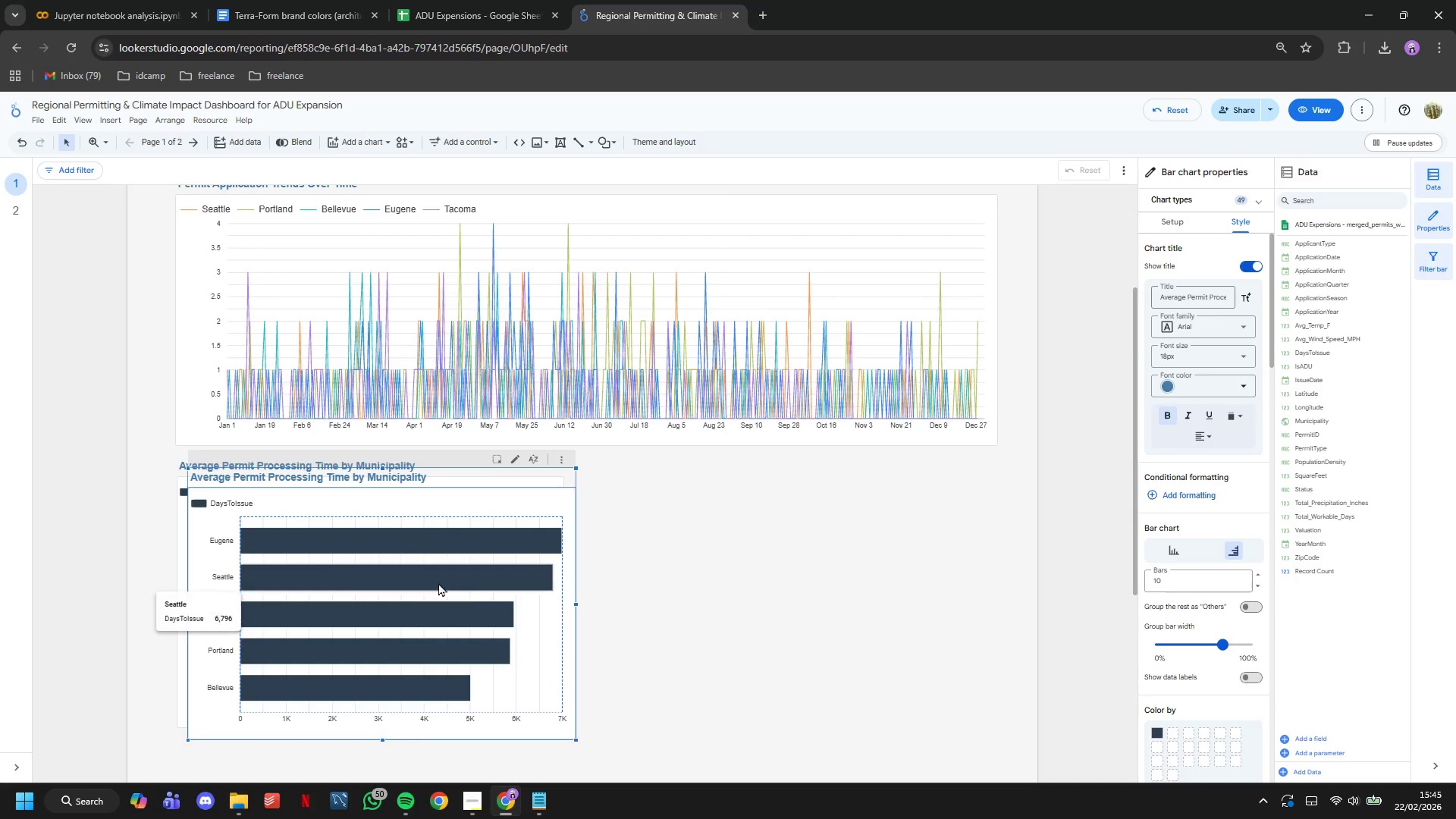 
left_click_drag(start_coordinate=[438, 582], to_coordinate=[970, 575])
 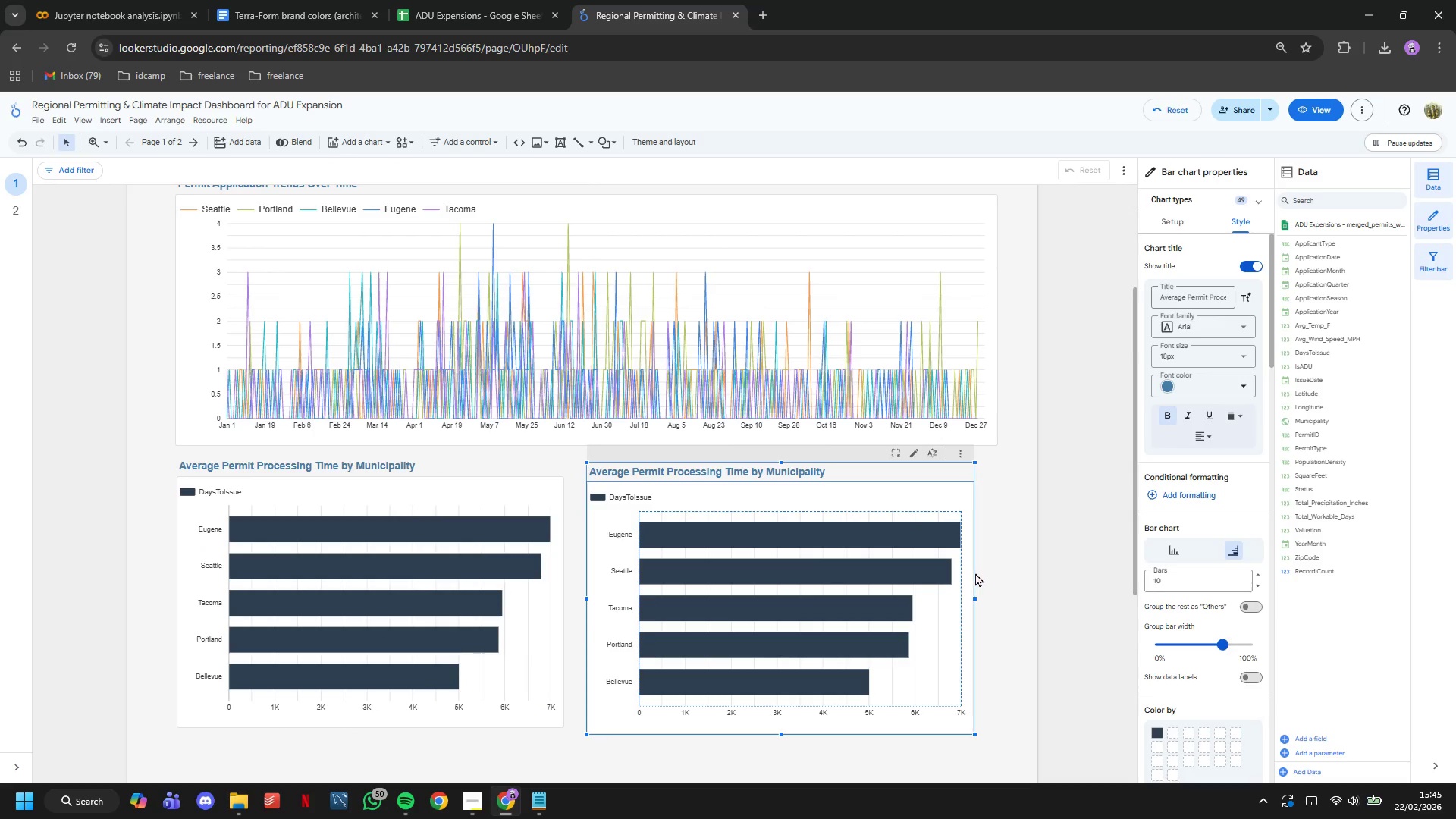 
left_click_drag(start_coordinate=[974, 573], to_coordinate=[971, 554])
 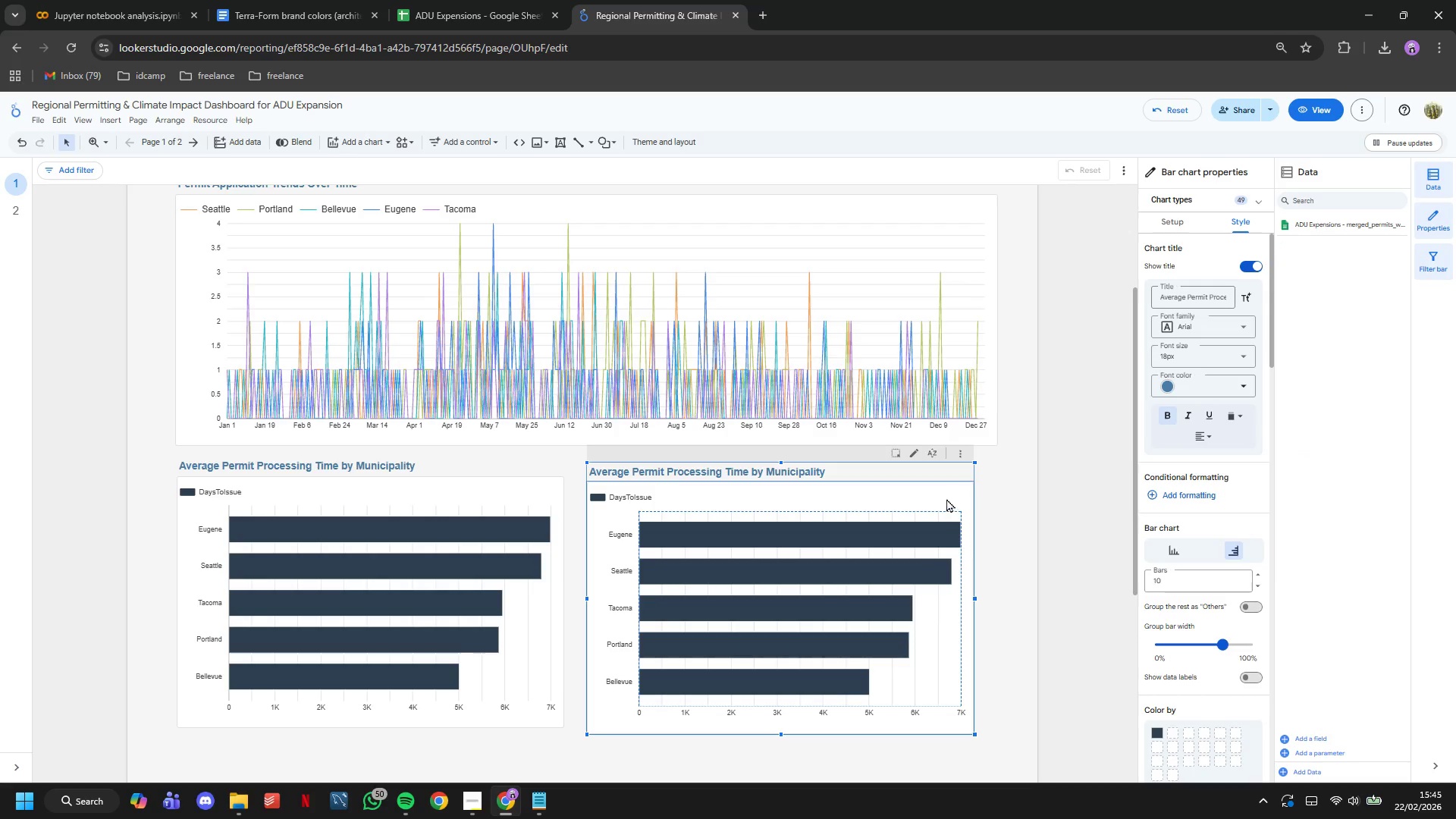 
left_click_drag(start_coordinate=[946, 496], to_coordinate=[945, 491])
 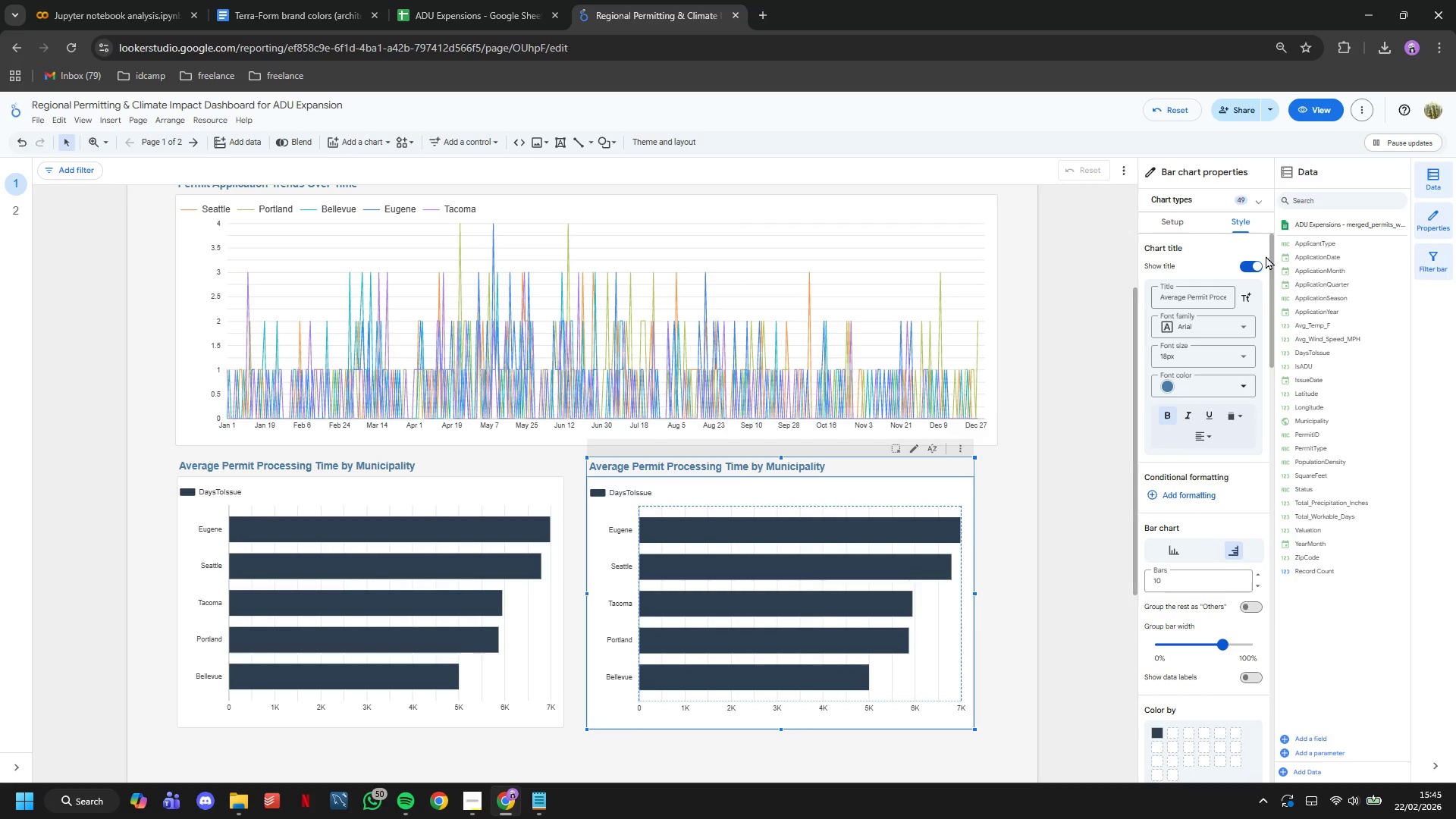 
wait(5.52)
 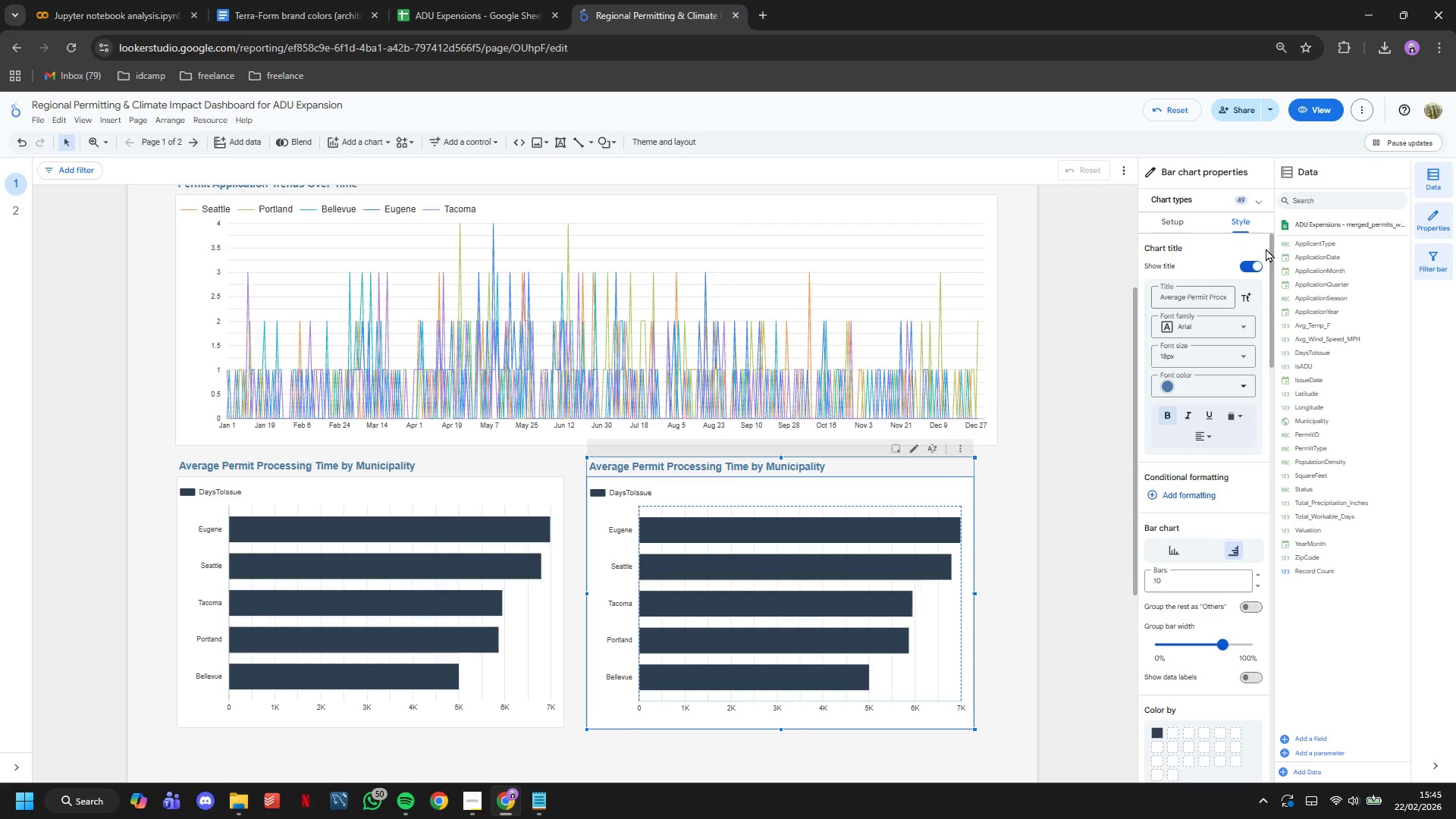 
double_click([1213, 296])
 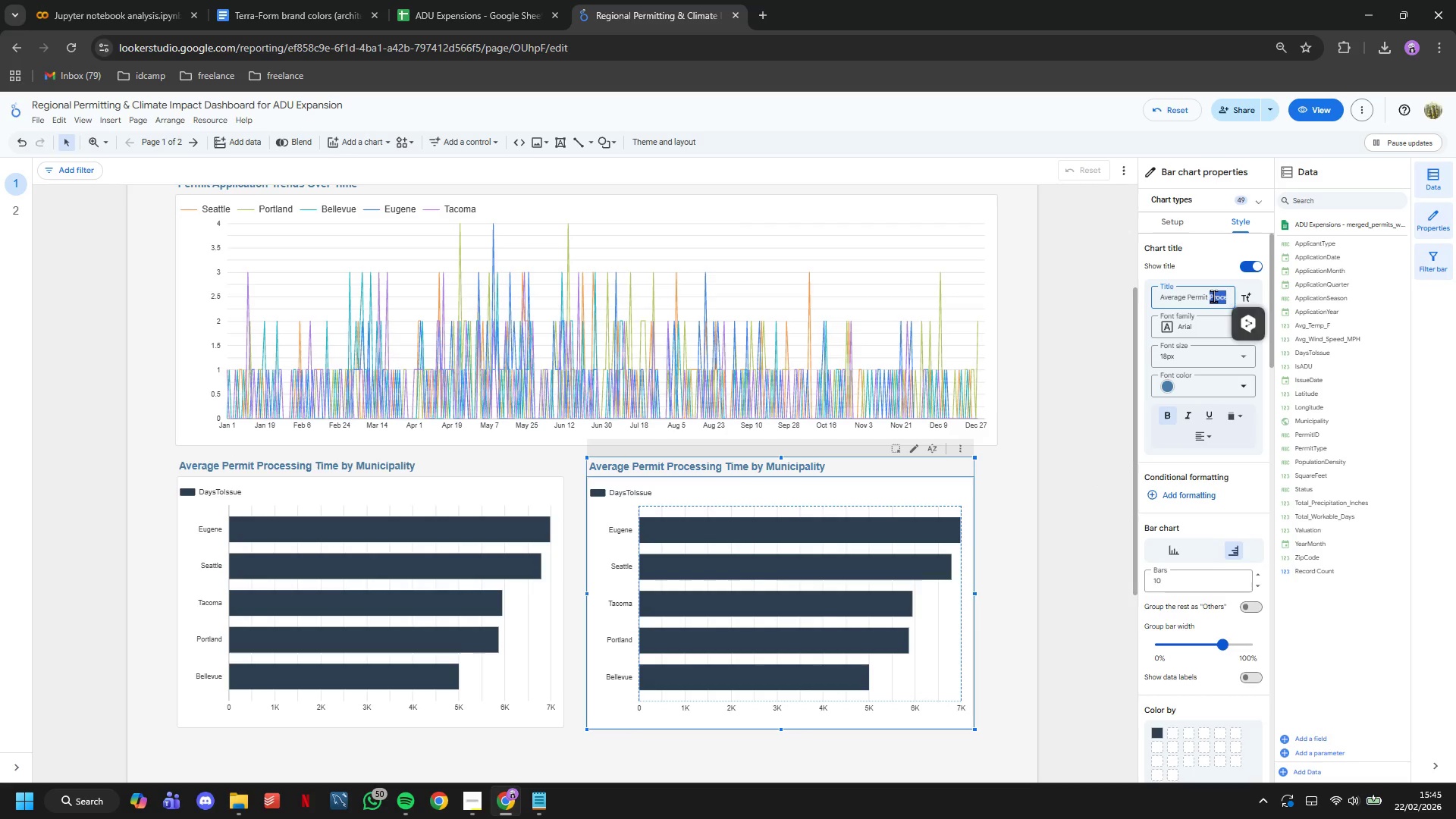 
triple_click([1213, 296])
 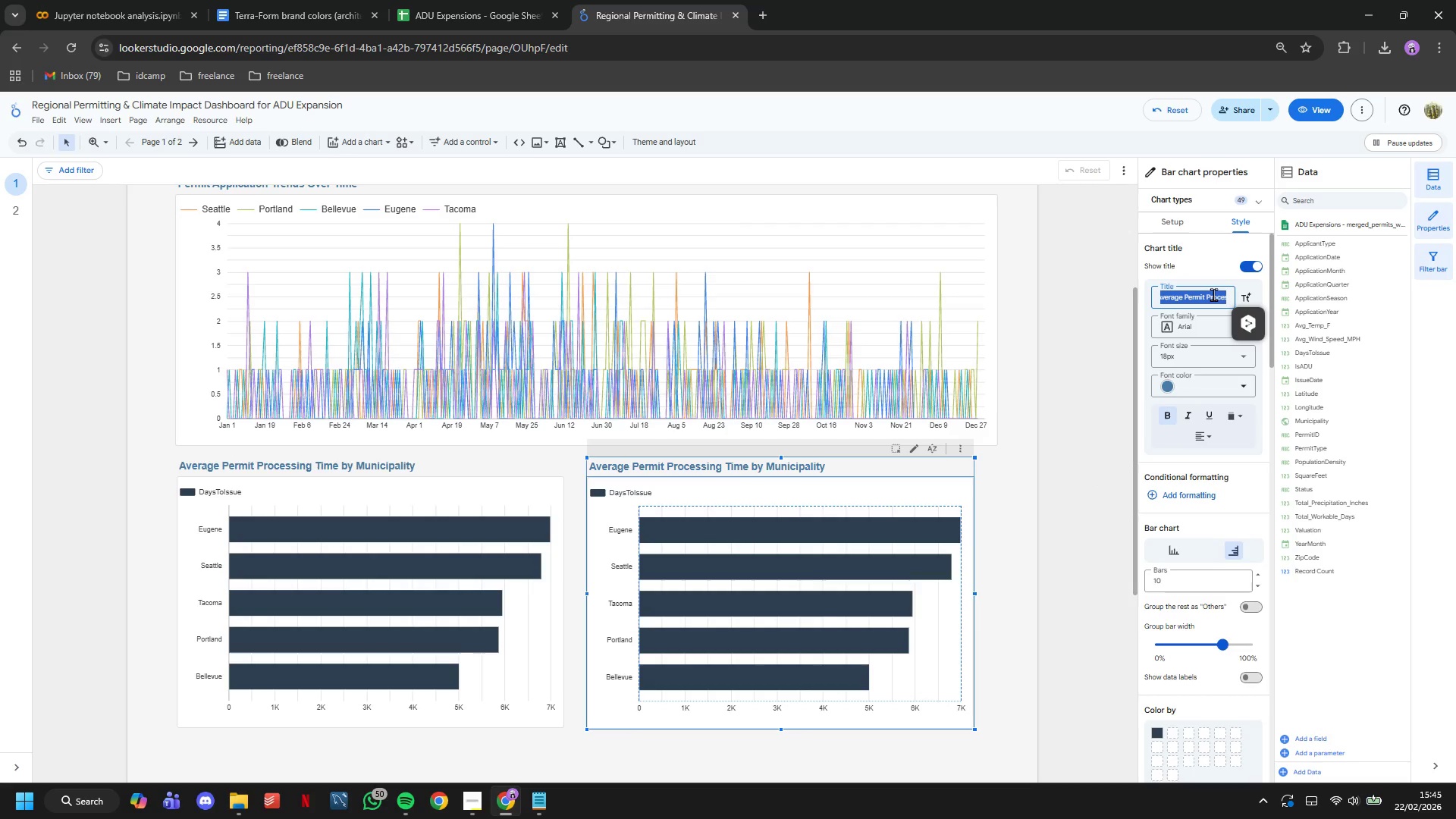 
wait(7.69)
 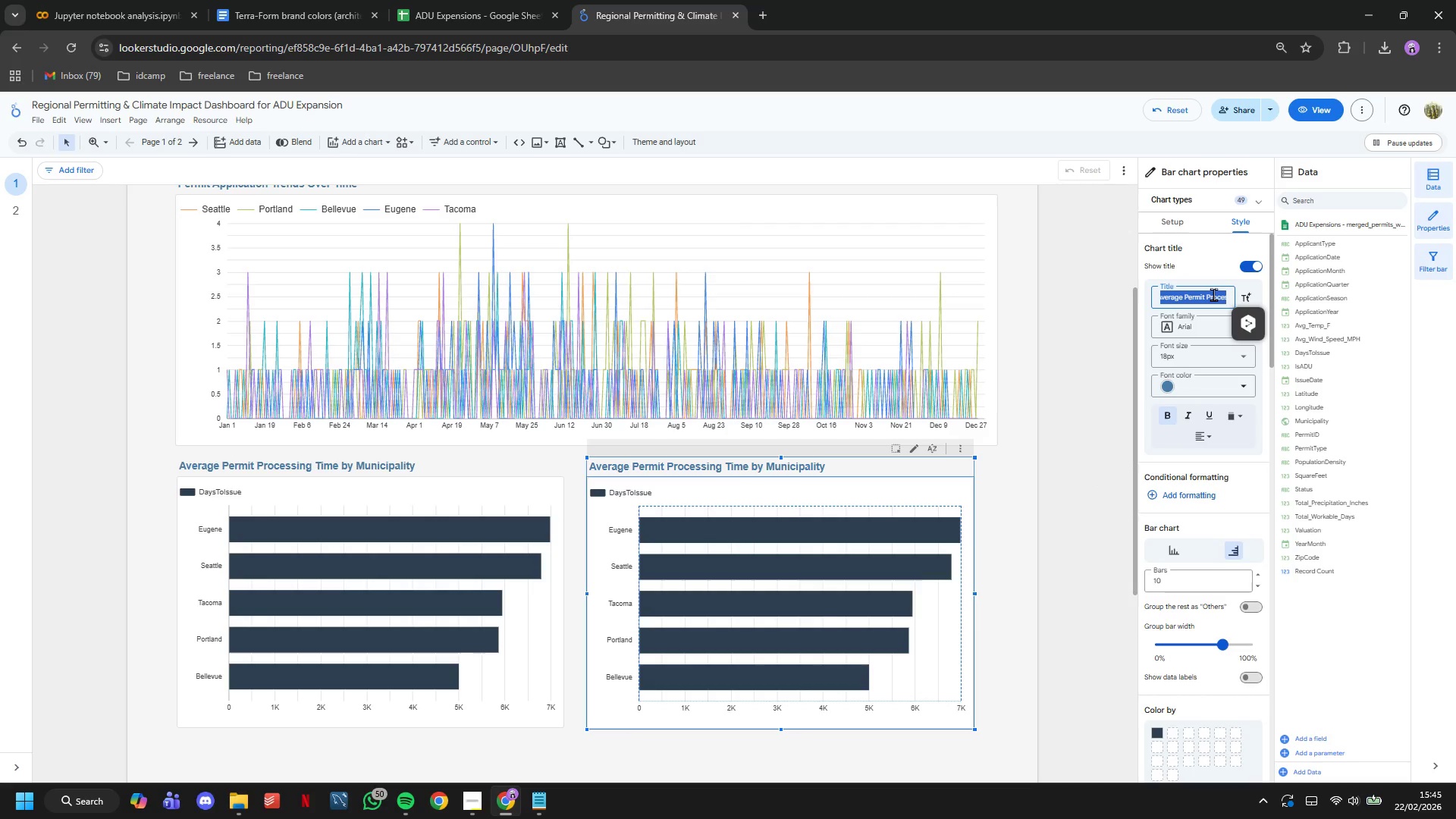 
type(Ad)
key(Backspace)
type(DU vs no)
key(Backspace)
key(Backspace)
type(Non-ADU Permits)
 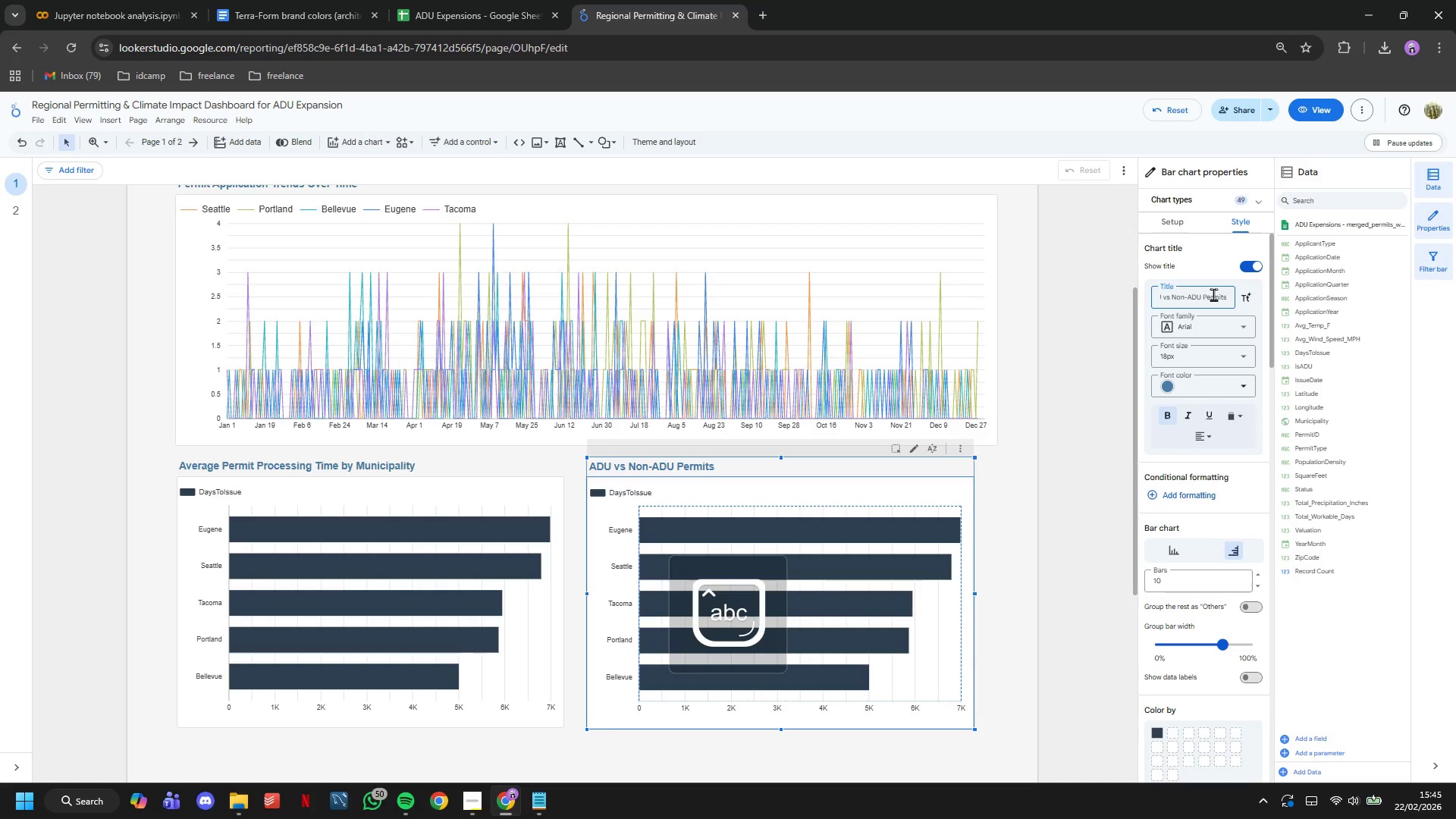 
key(Enter)
 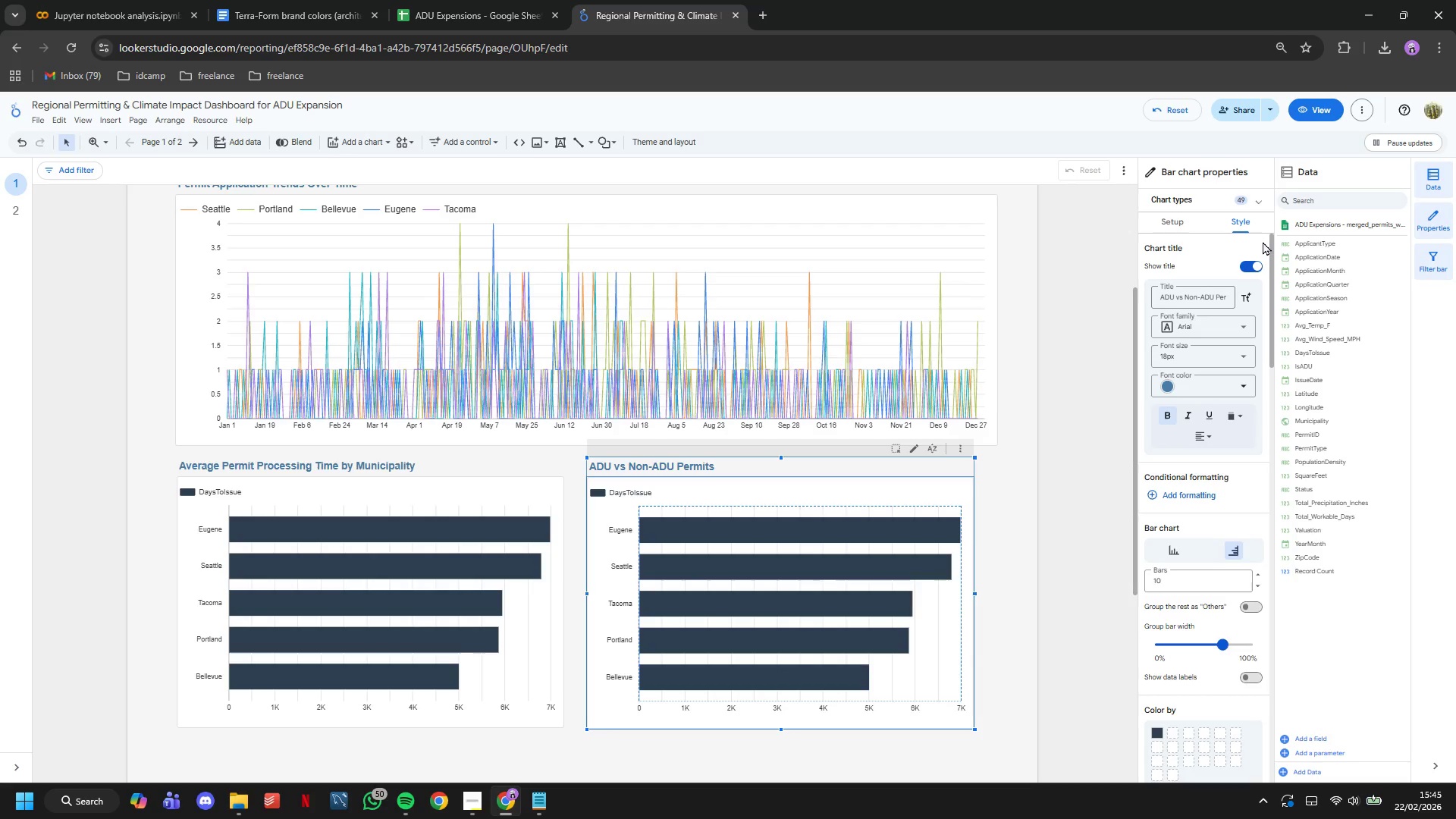 
wait(6.39)
 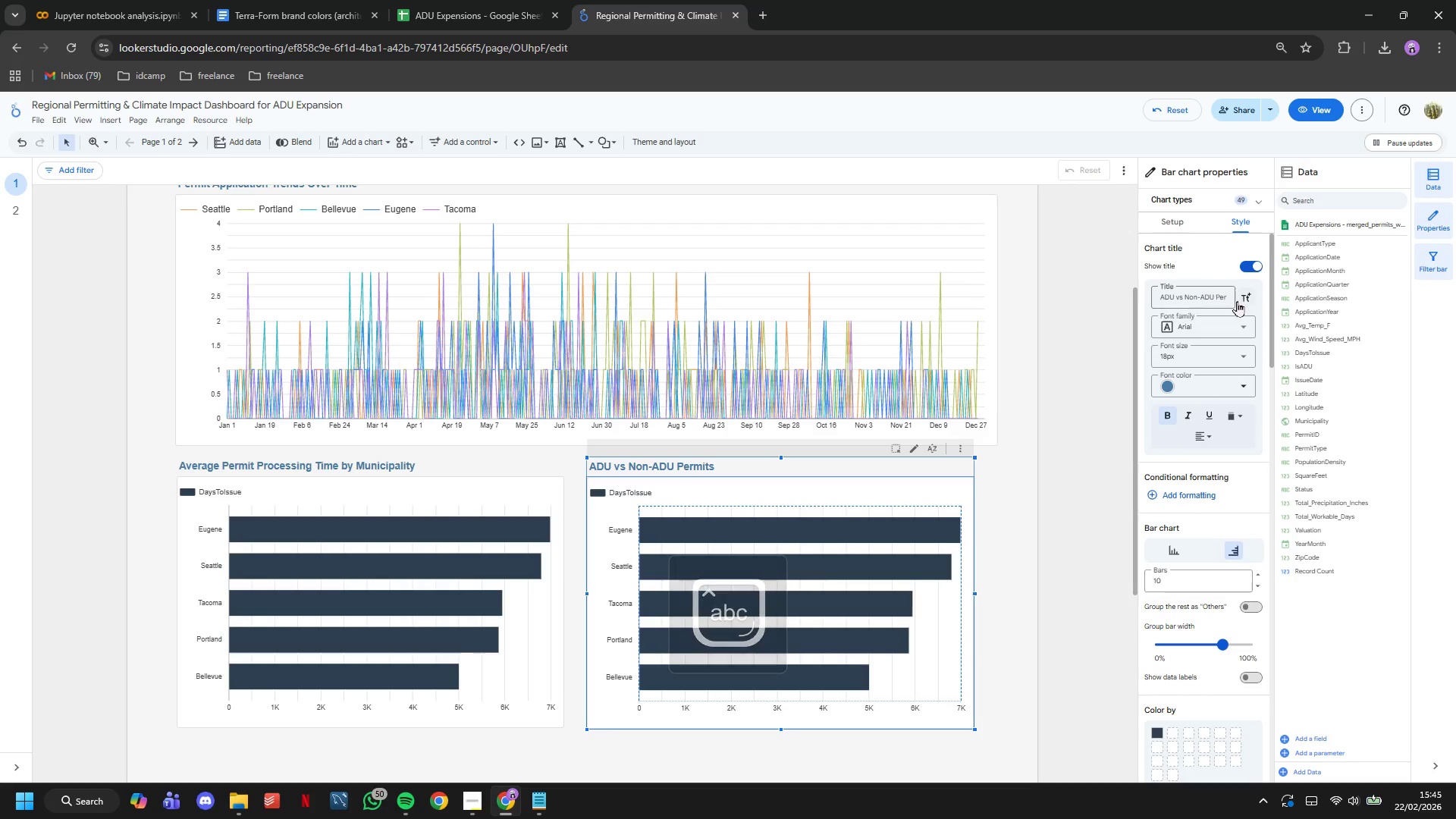 
left_click([1258, 200])
 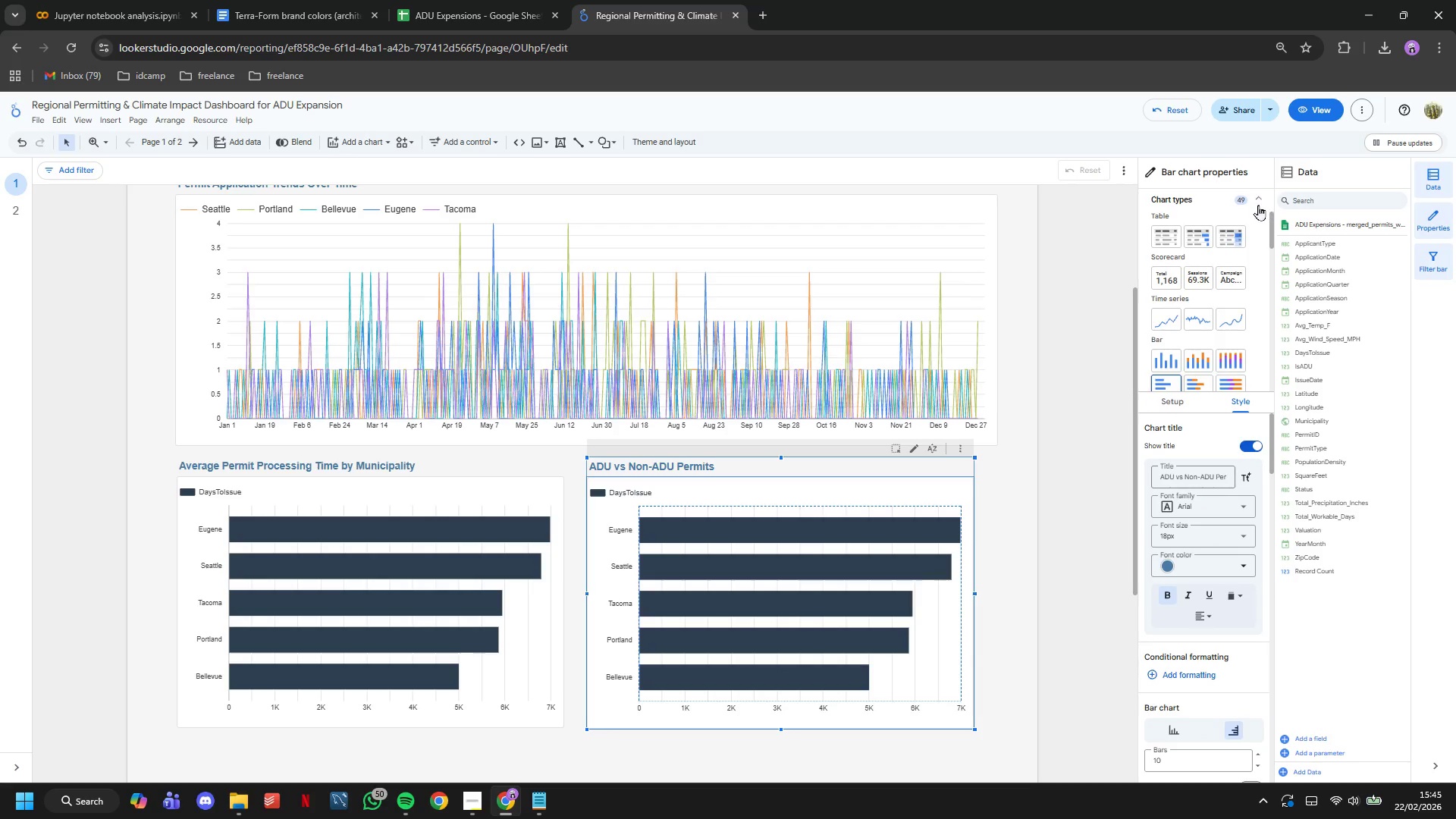 
scroll: coordinate [1253, 262], scroll_direction: down, amount: 2.0
 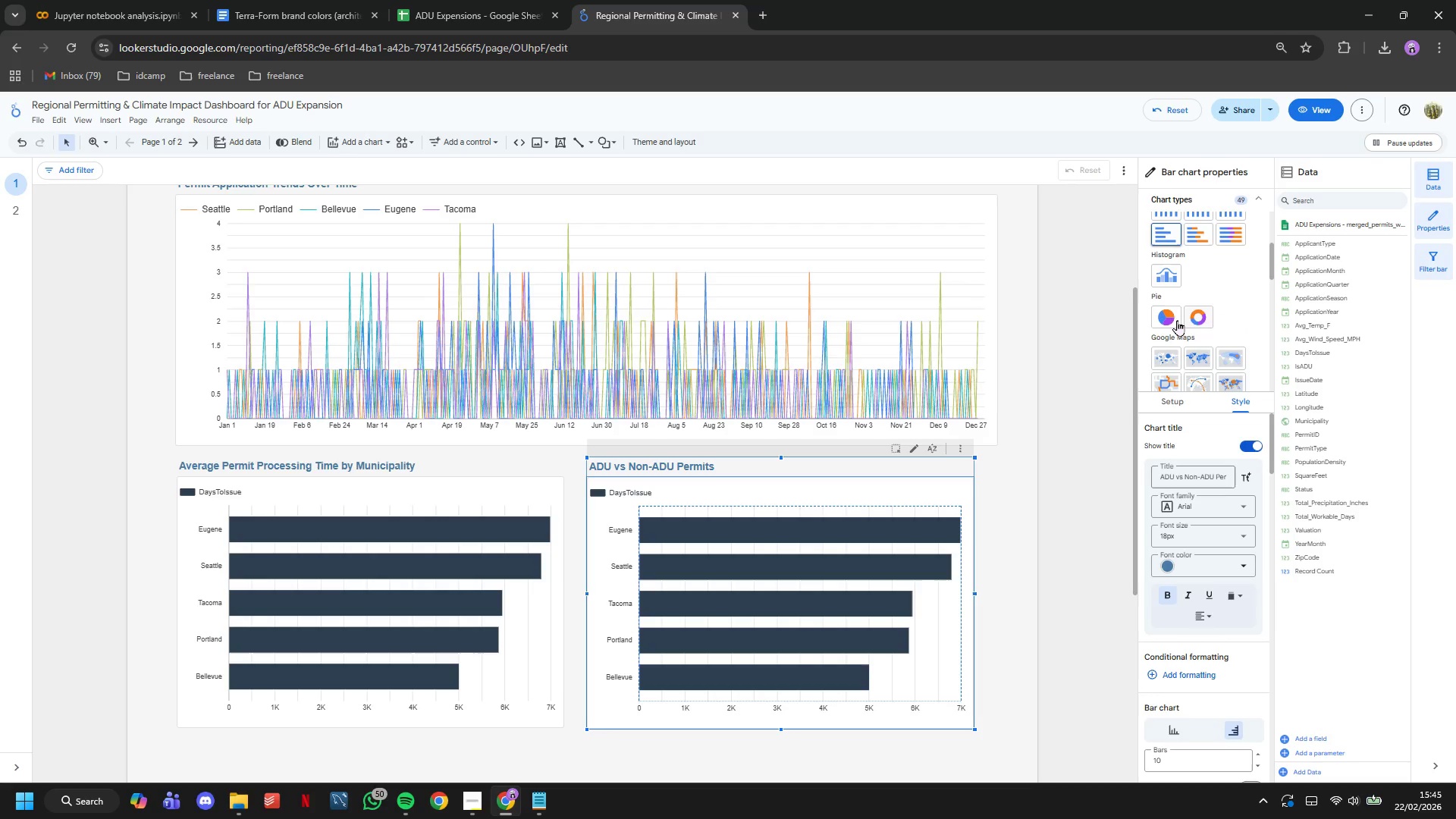 
left_click([1175, 320])
 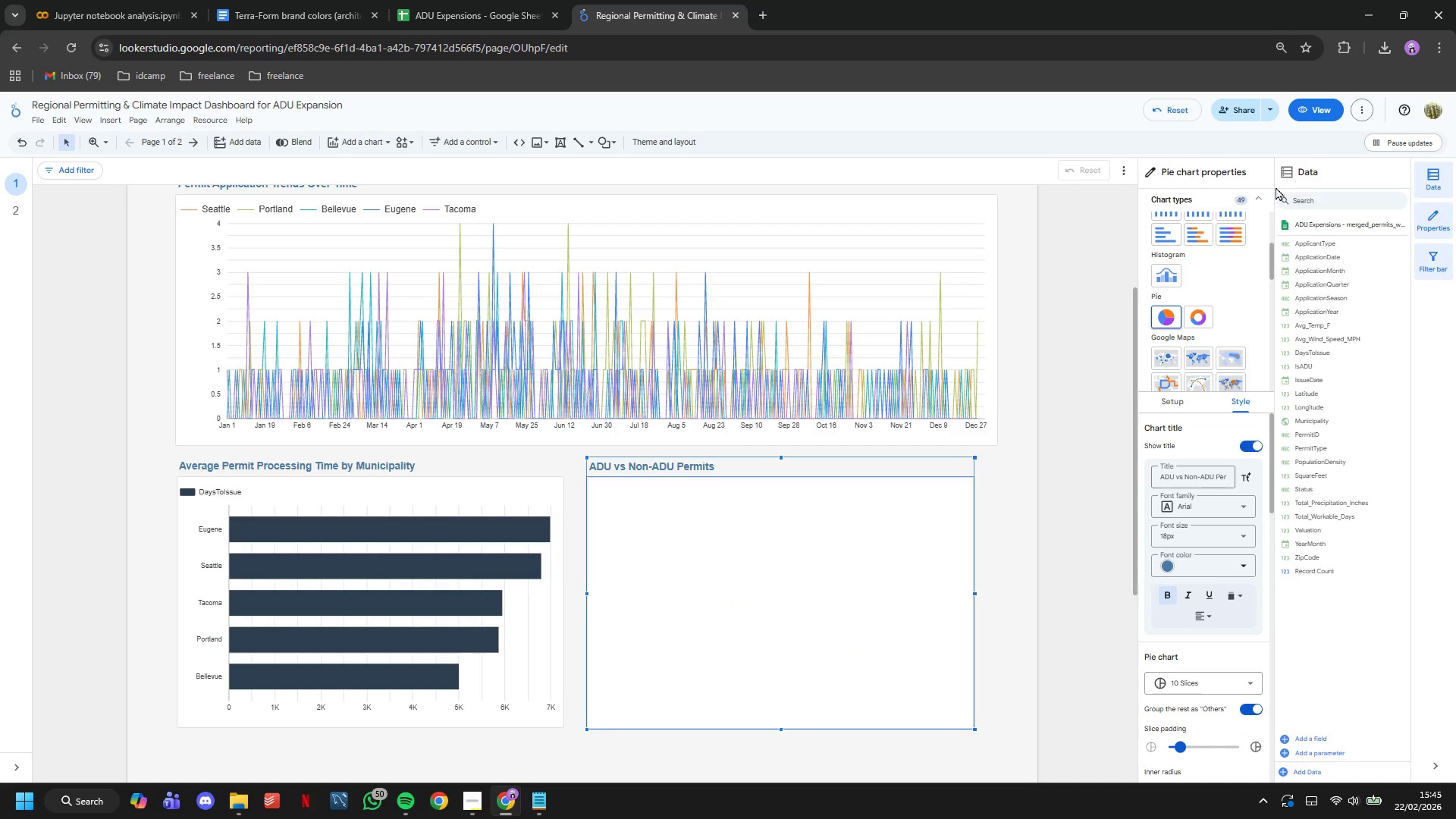 
left_click([1254, 206])
 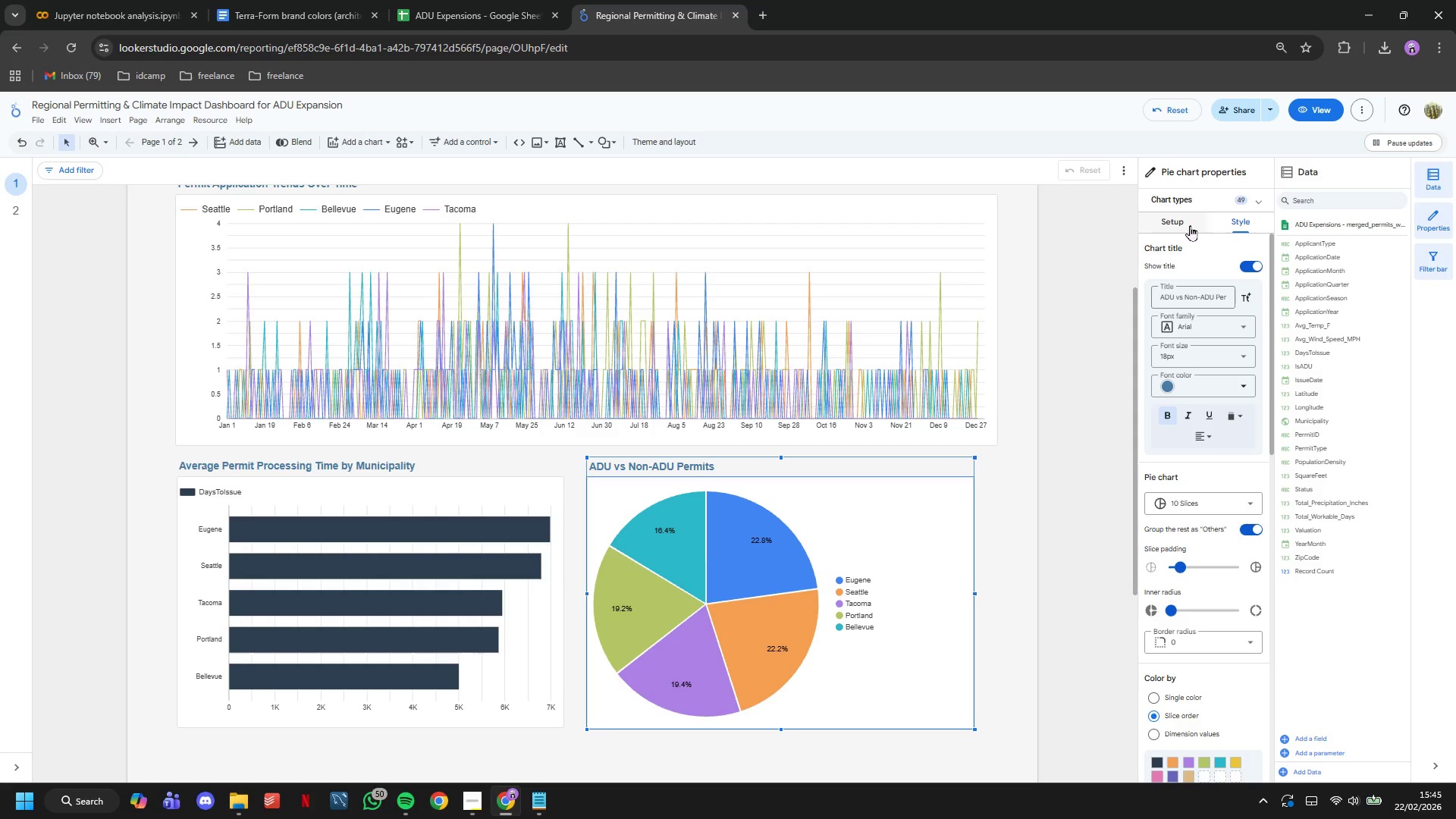 
left_click([1190, 225])
 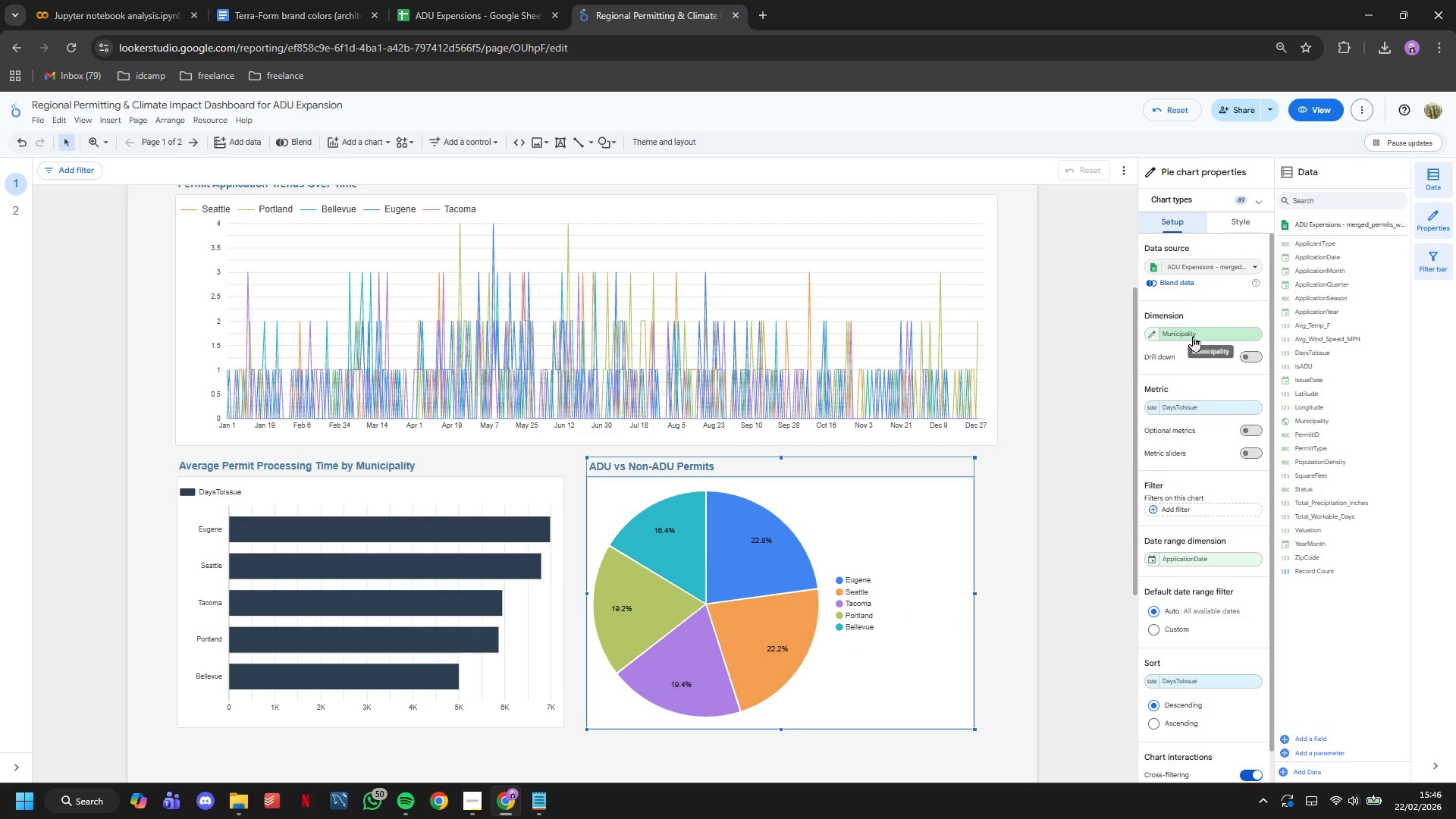 
left_click([1193, 336])
 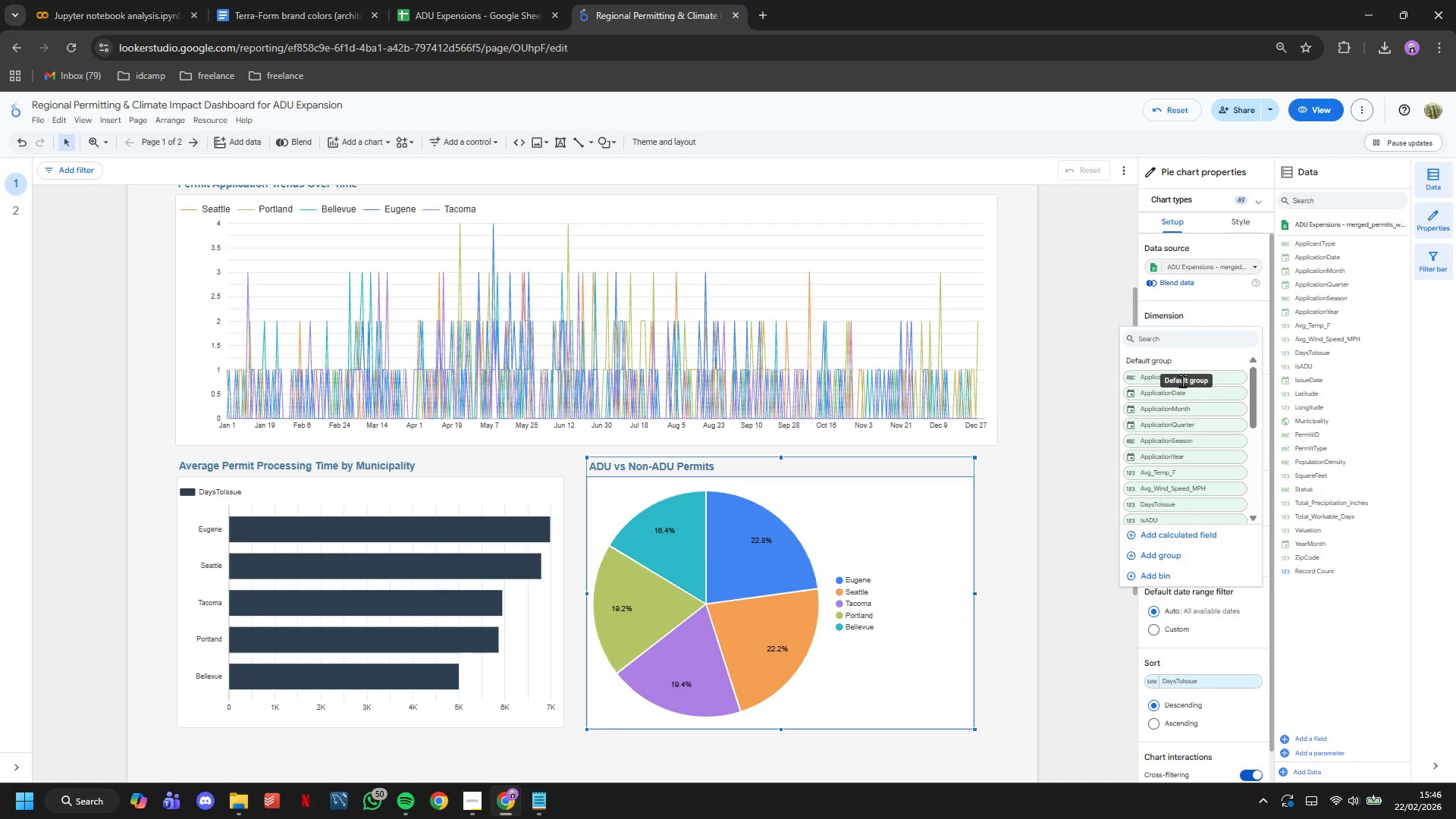 
scroll: coordinate [1182, 381], scroll_direction: down, amount: 1.0
 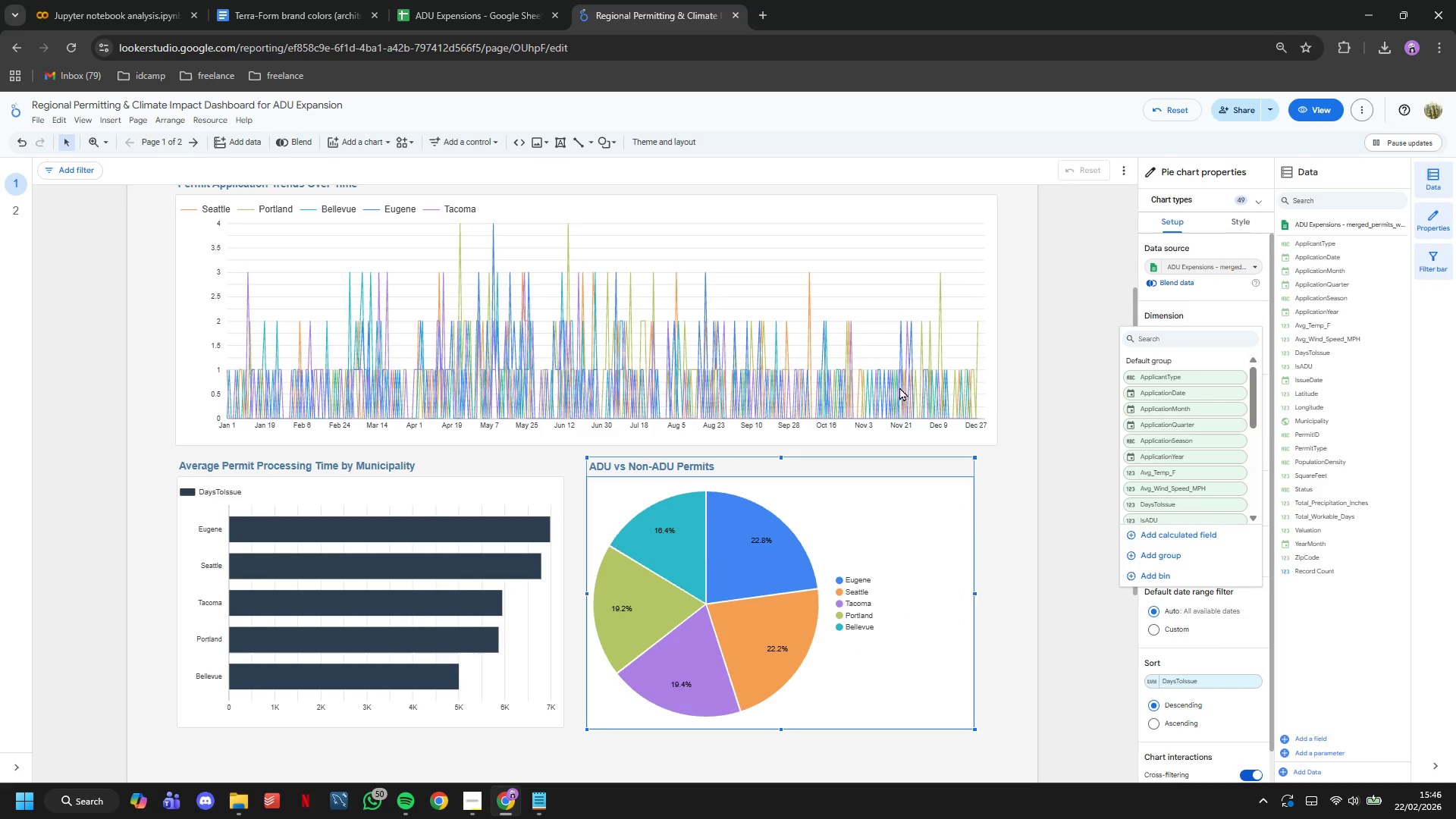 
type(perm)
 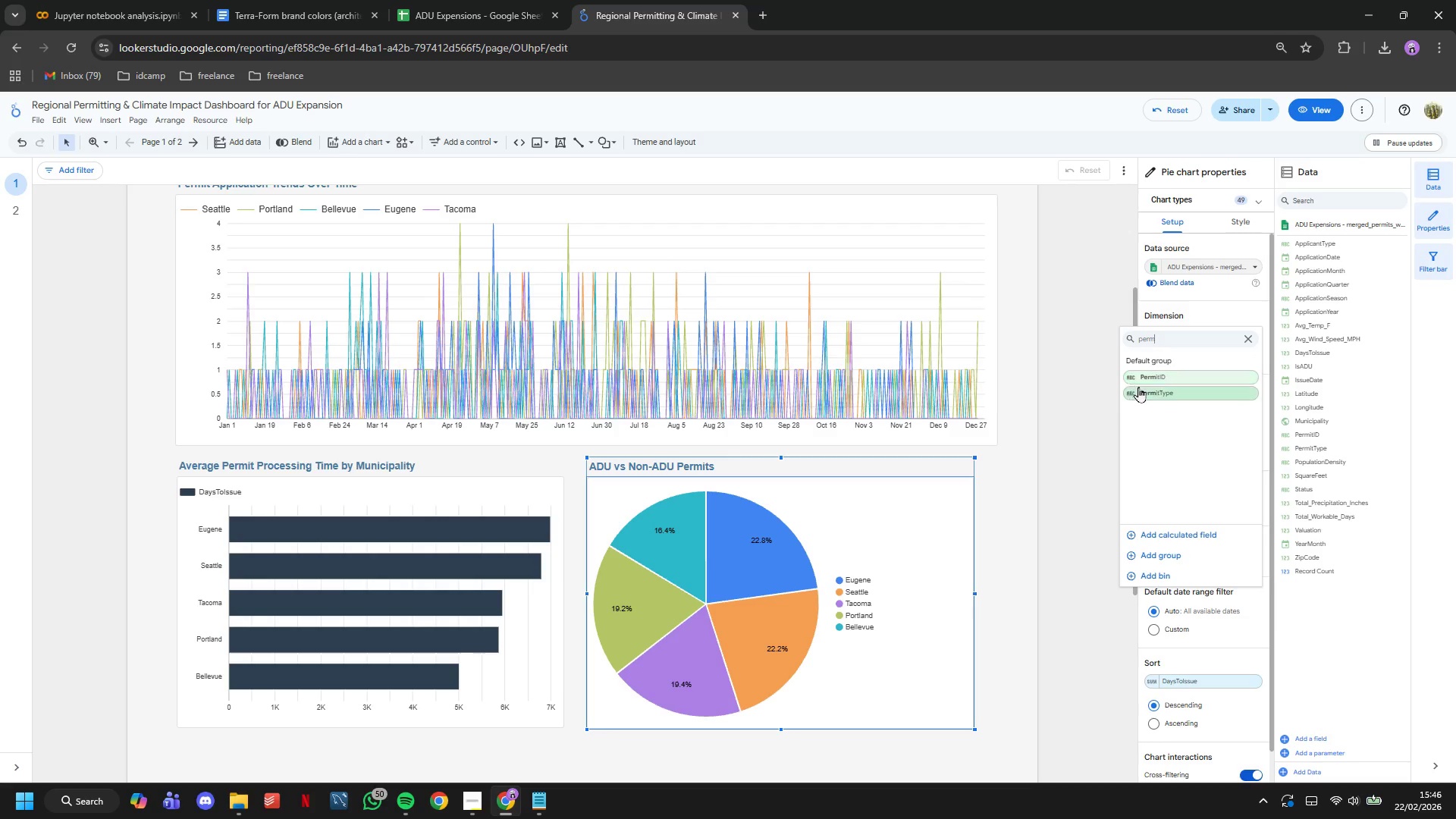 
left_click([1141, 388])
 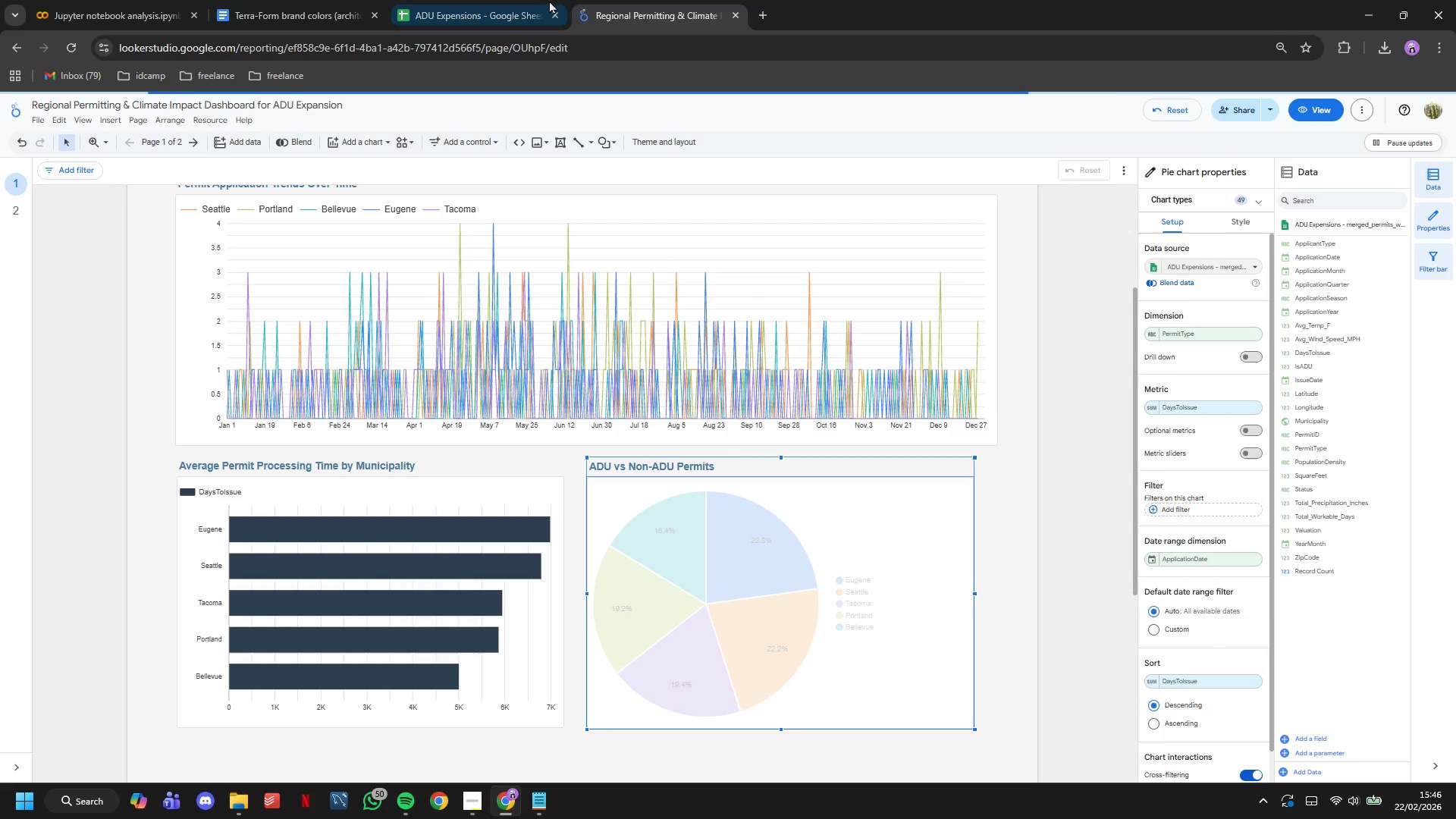 
left_click([534, 0])
 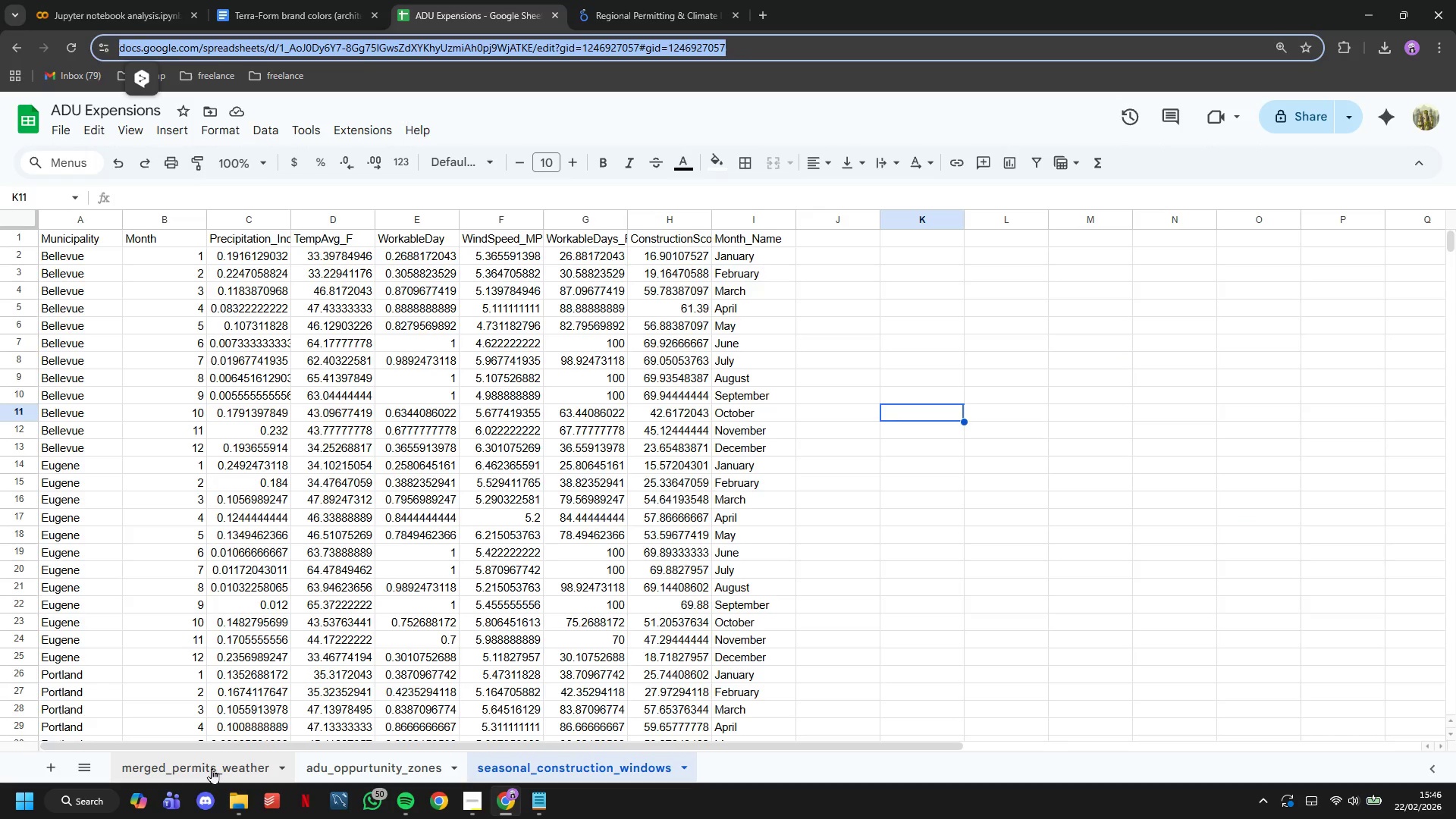 
left_click([212, 768])
 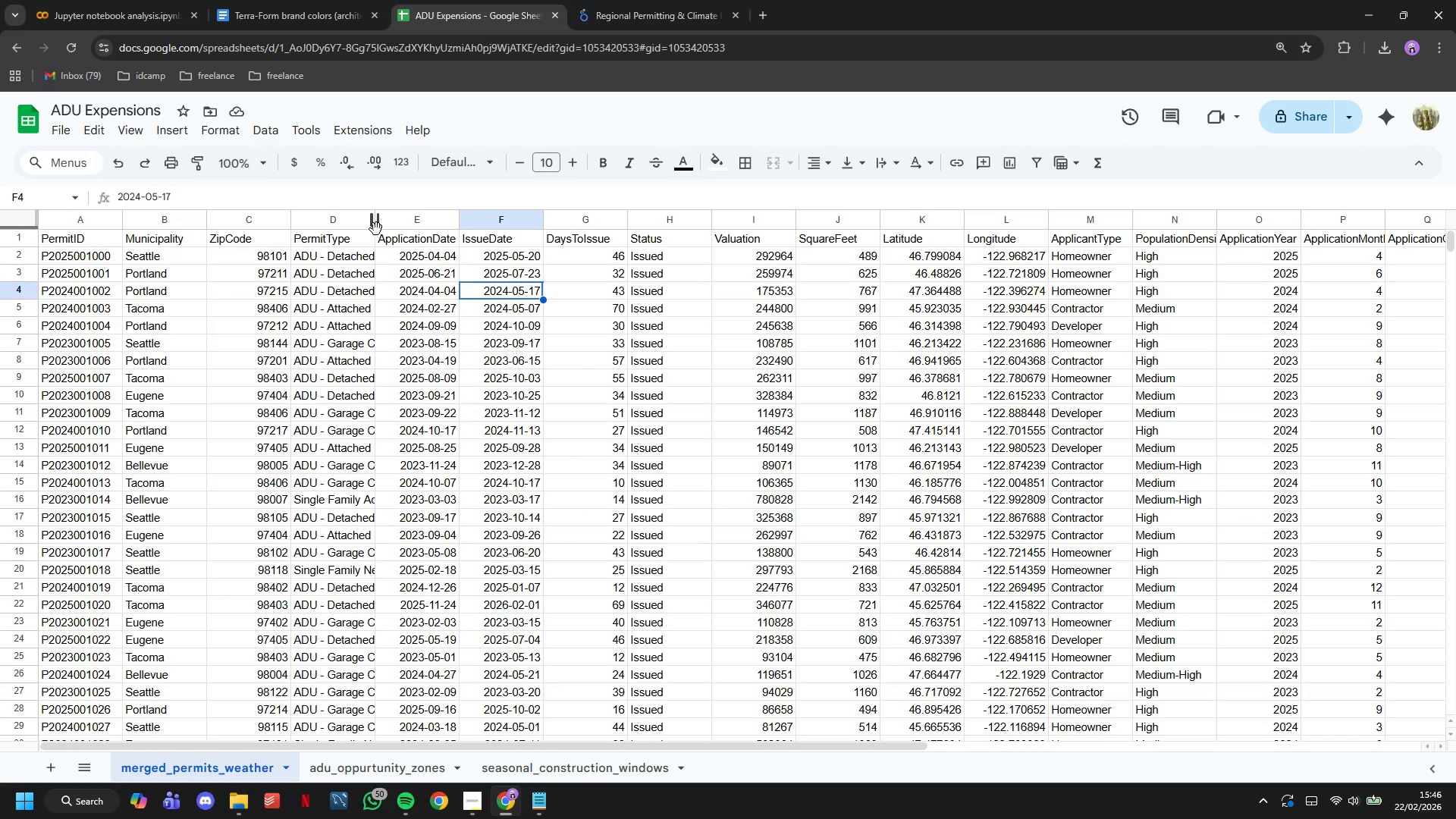 
left_click([635, 0])
 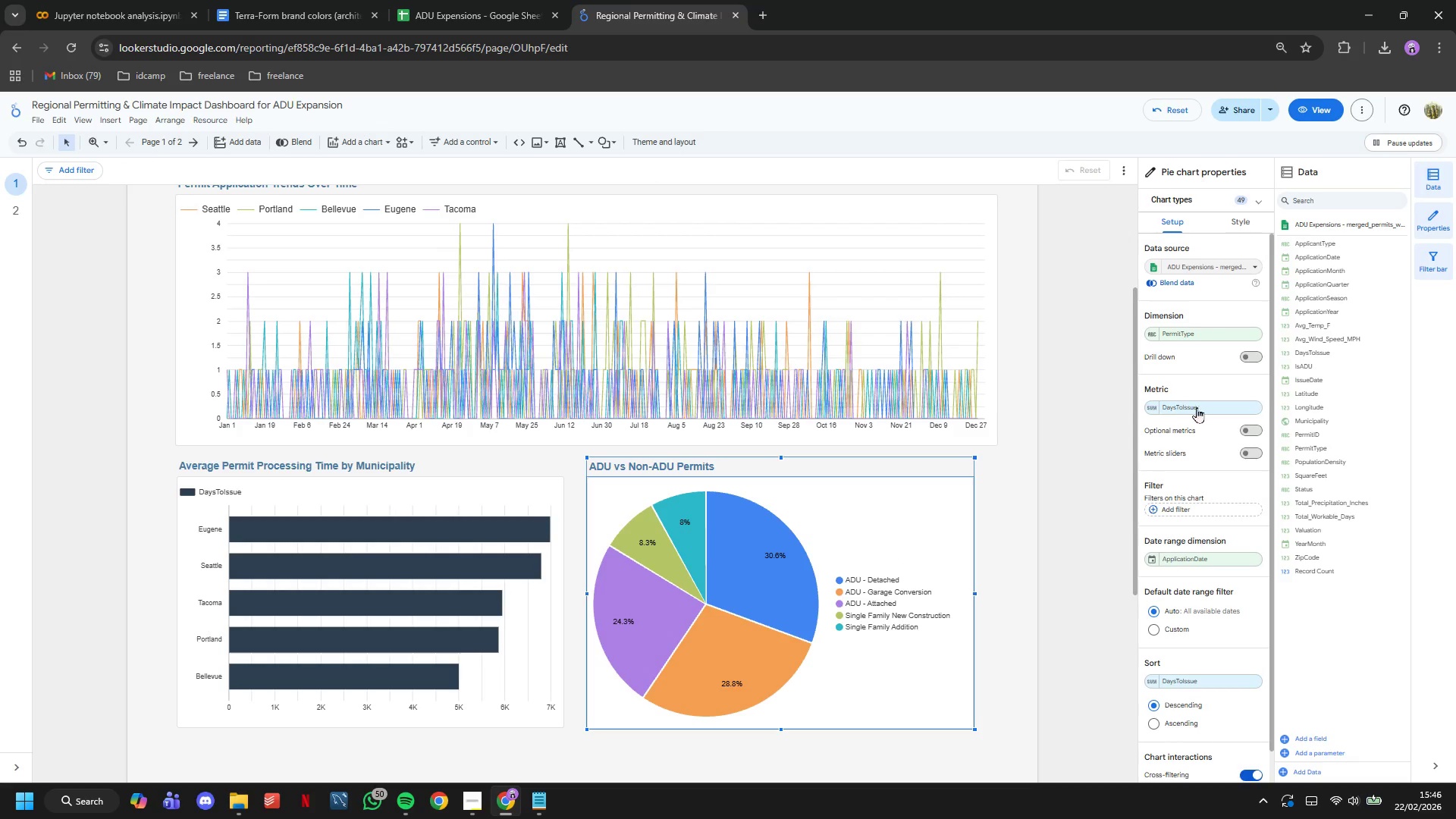 
left_click([1198, 413])
 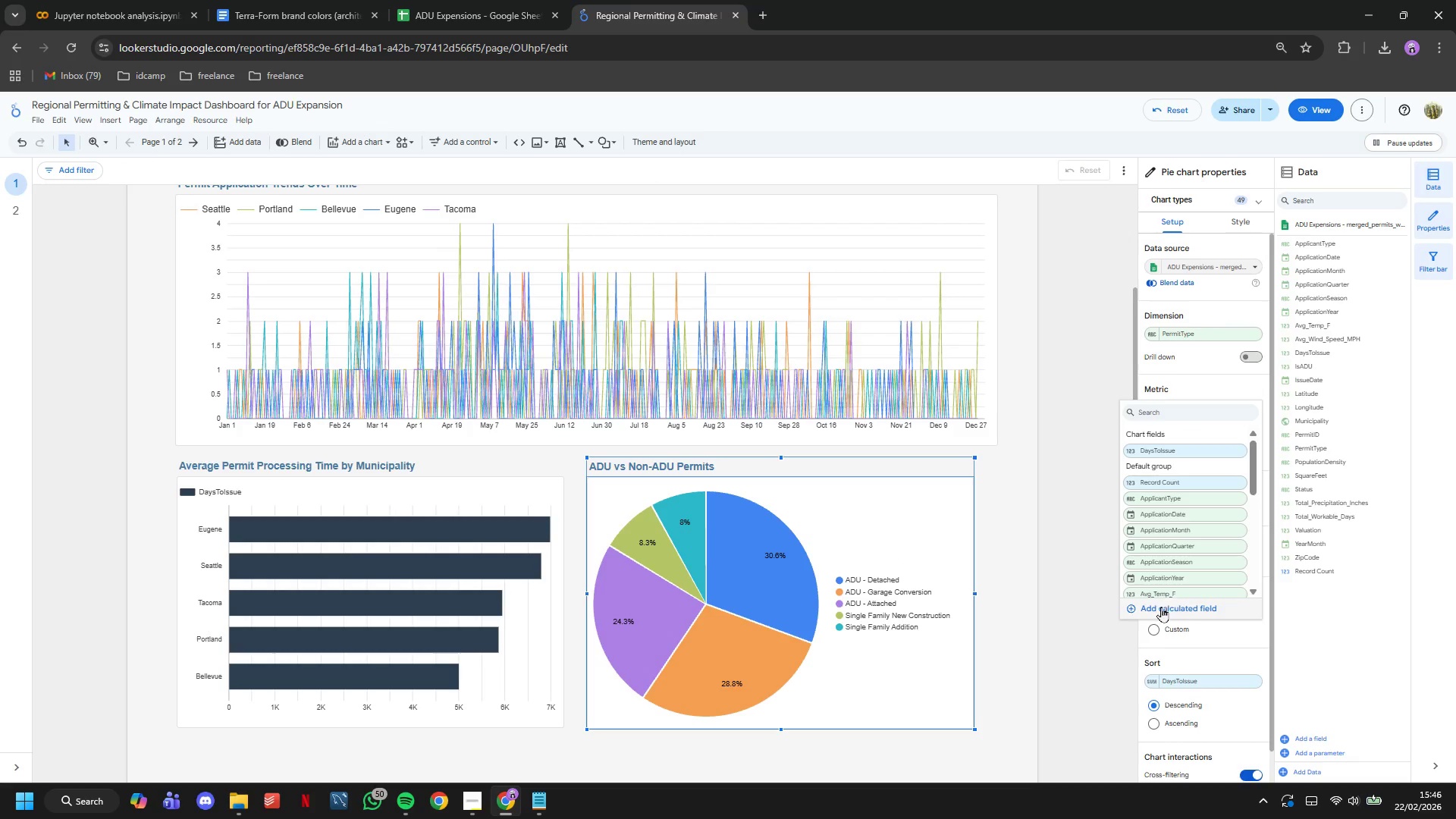 
left_click([1161, 610])
 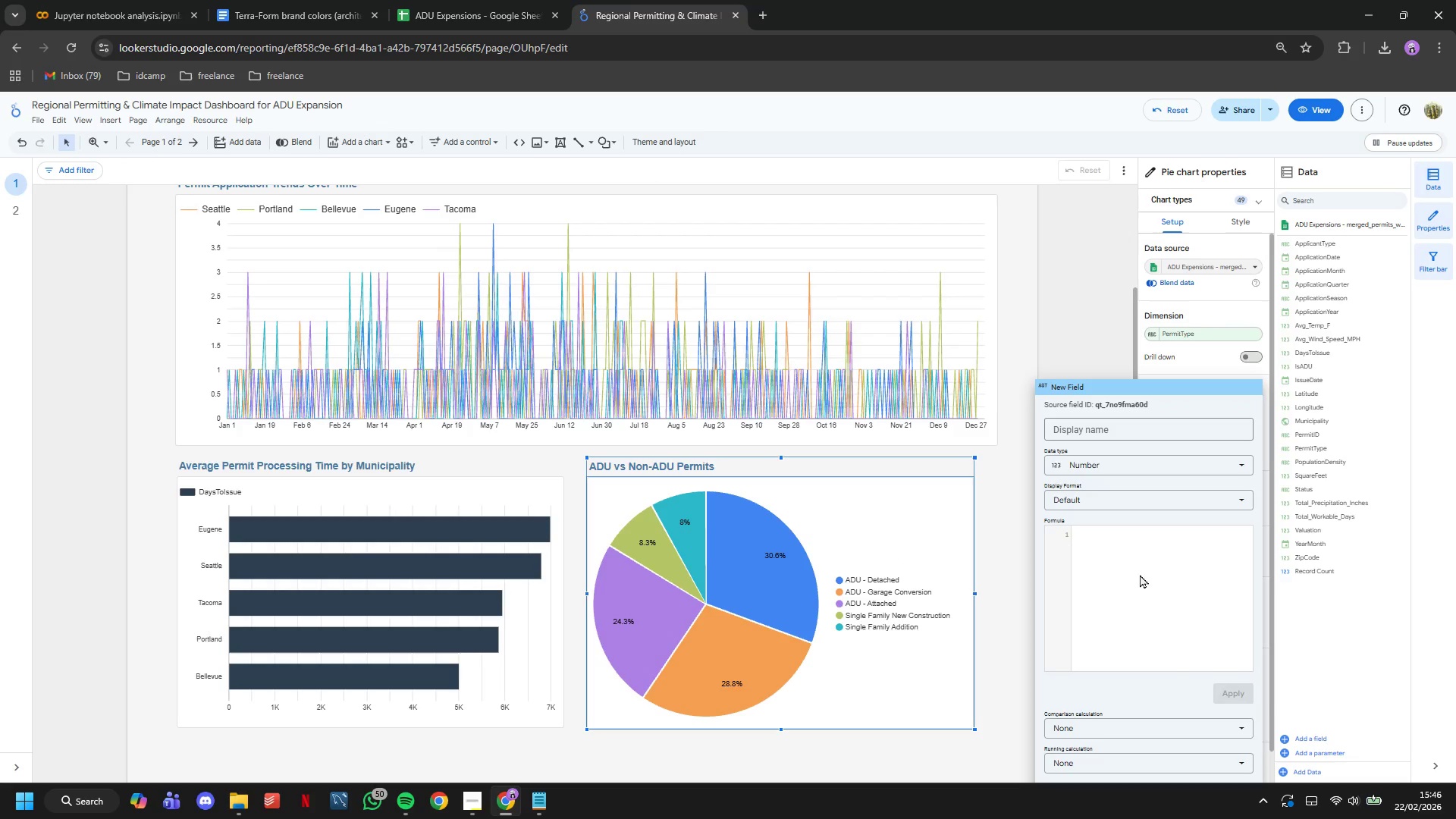 
left_click([1135, 566])
 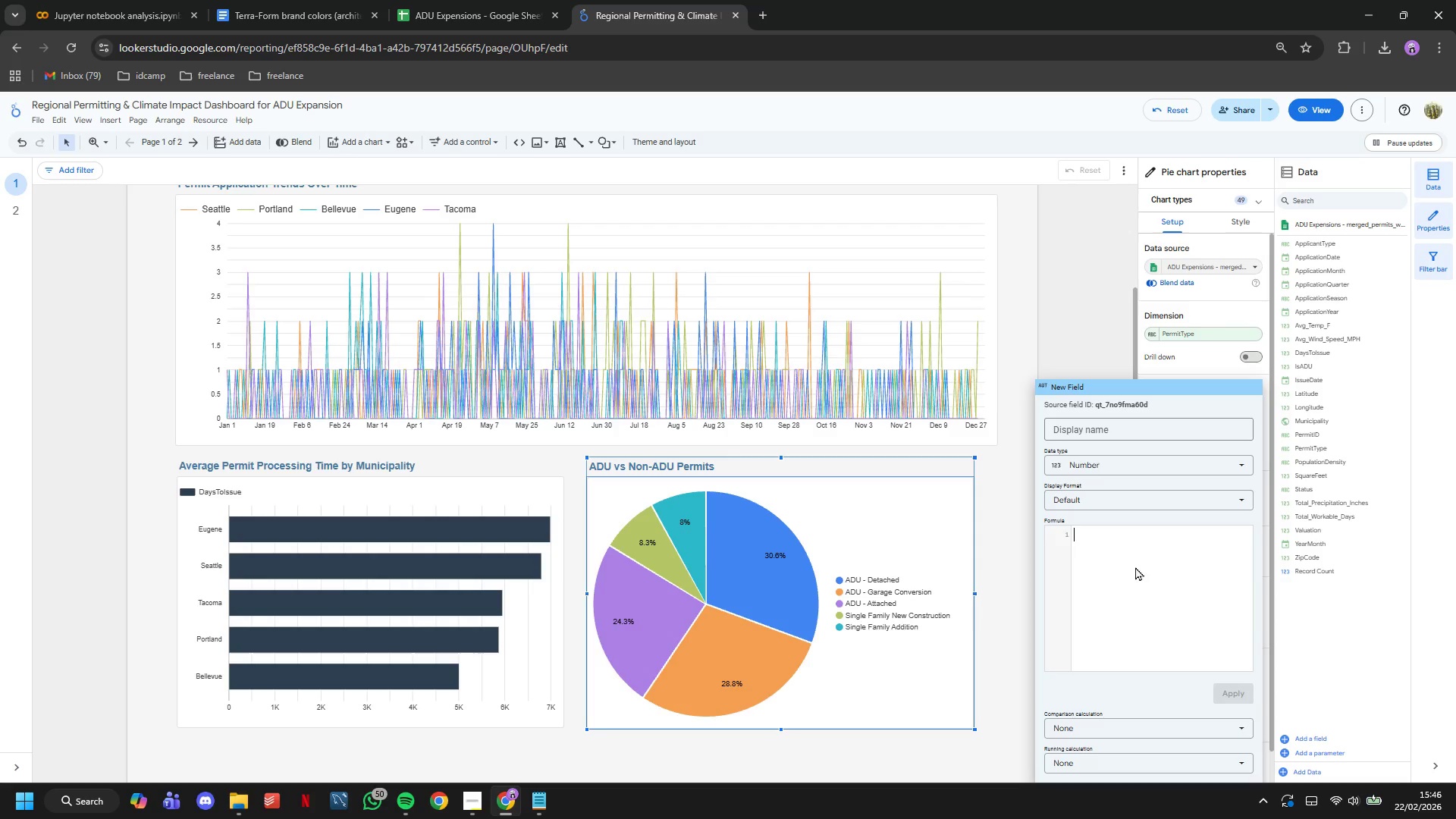 
left_click([1115, 299])
 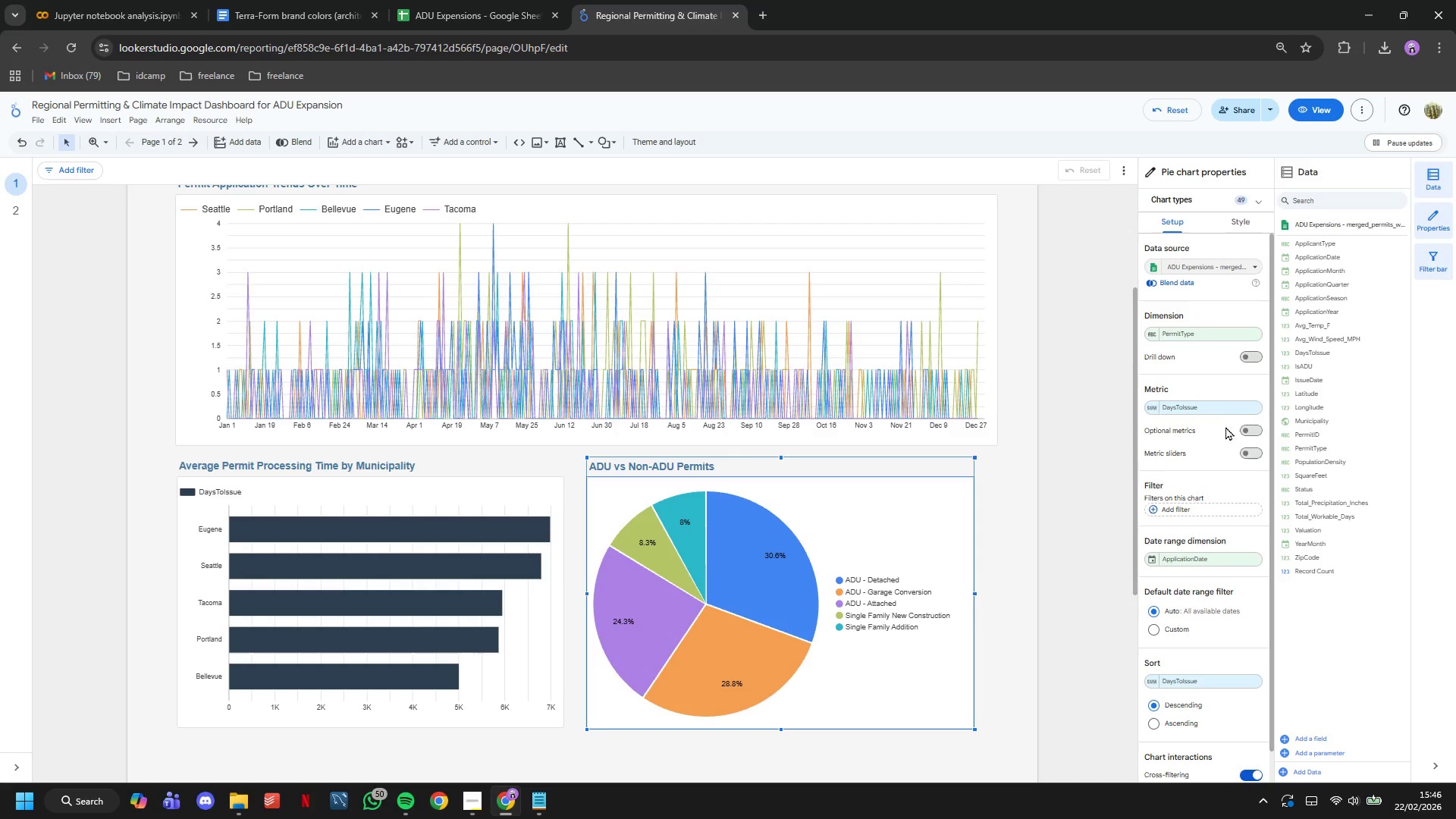 
left_click([1219, 405])
 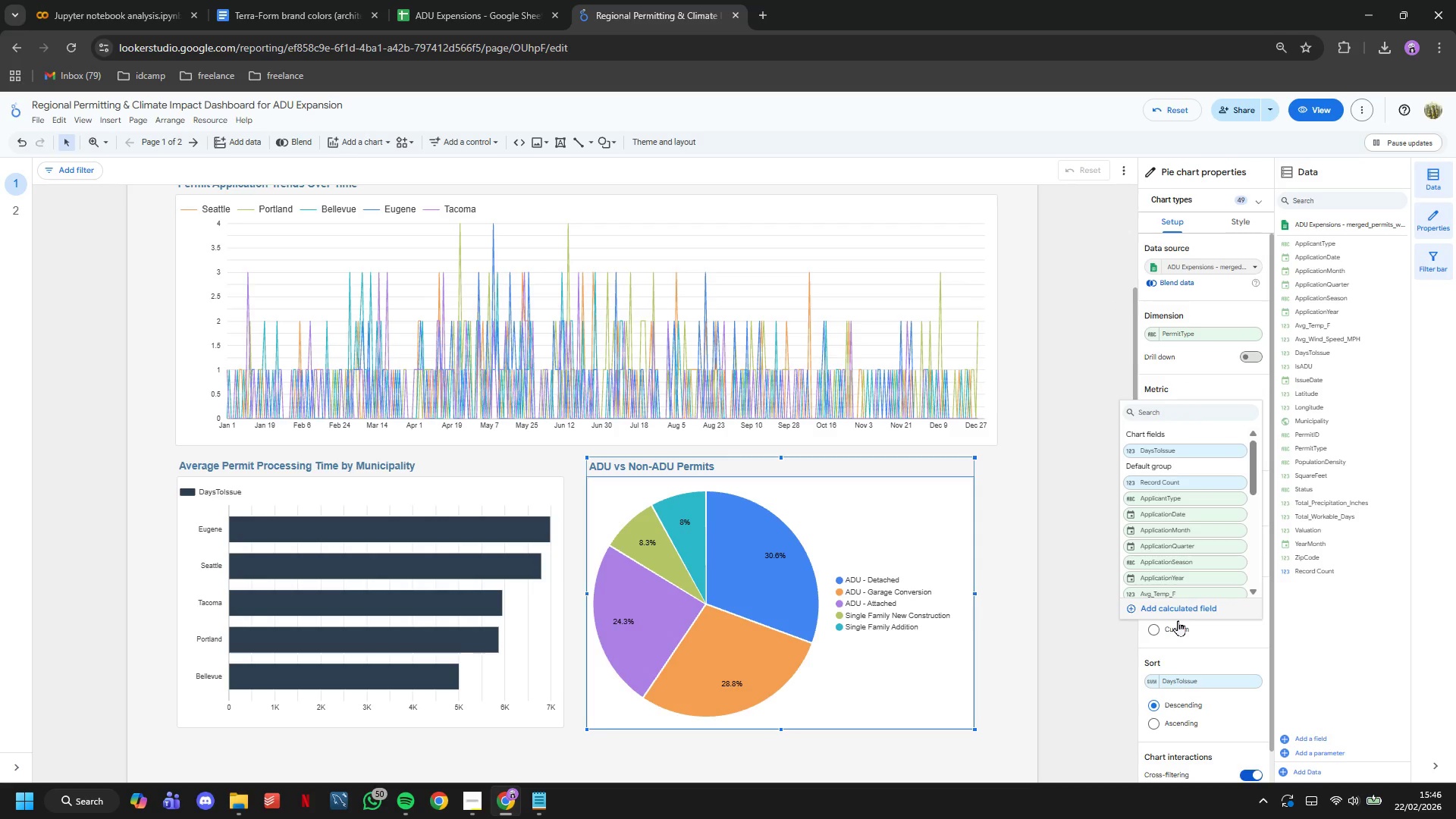 
wait(6.34)
 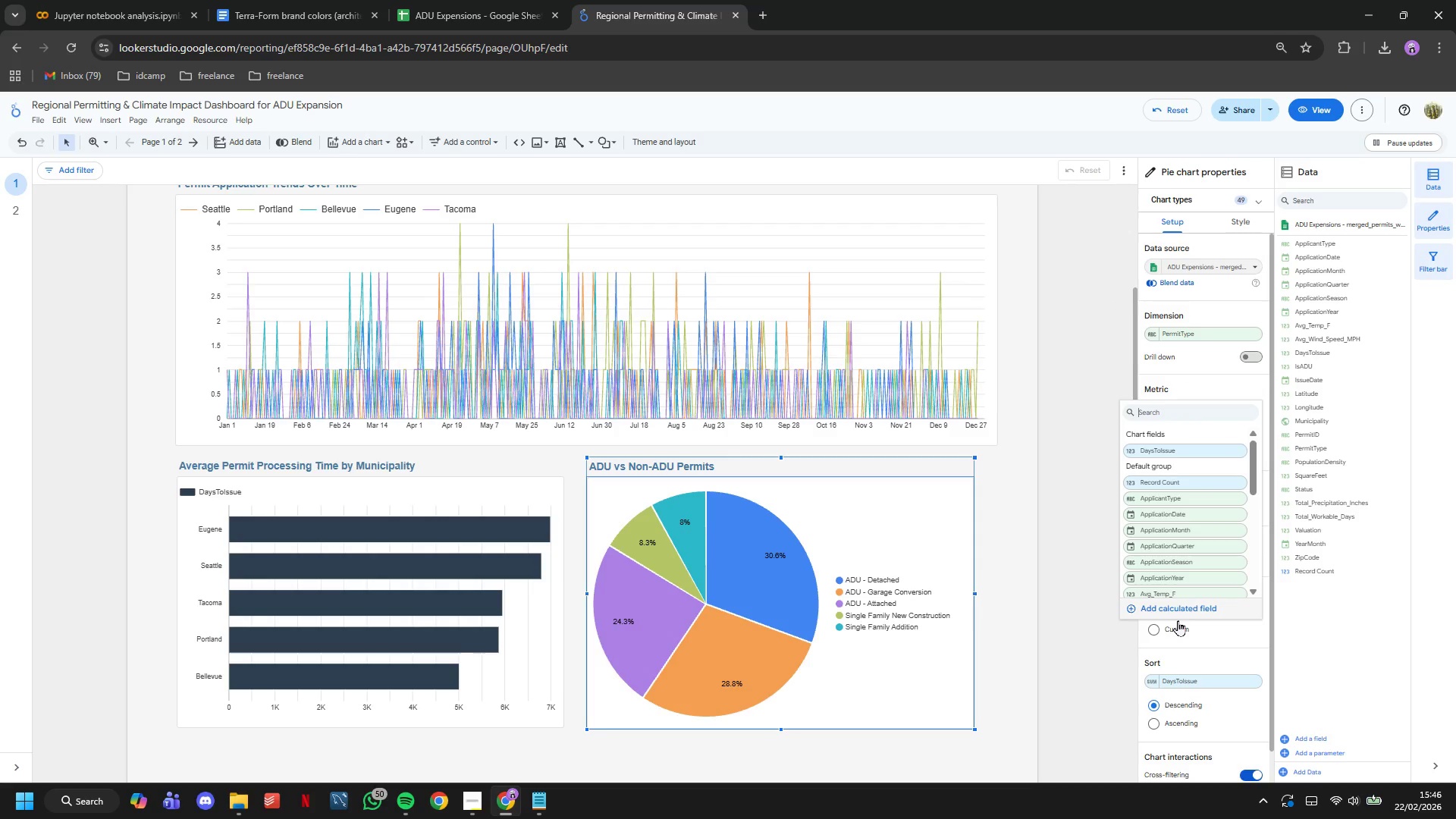 
left_click([1178, 620])
 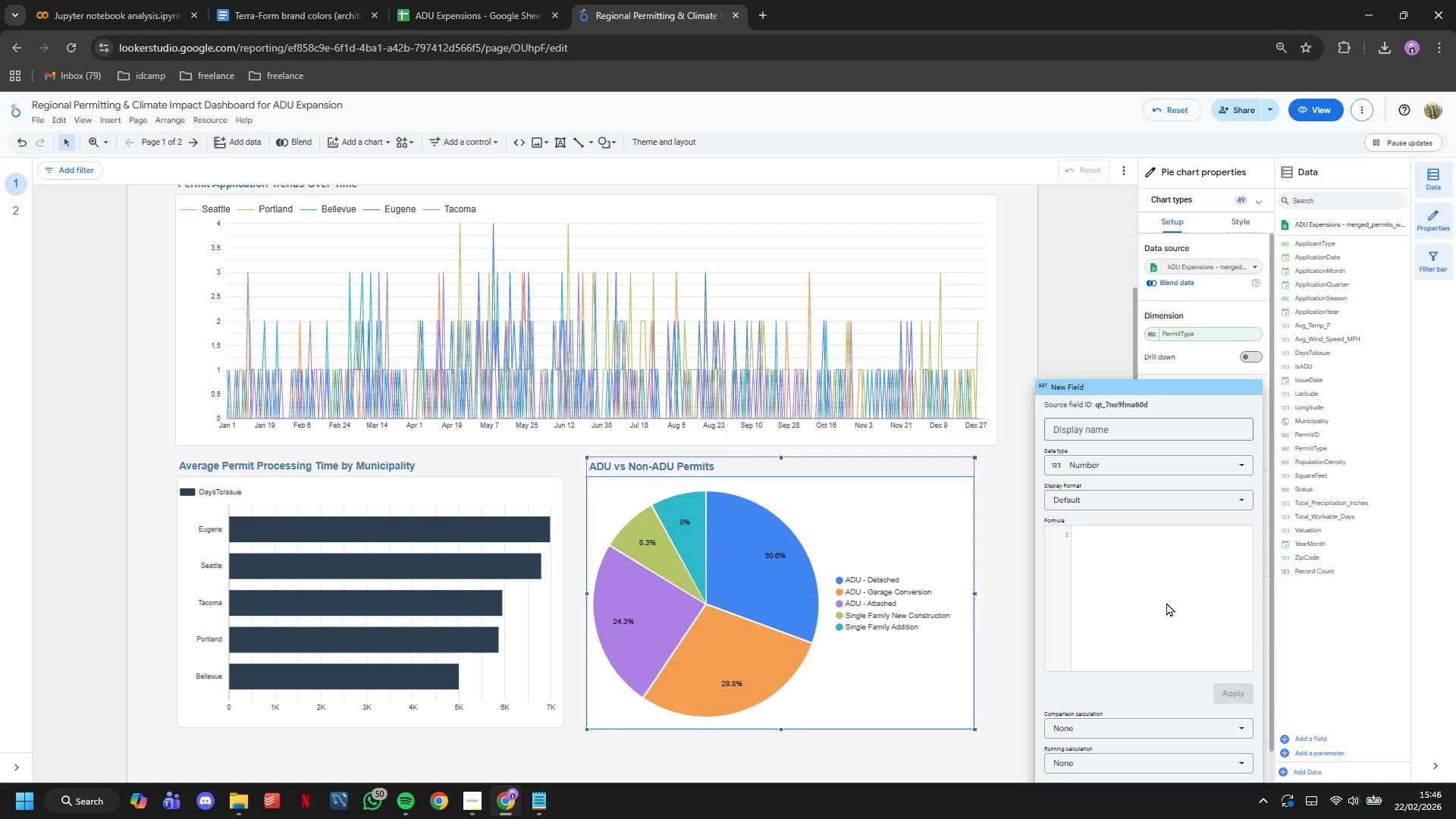 
left_click([1166, 602])
 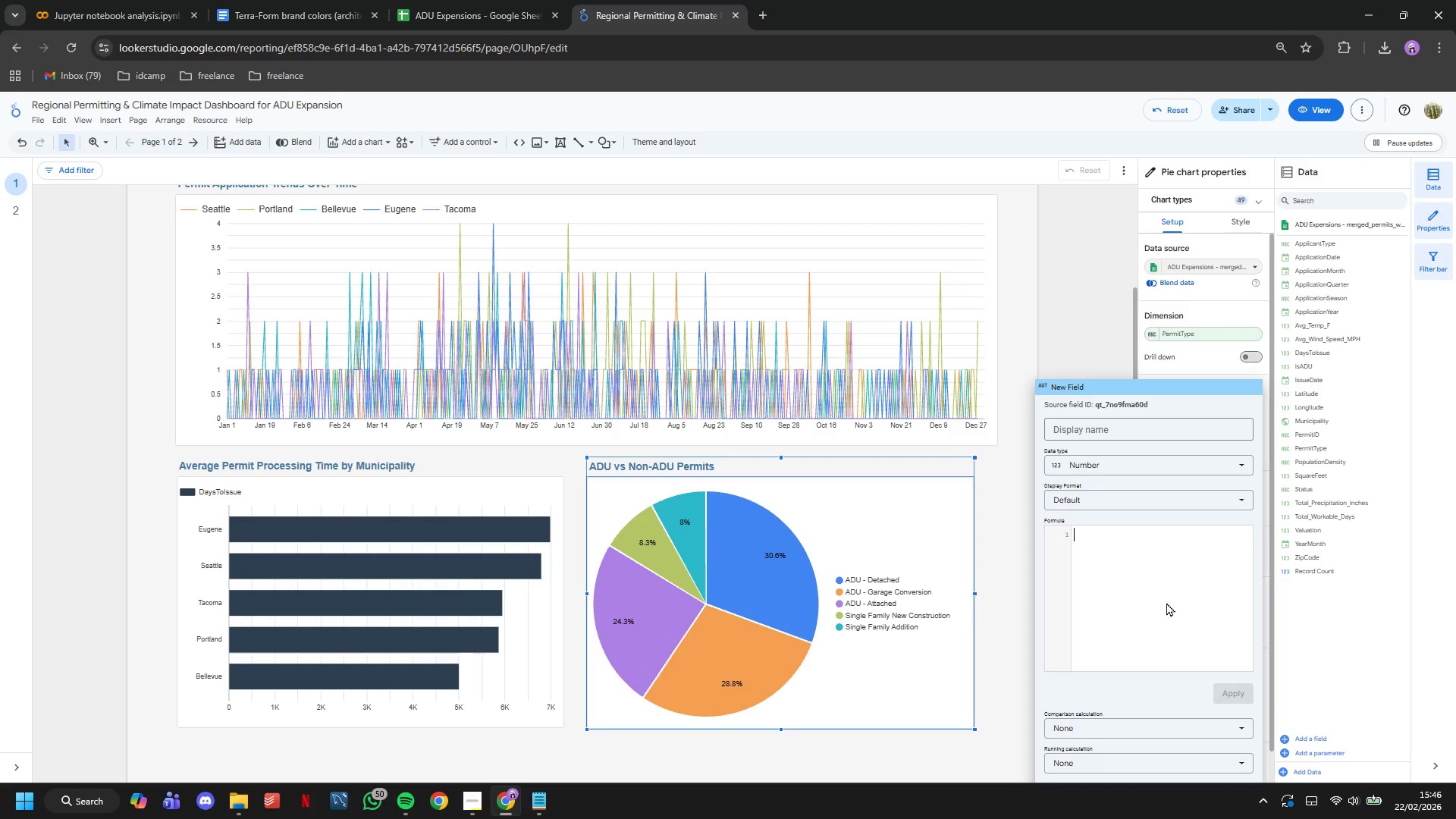 
type(CASE WHEN Co)
key(Backspace)
key(Backspace)
type(CON)
 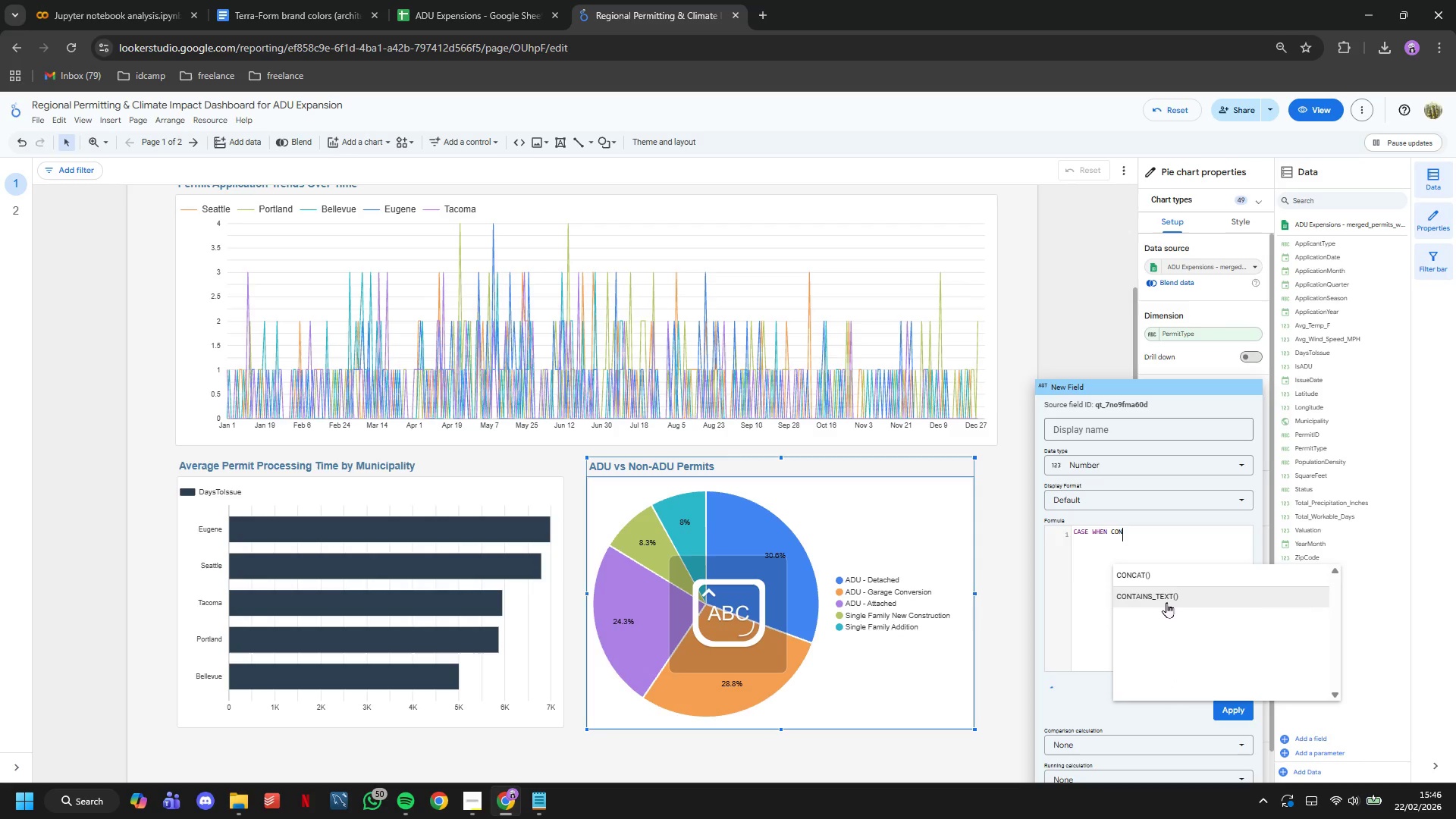 
left_click([1166, 602])
 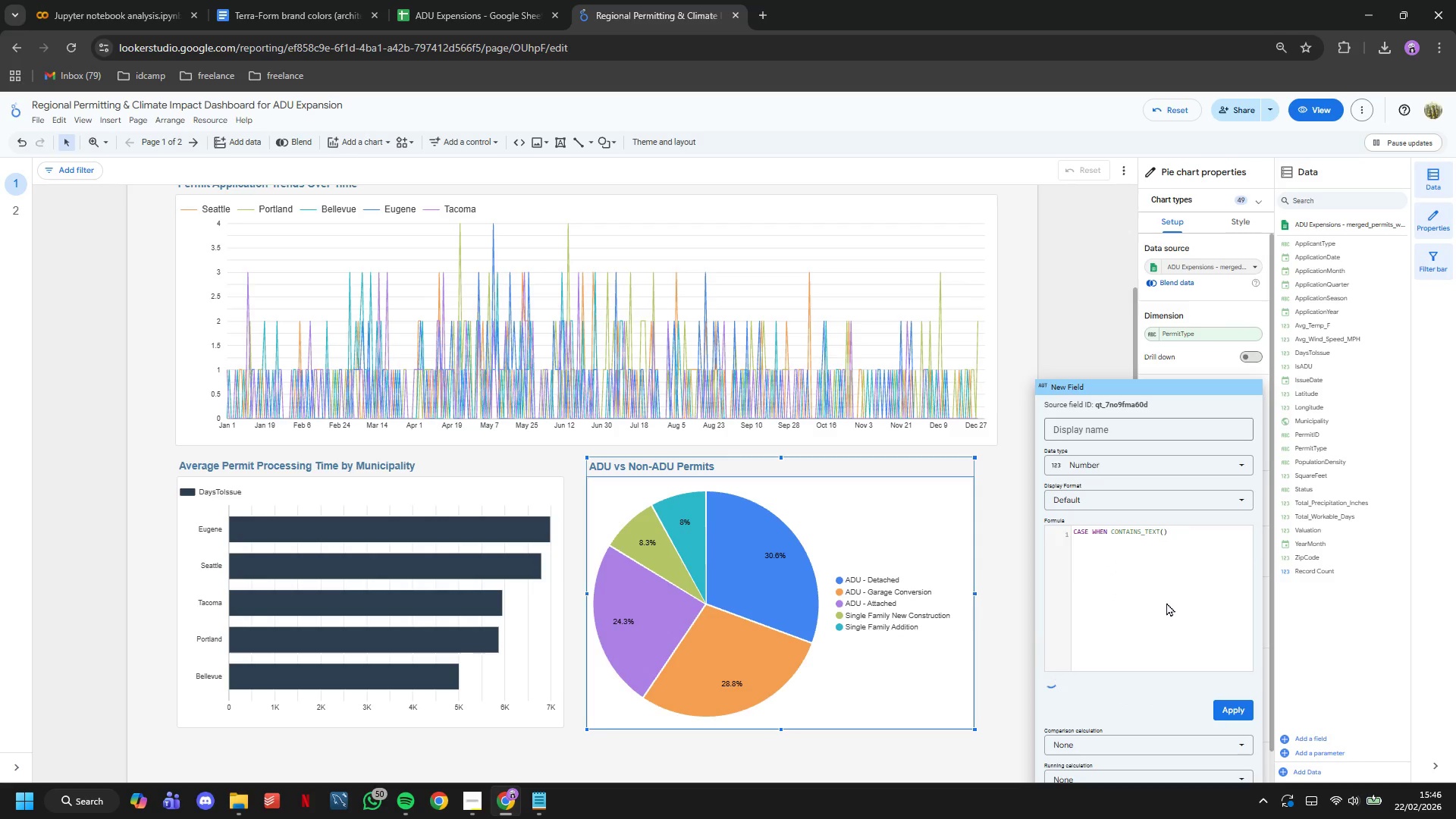 
key(P)
 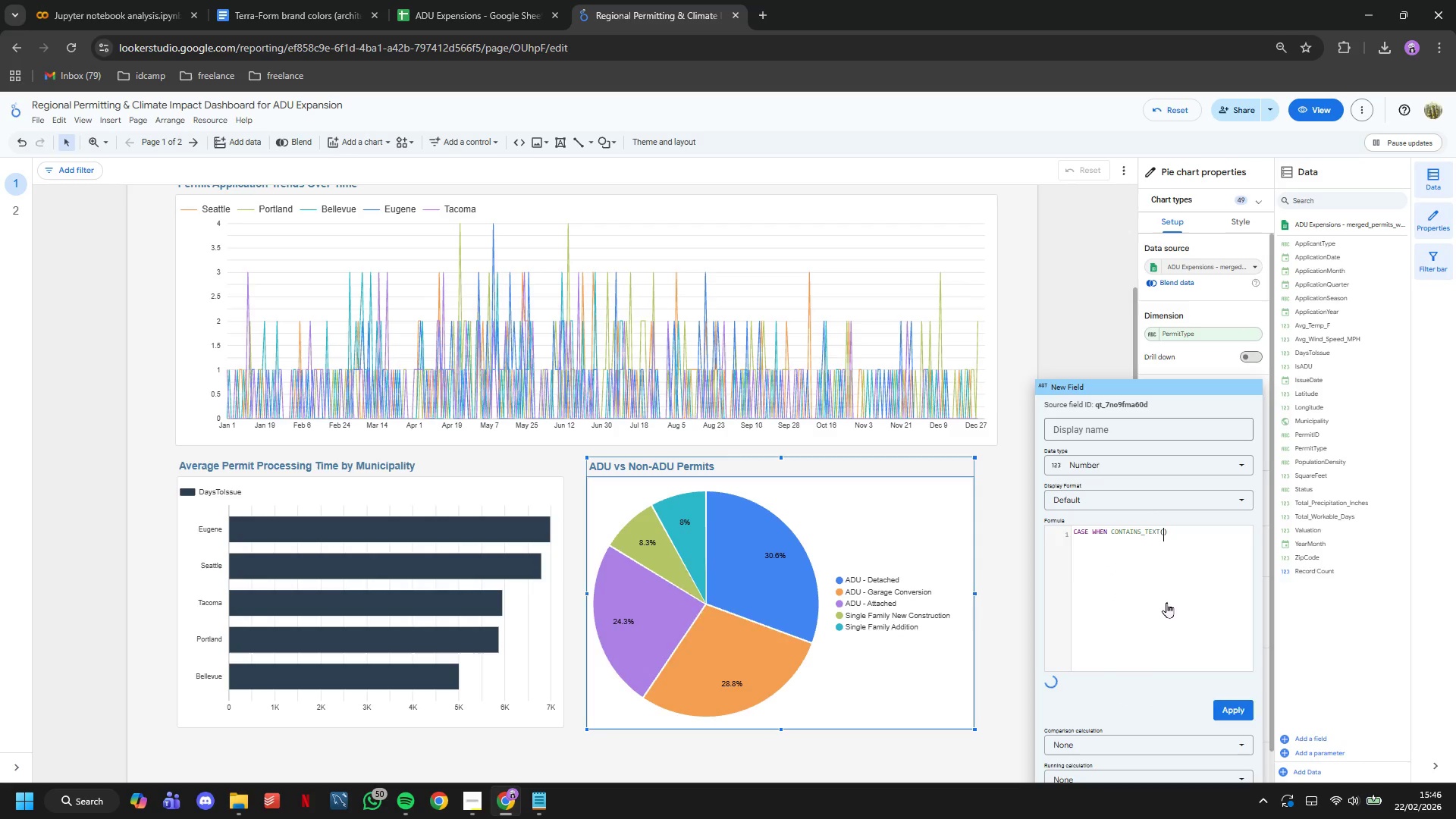 
key(CapsLock)
 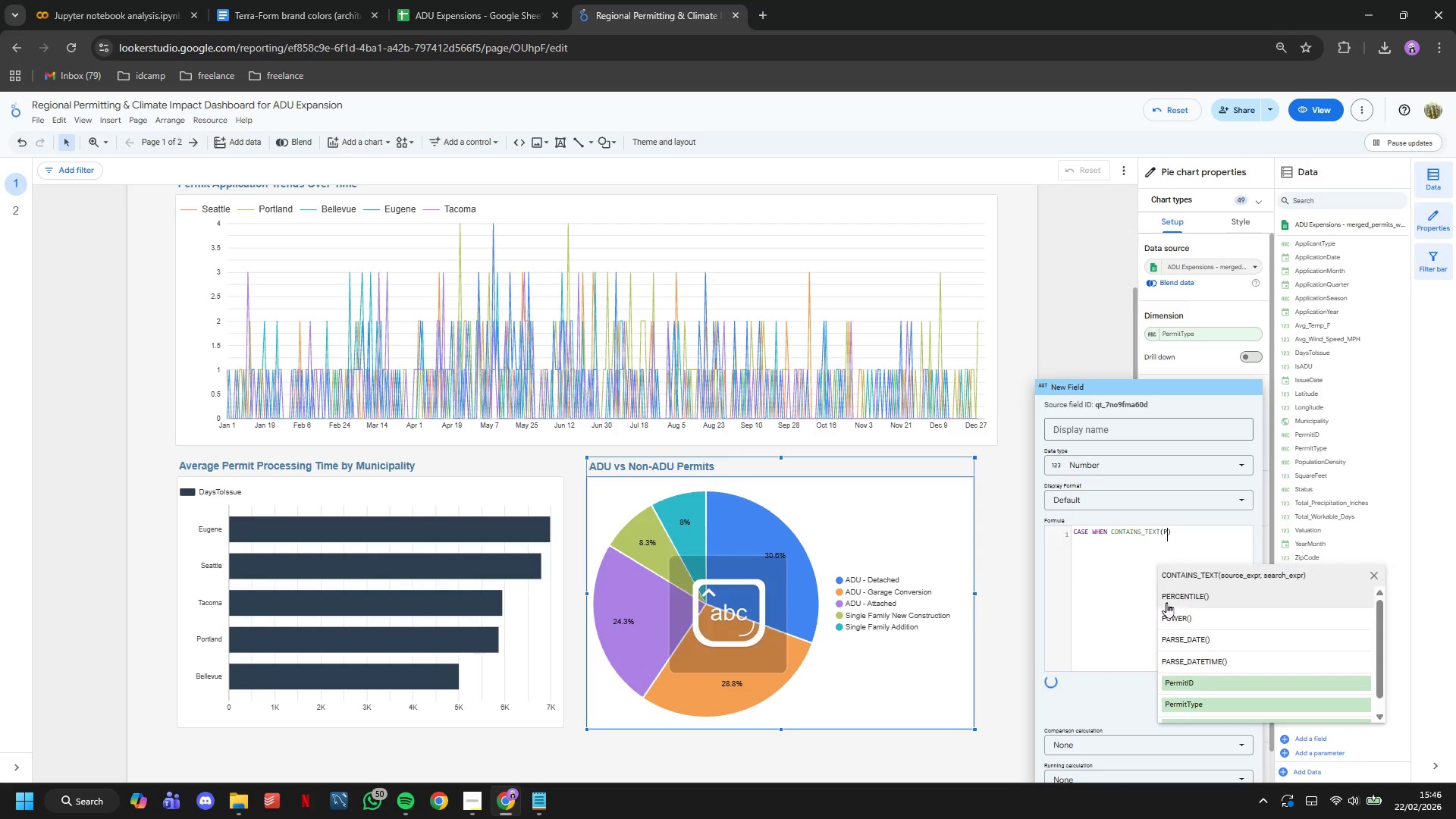 
key(E)
 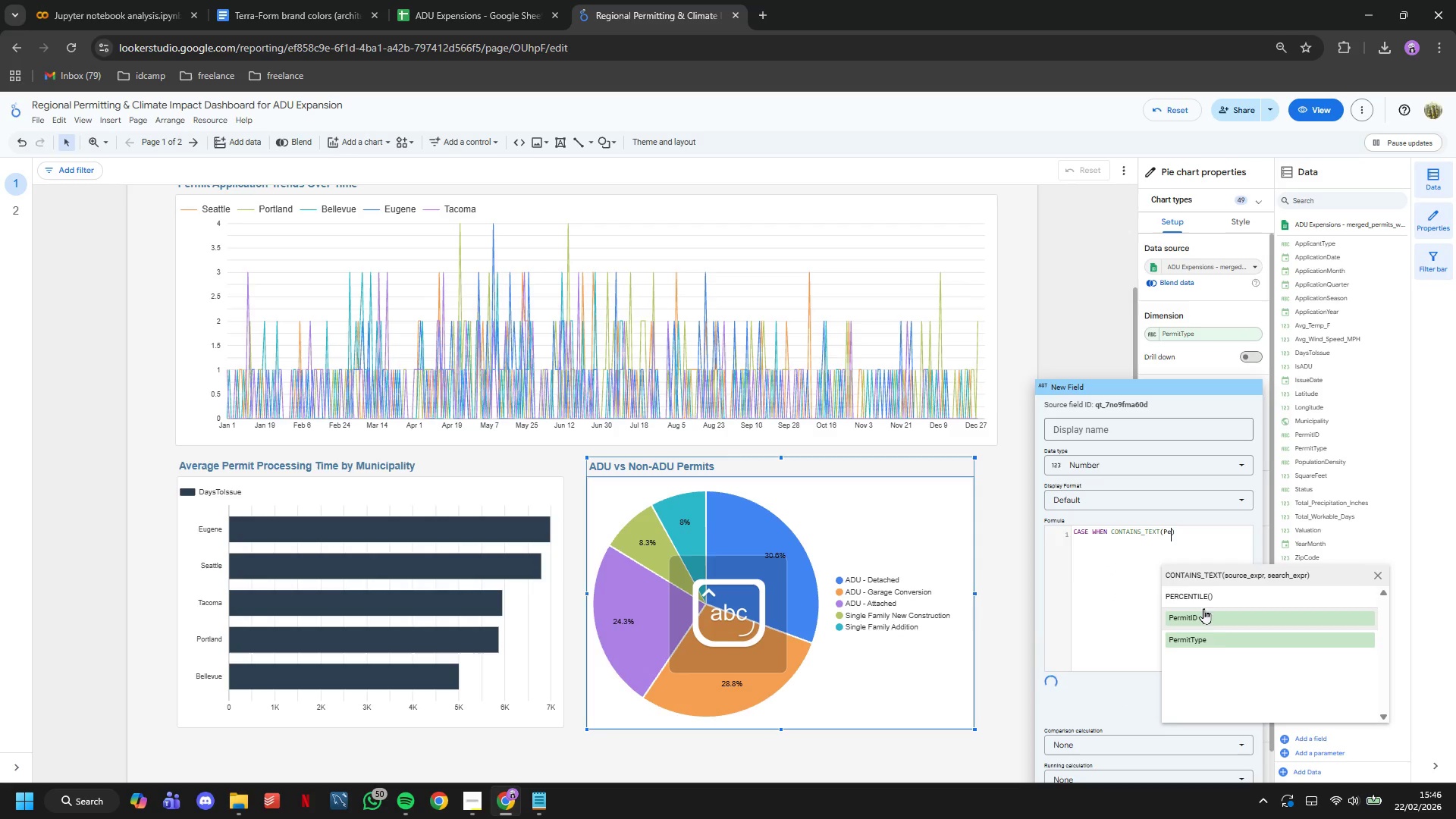 
left_click([1219, 645])
 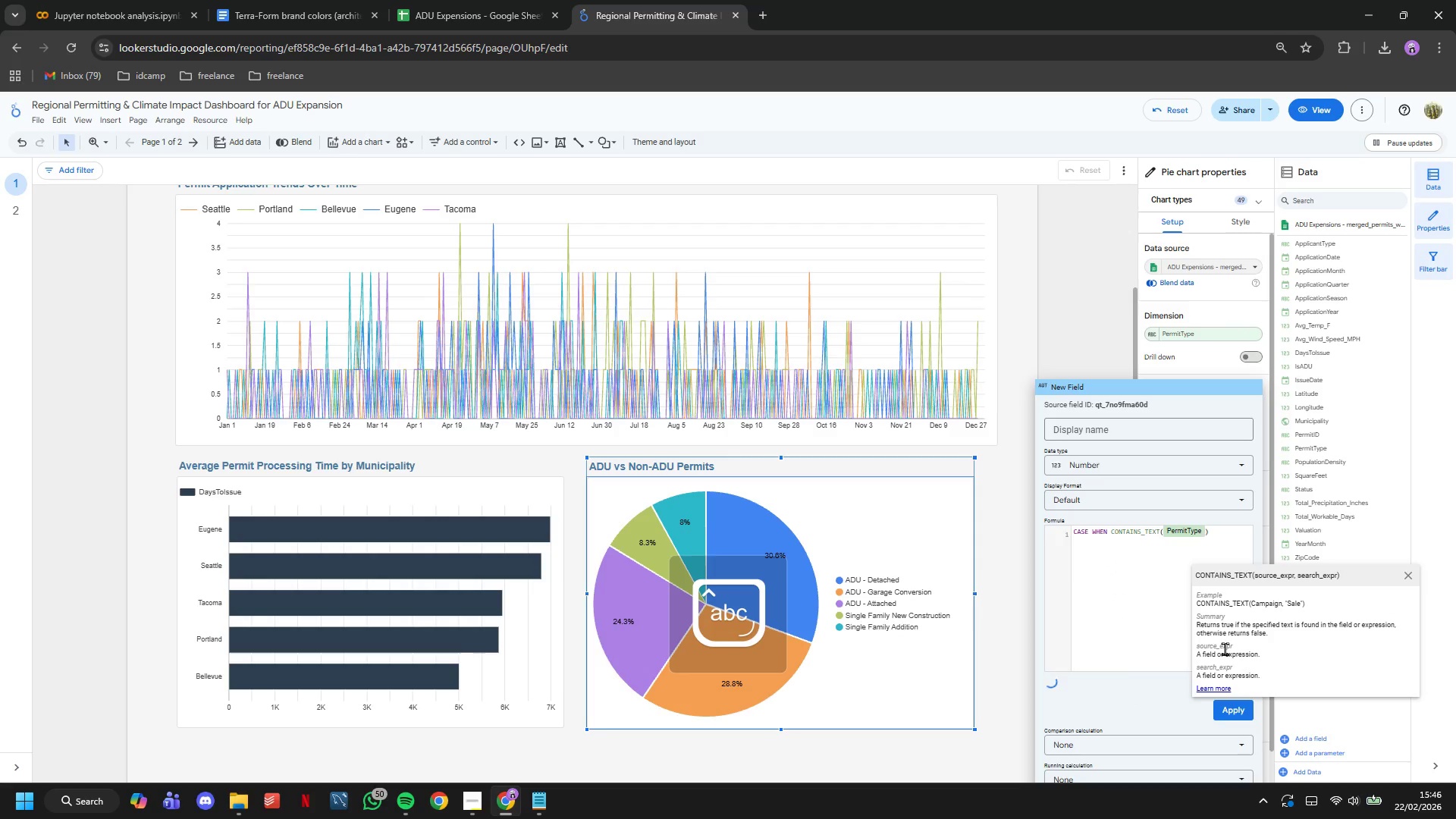 
type(, "ADU)
 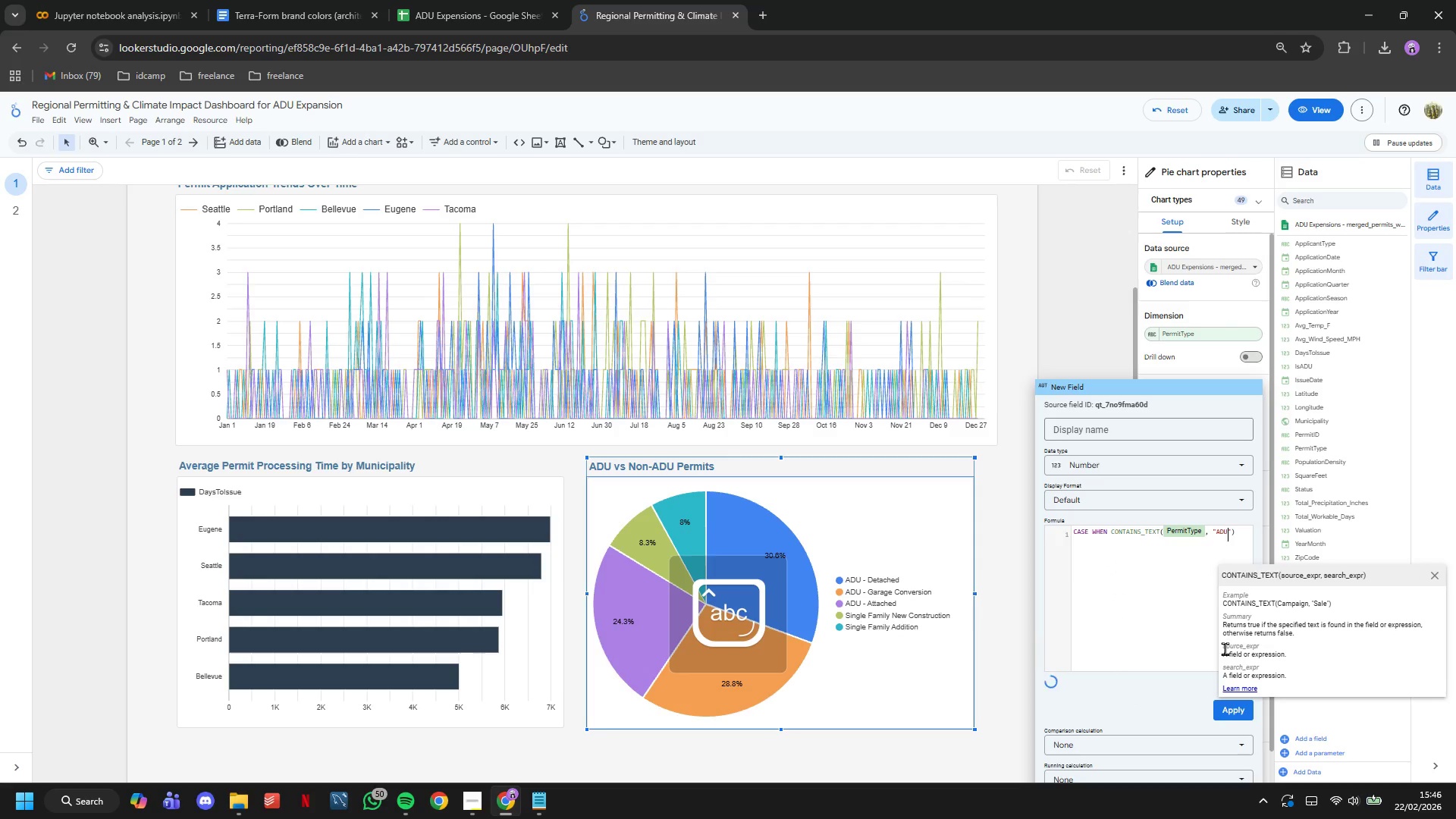 
key(ArrowRight)
 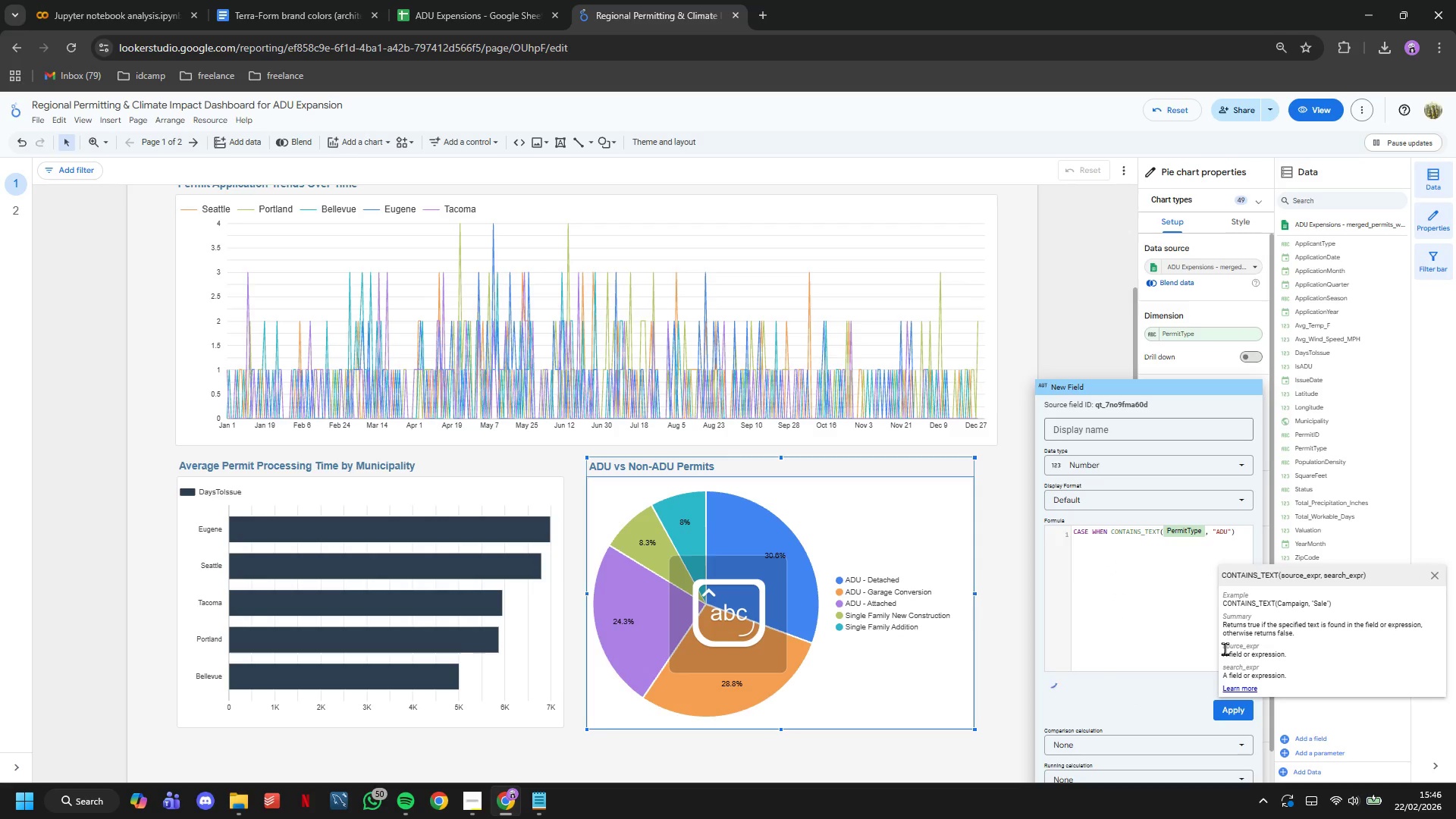 
key(ArrowRight)
 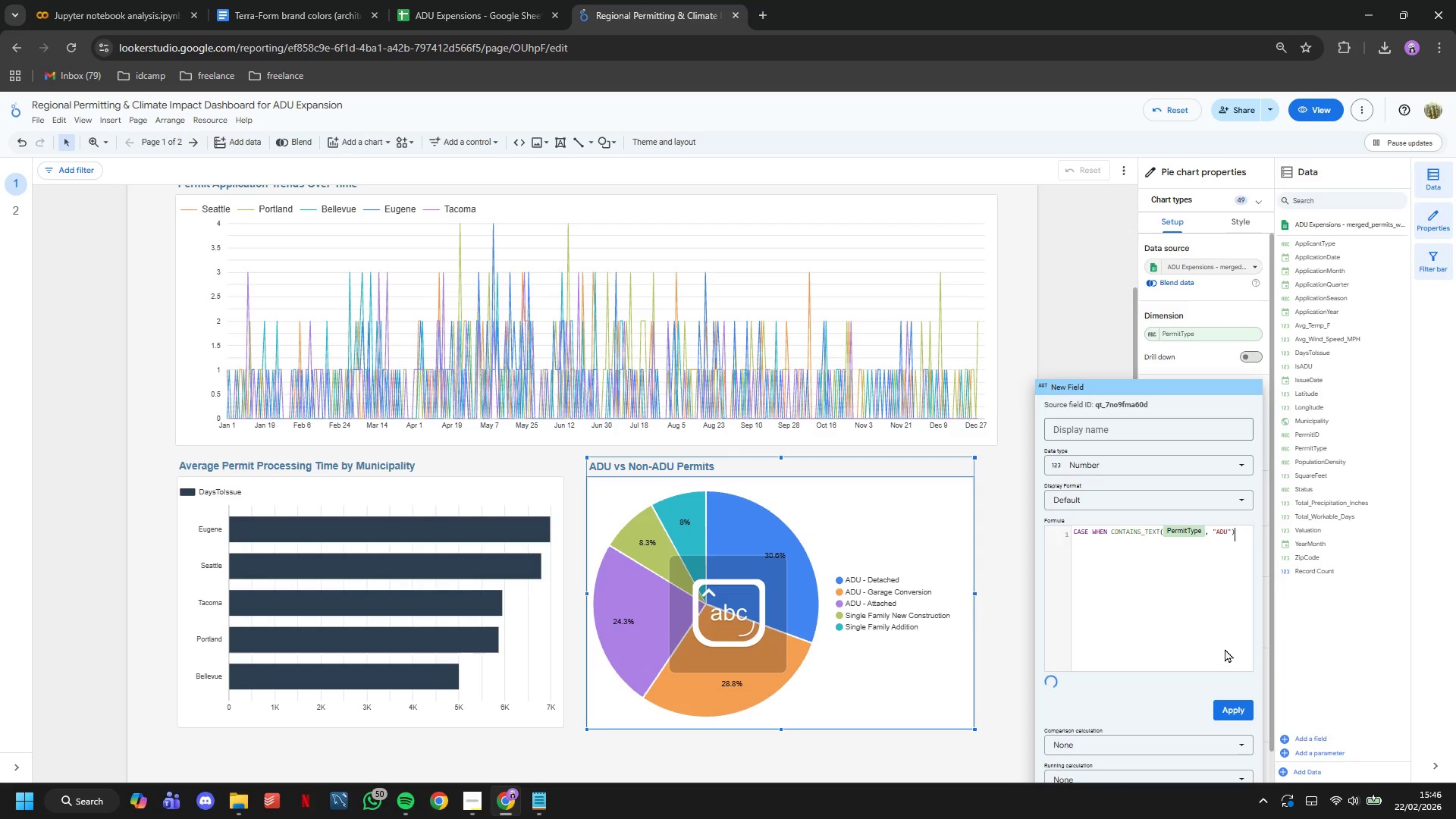 
type( THEN "ADU PERMITS)
 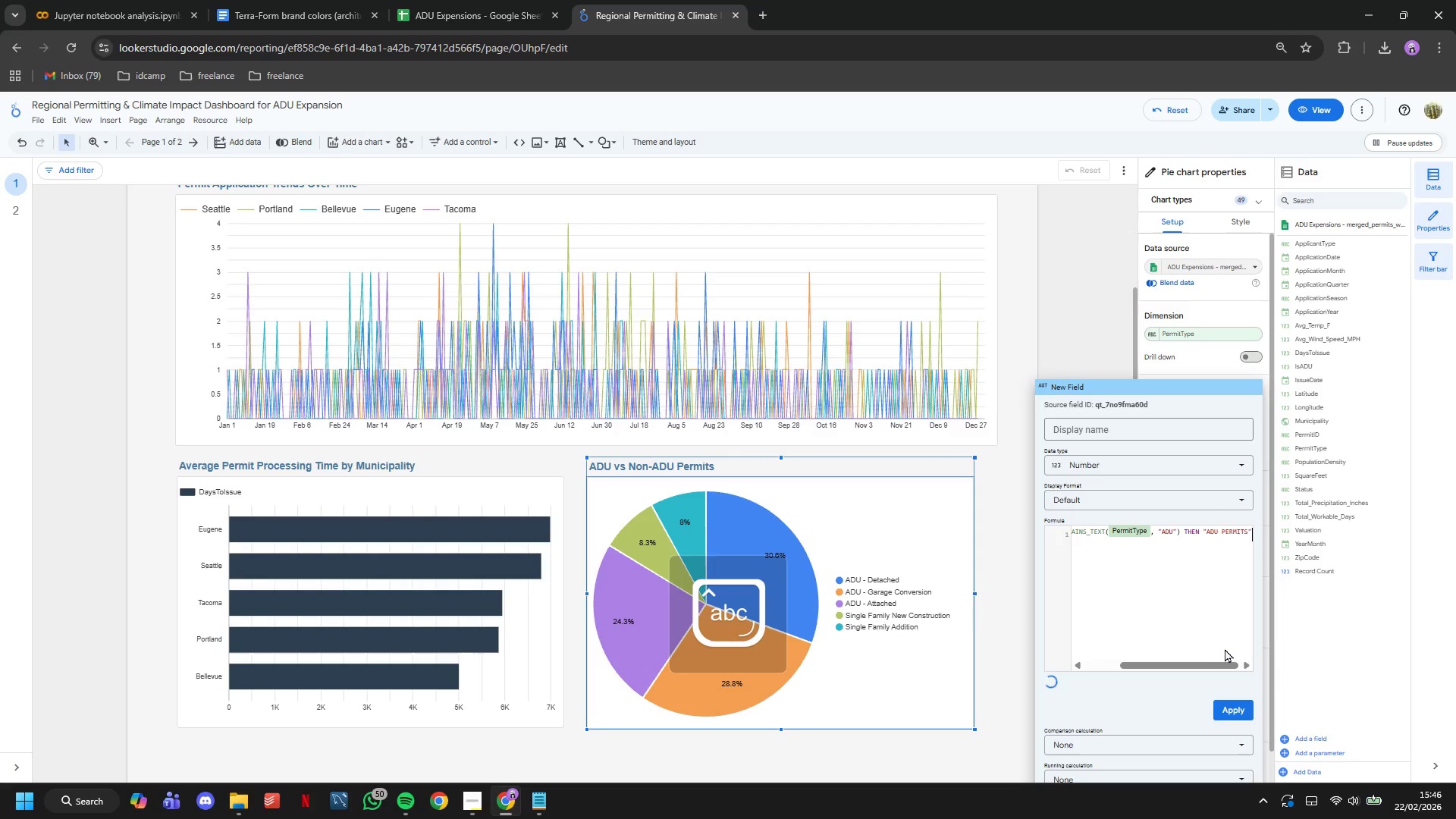 
 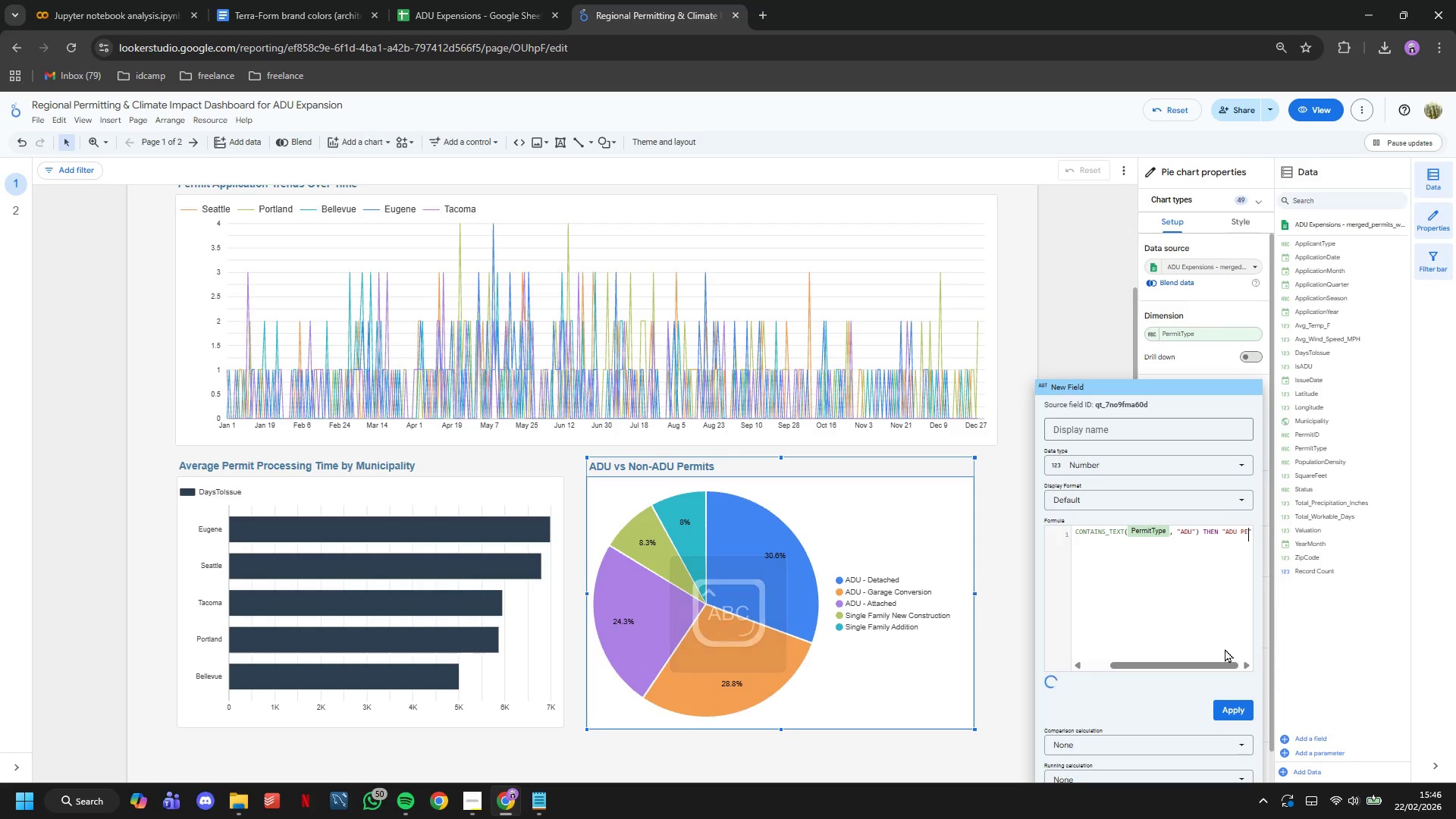 
key(ArrowRight)
 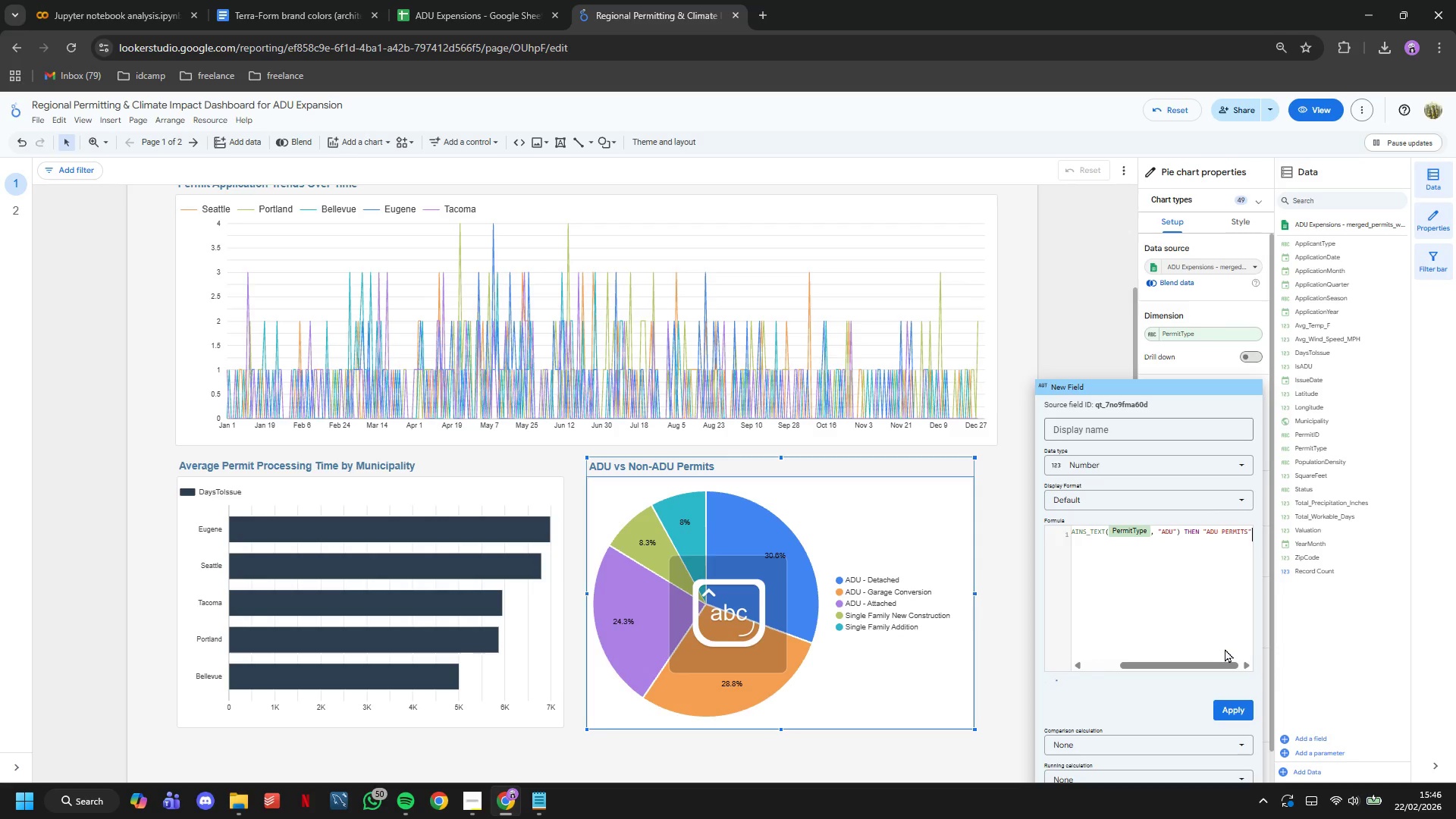 
key(ArrowLeft)
 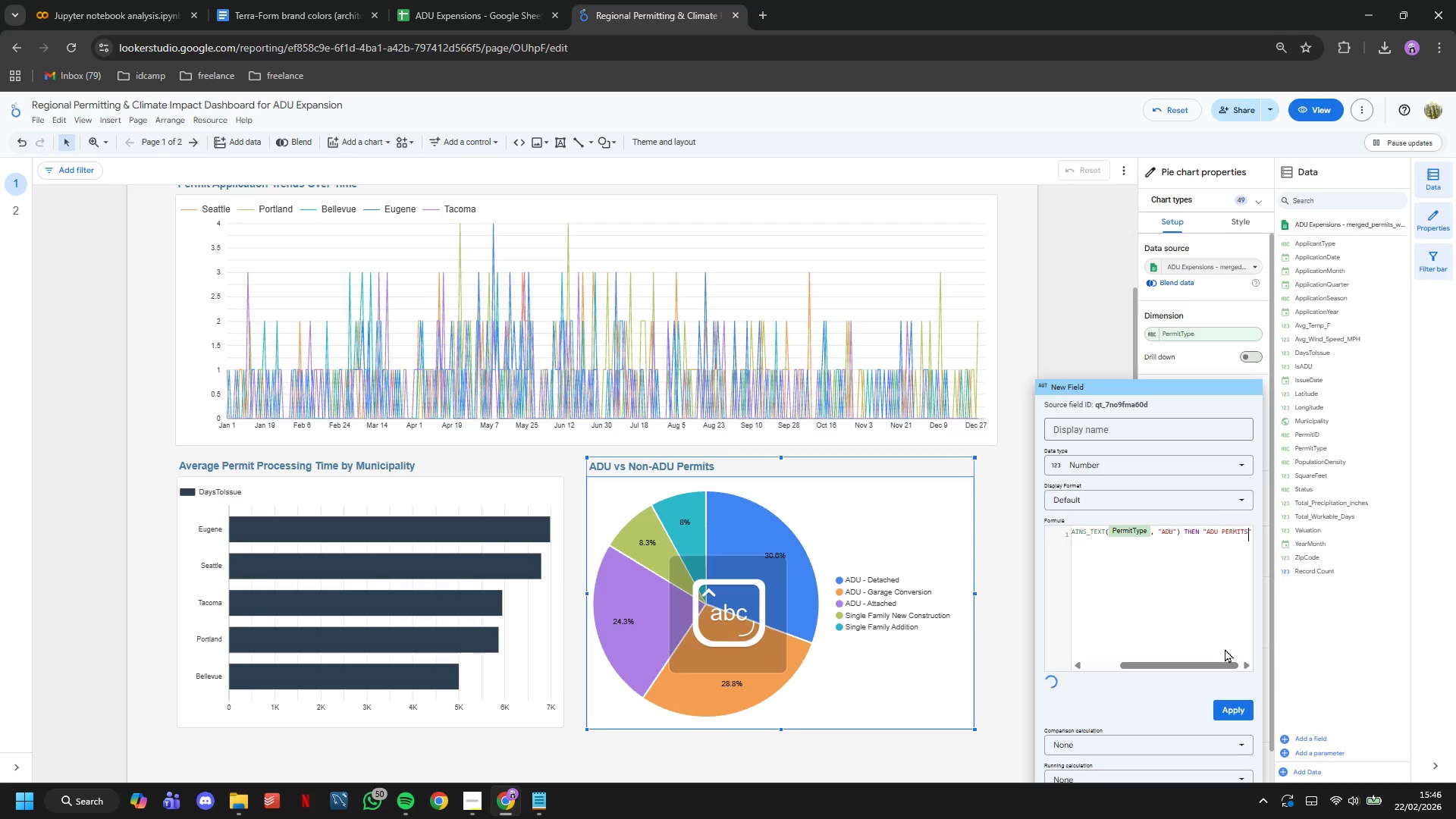 
key(Backspace)
key(Backspace)
key(Backspace)
key(Backspace)
key(Backspace)
key(Backspace)
type(ermits)
 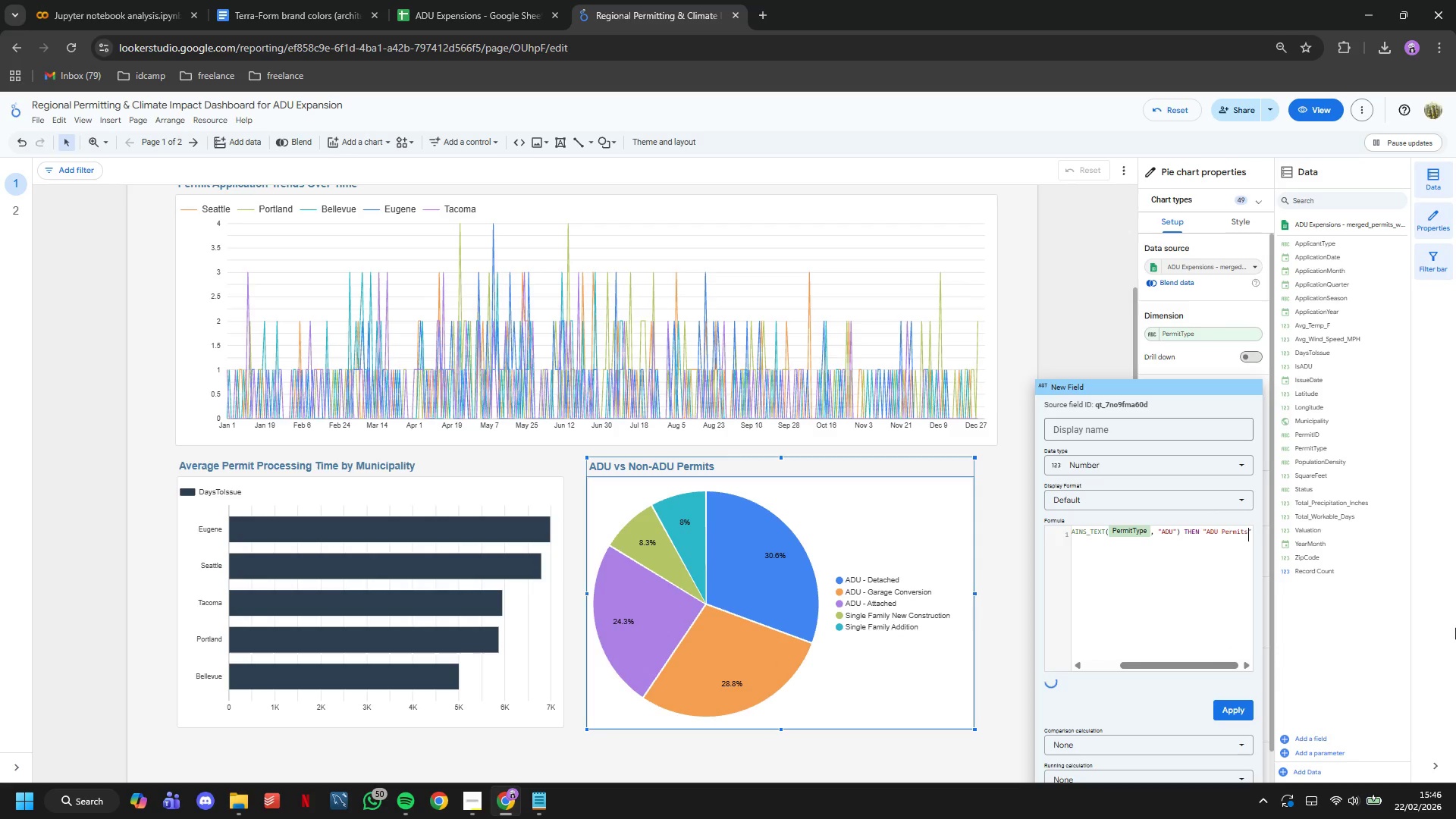 
key(ArrowRight)
 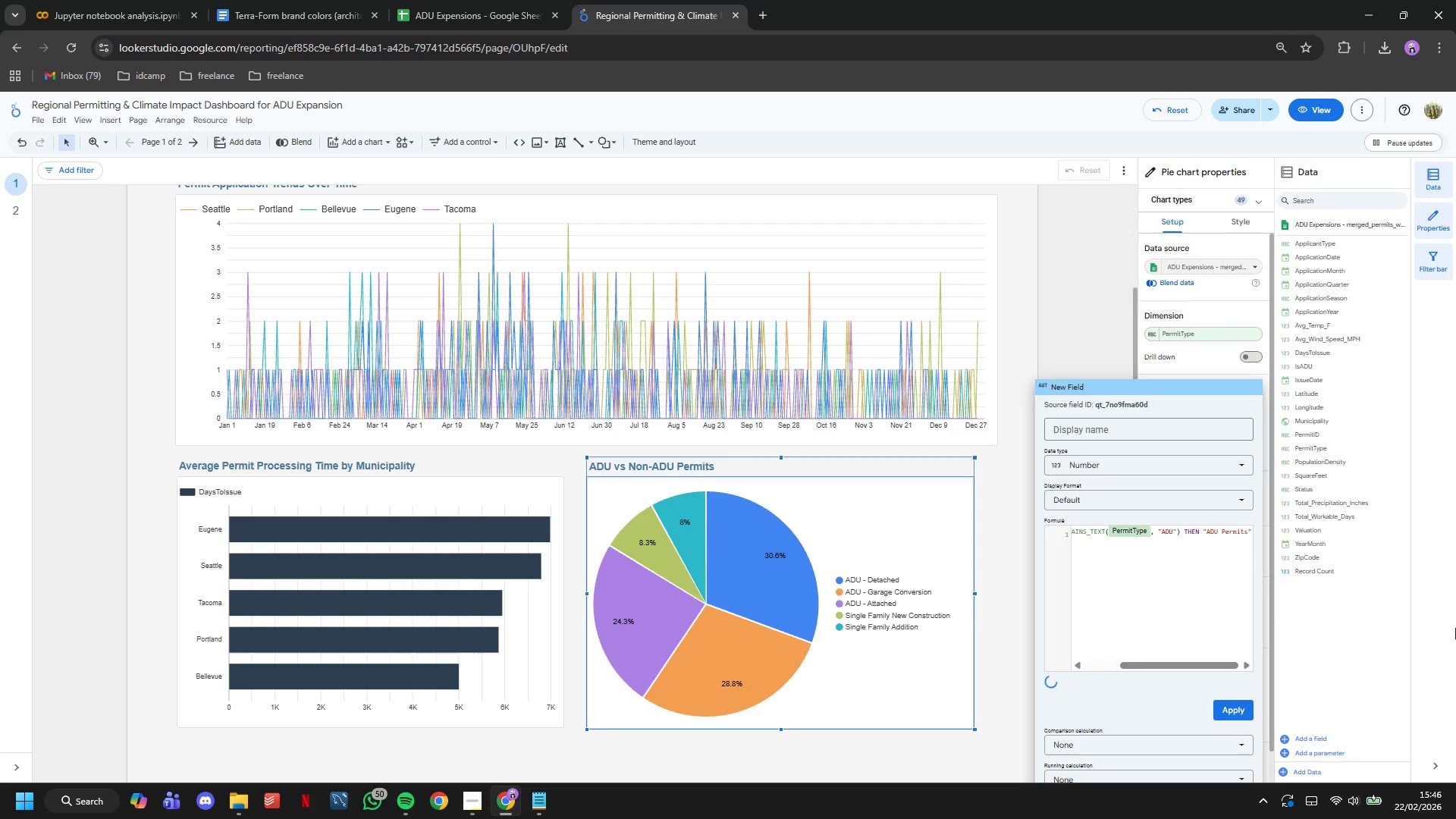 
key(Enter)
 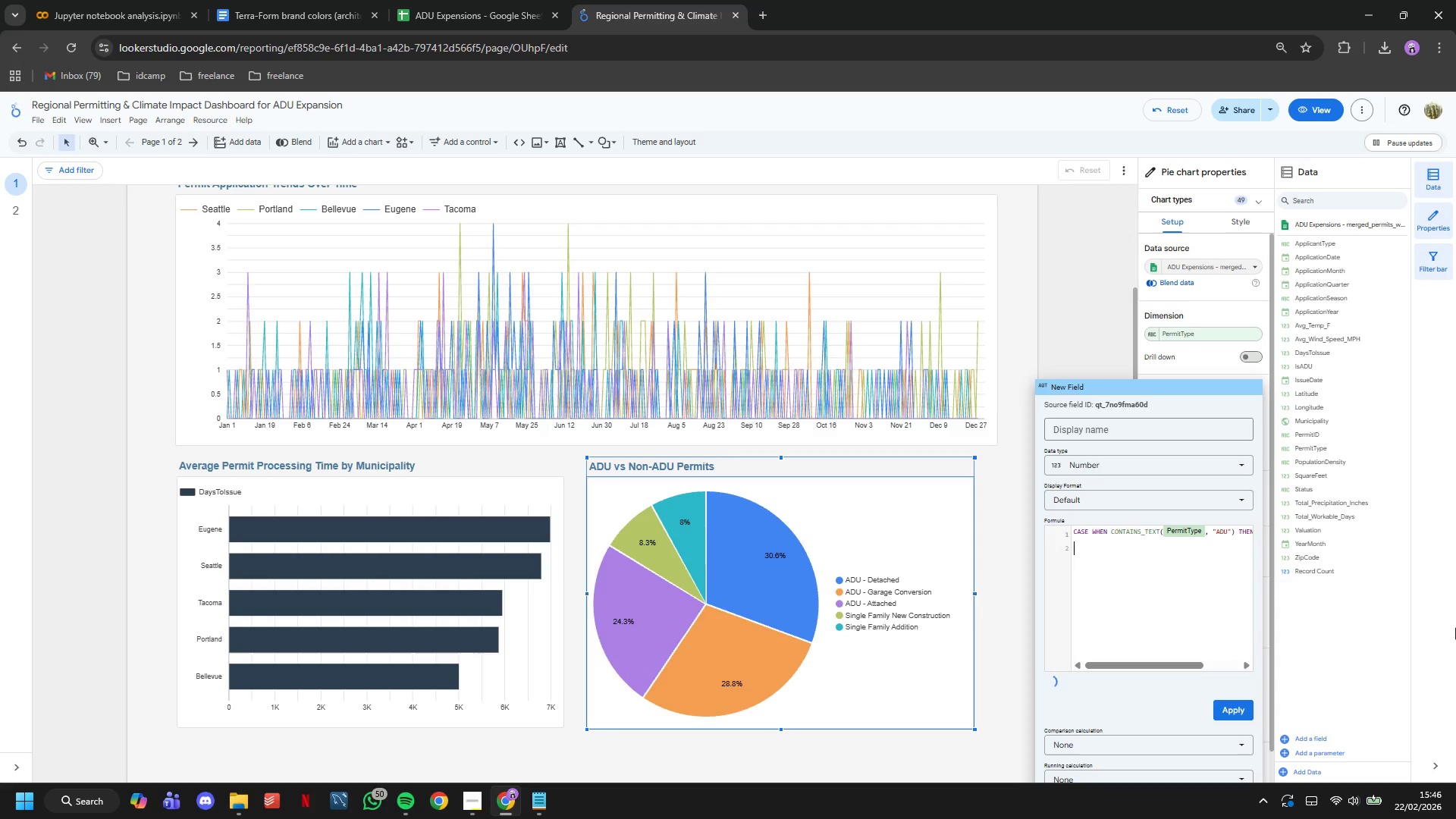 
type(ELSE "")
 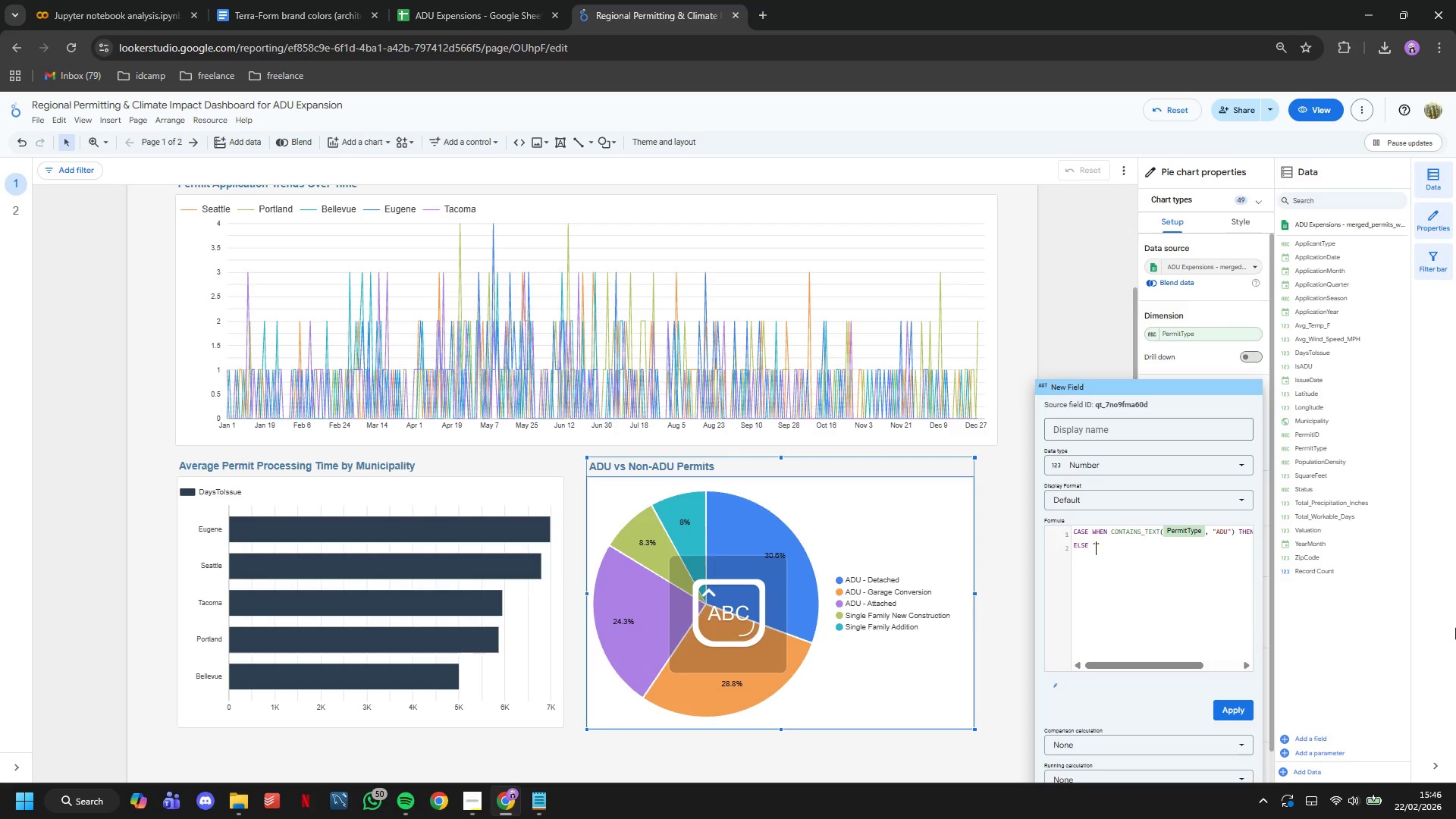 
 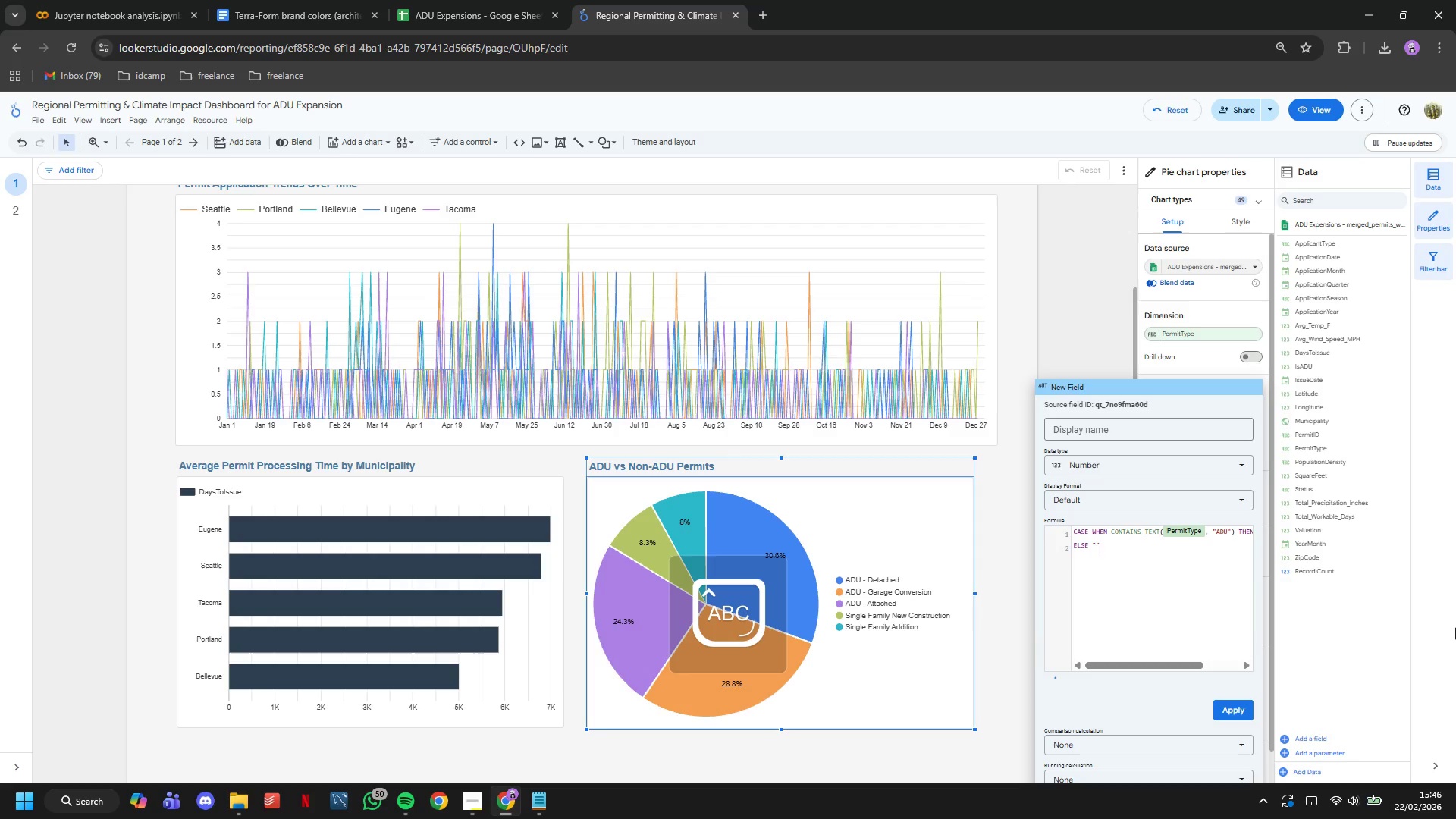 
key(ArrowLeft)
 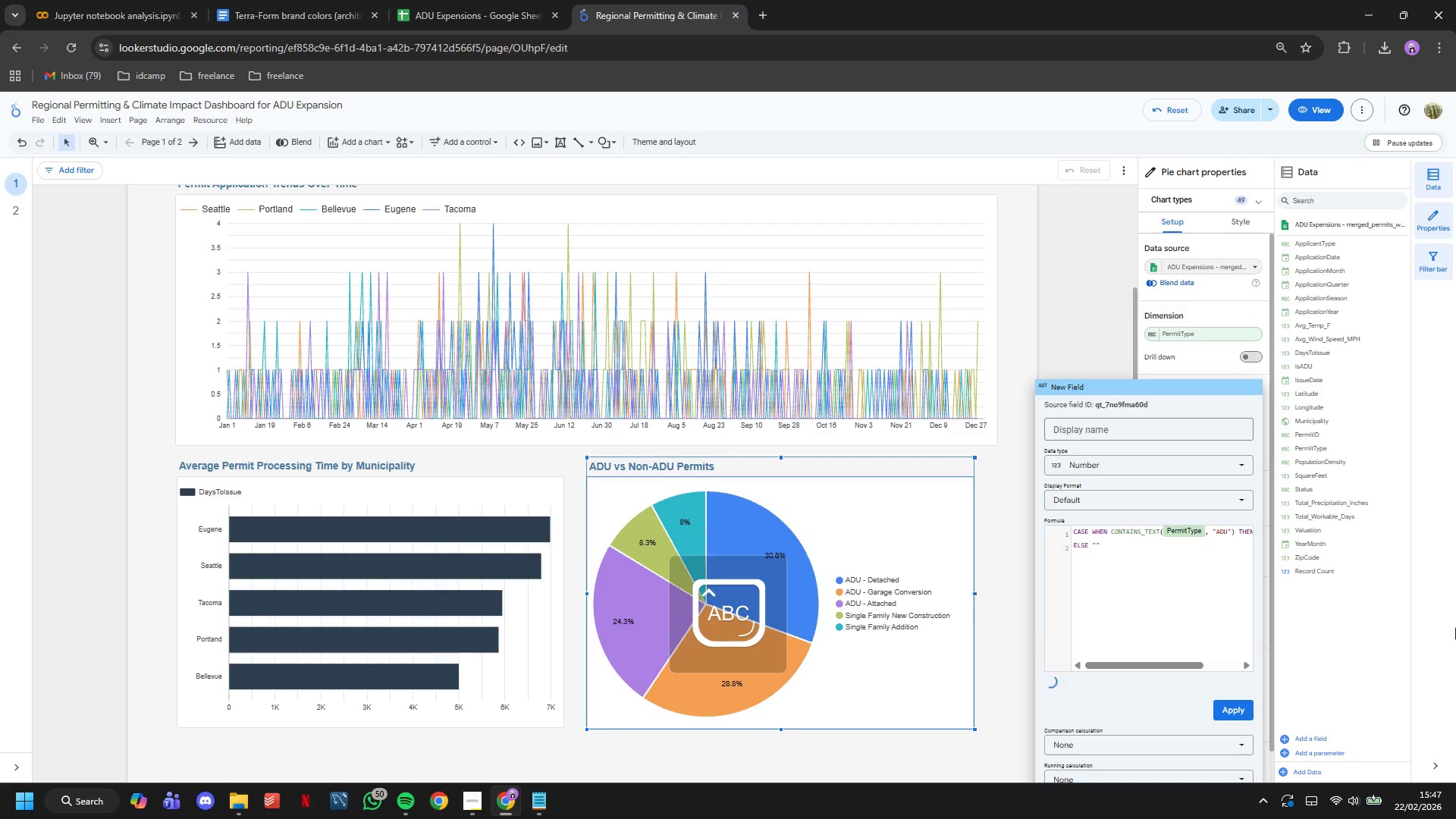 
type(Other Permits)
 